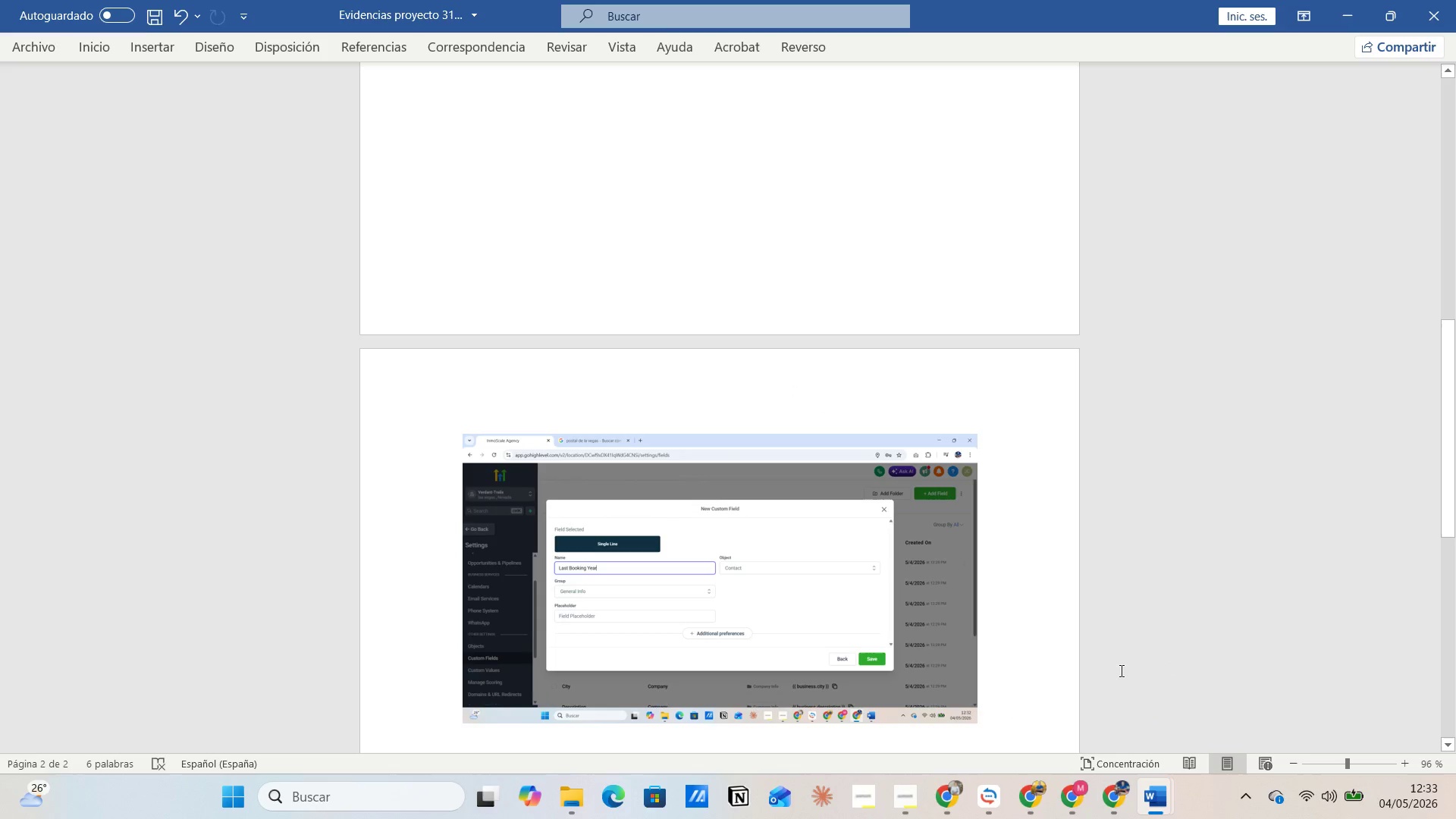 
key(Enter)
 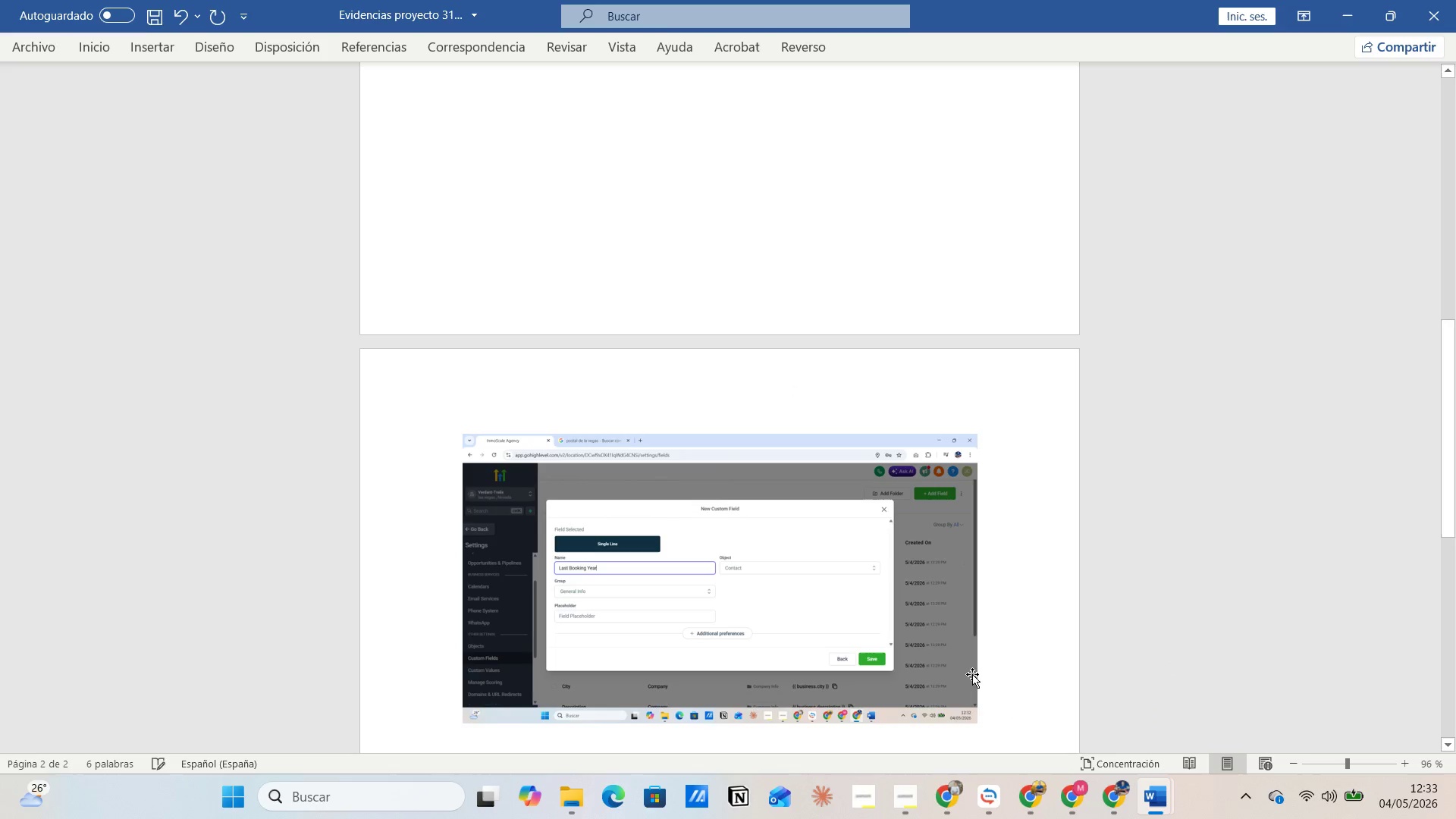 
key(Control+V)
 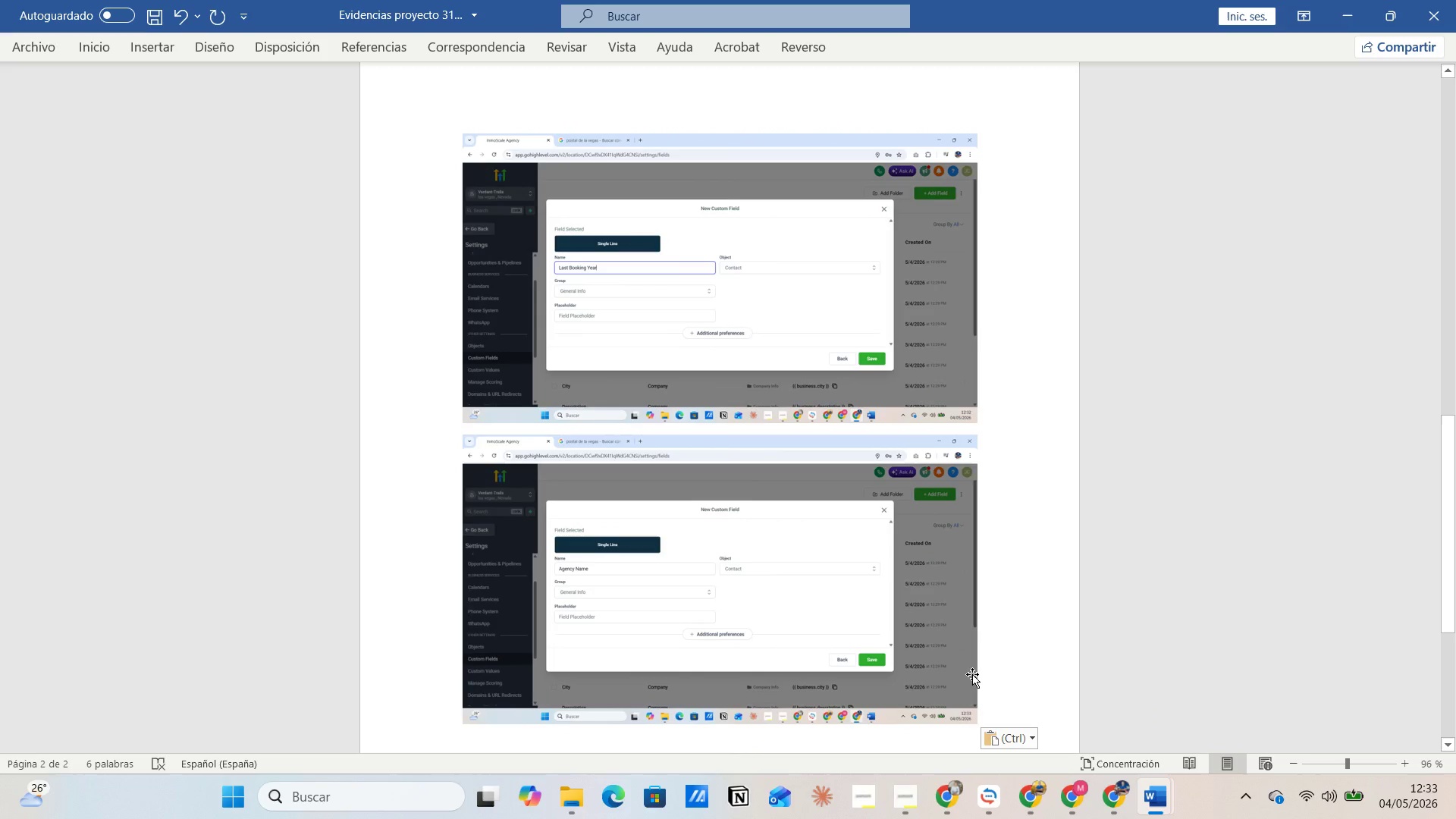 
key(Enter)
 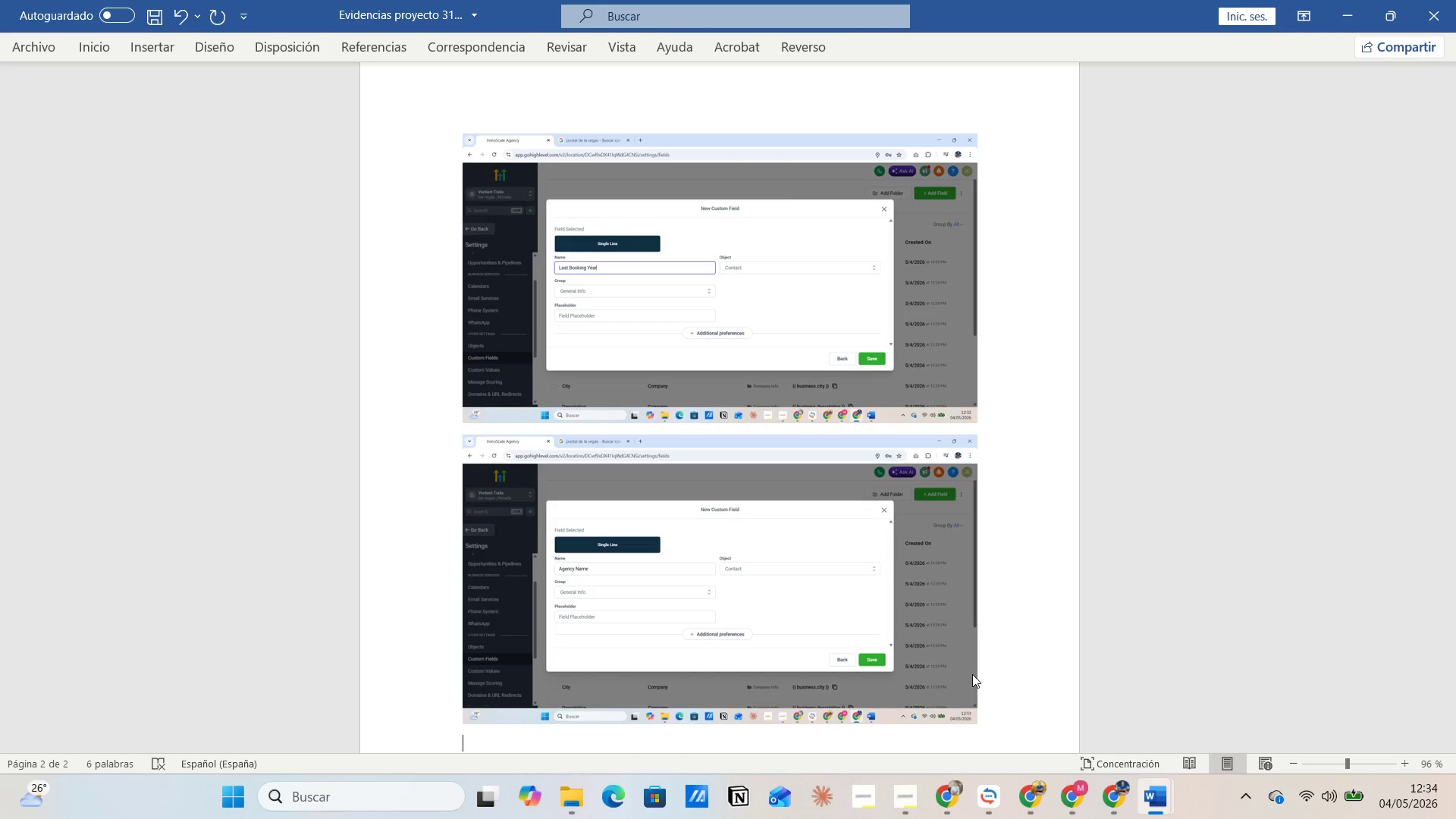 
key(Alt+Tab)
 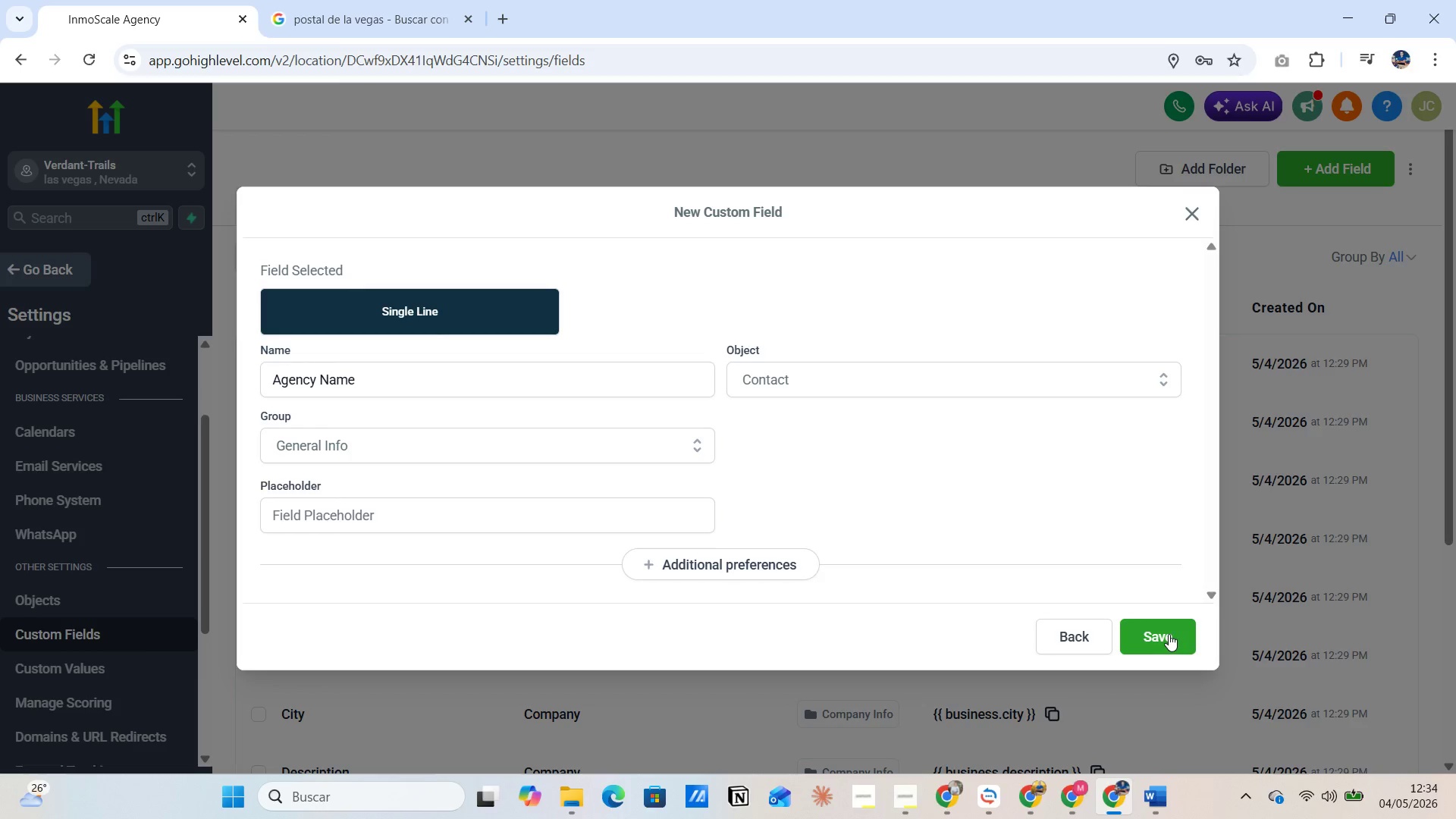 
wait(5.19)
 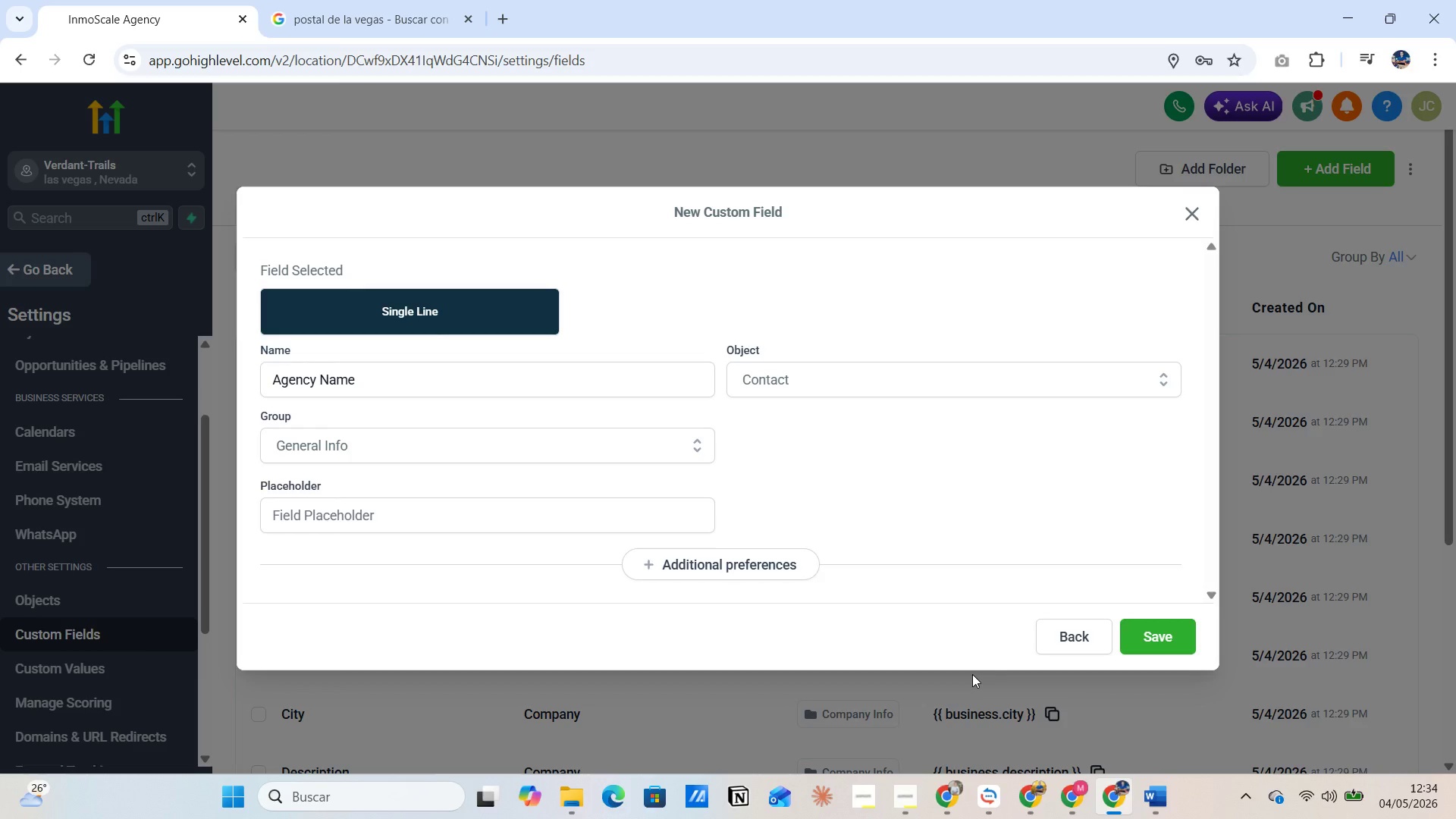 
left_click([935, 486])
 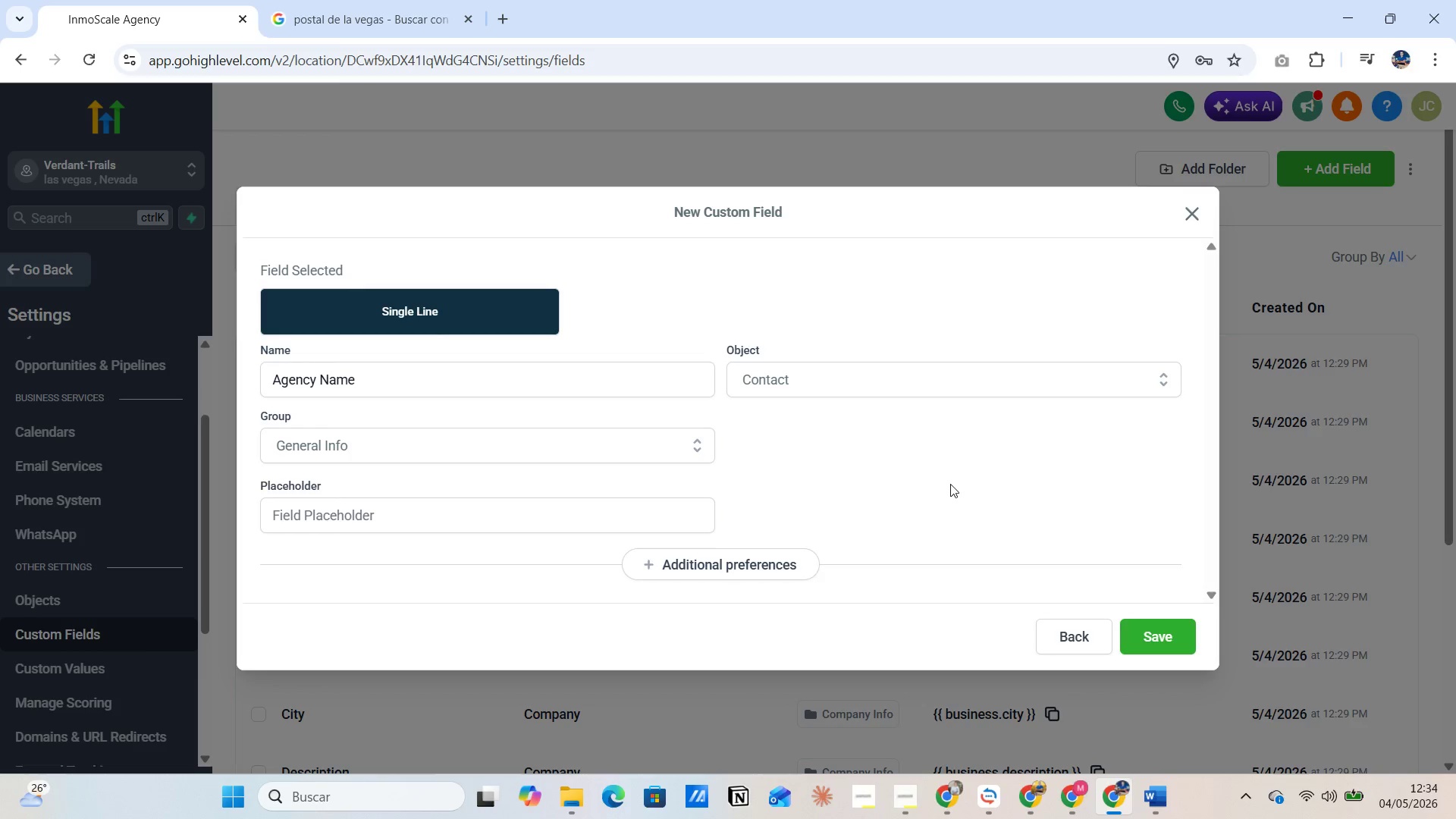 
key(Control+G)
 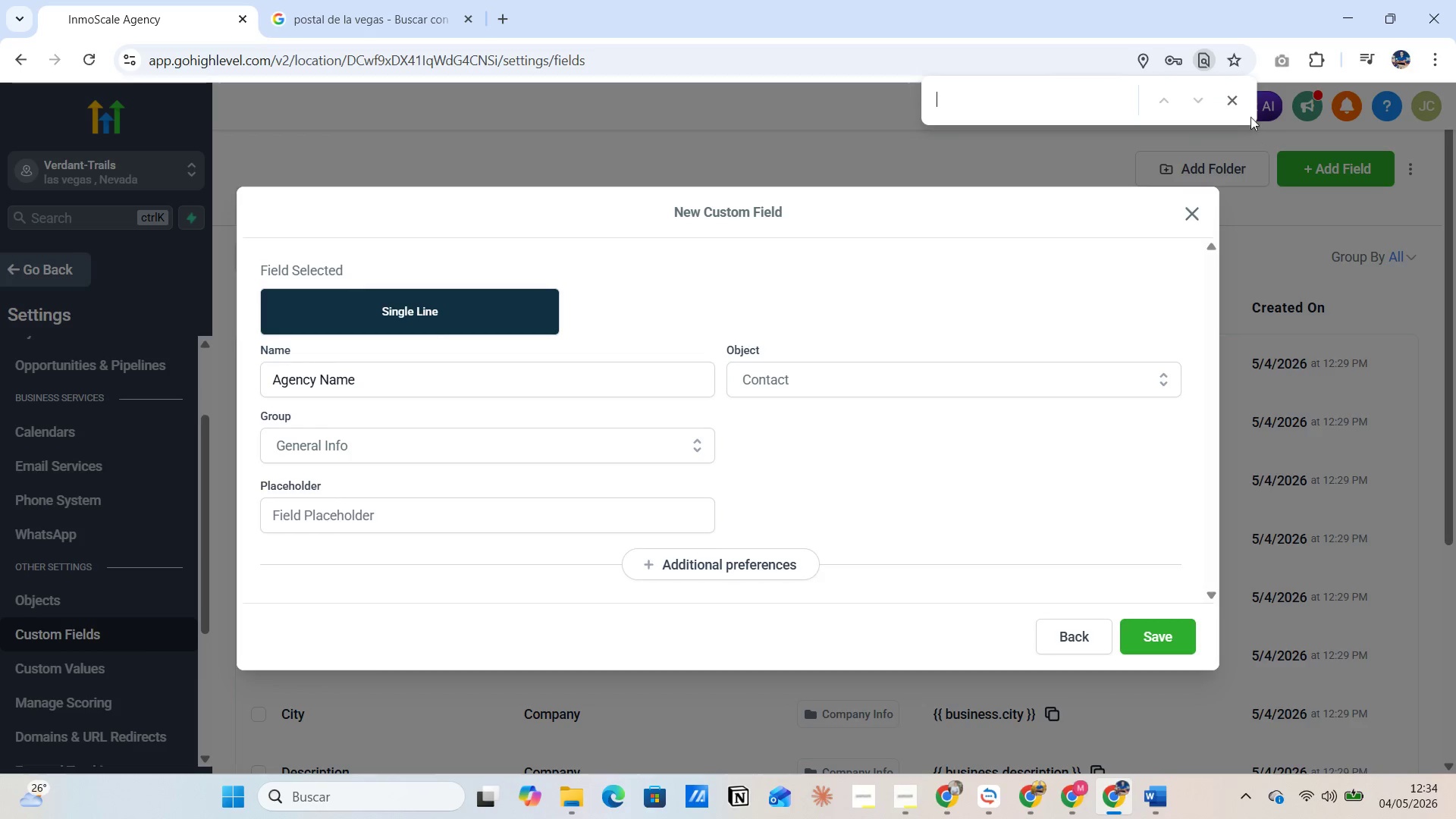 
left_click([1238, 103])
 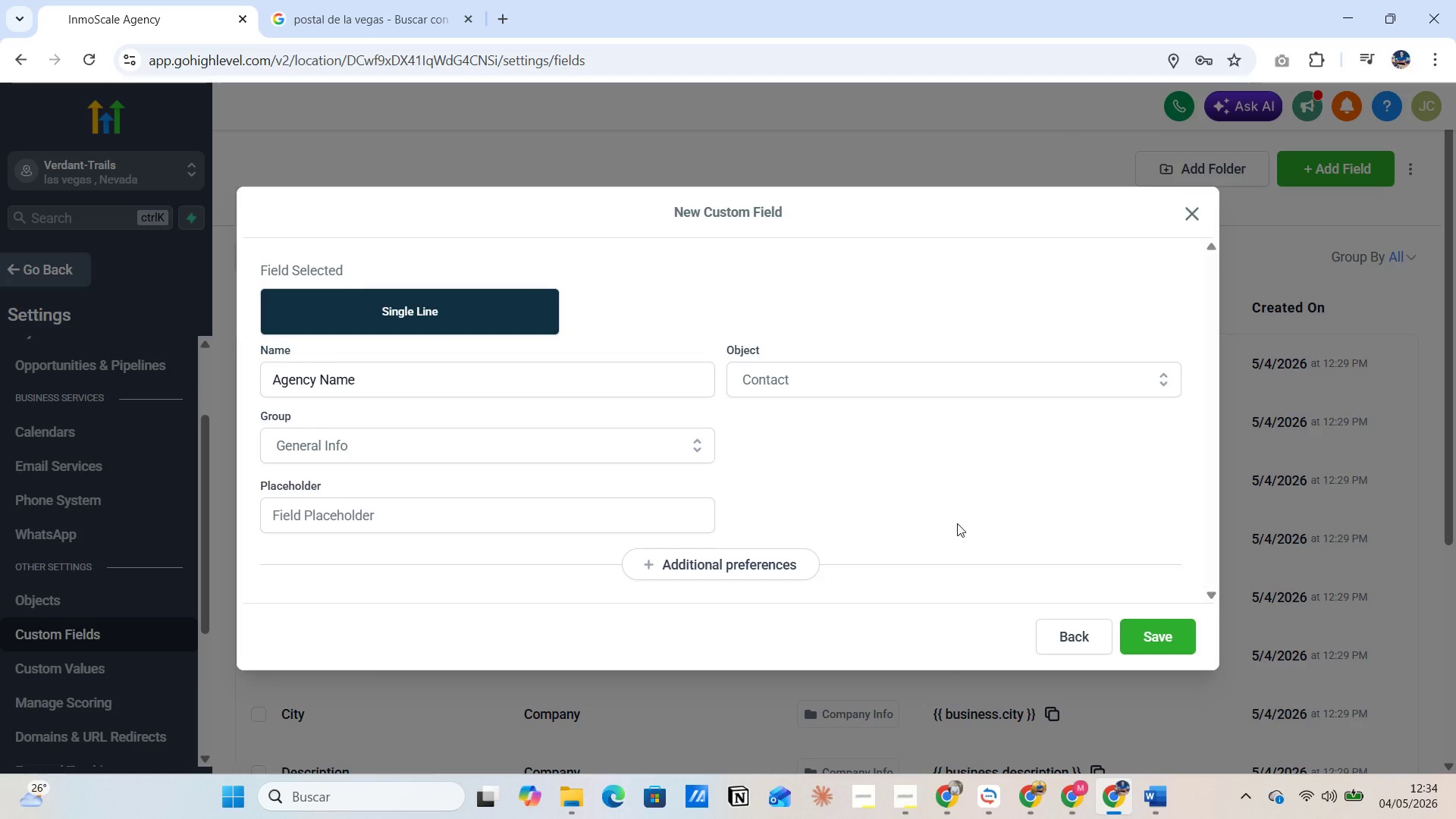 
hold_key(key=ControlLeft, duration=1.49)
 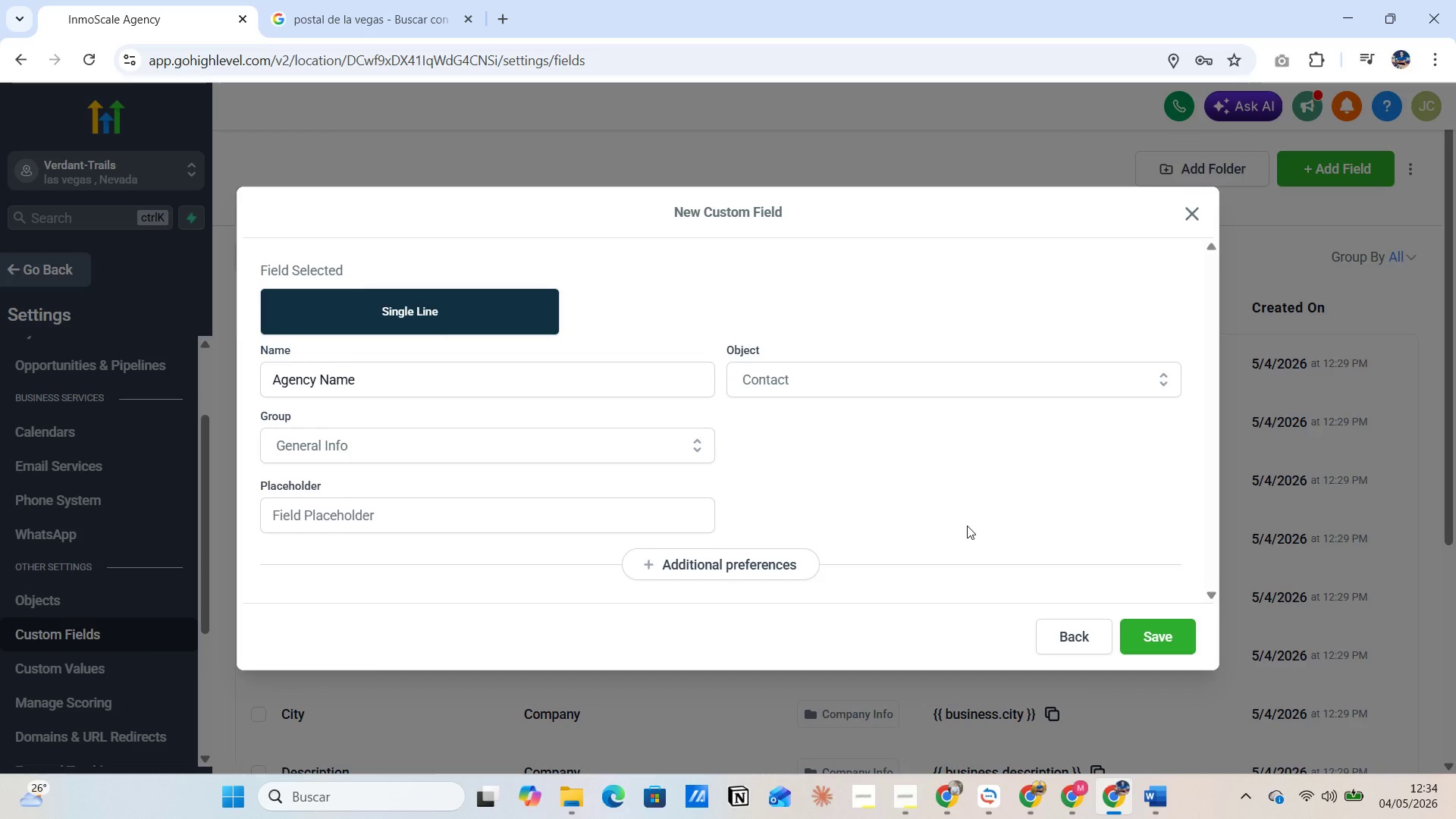 
key(Control+C)
 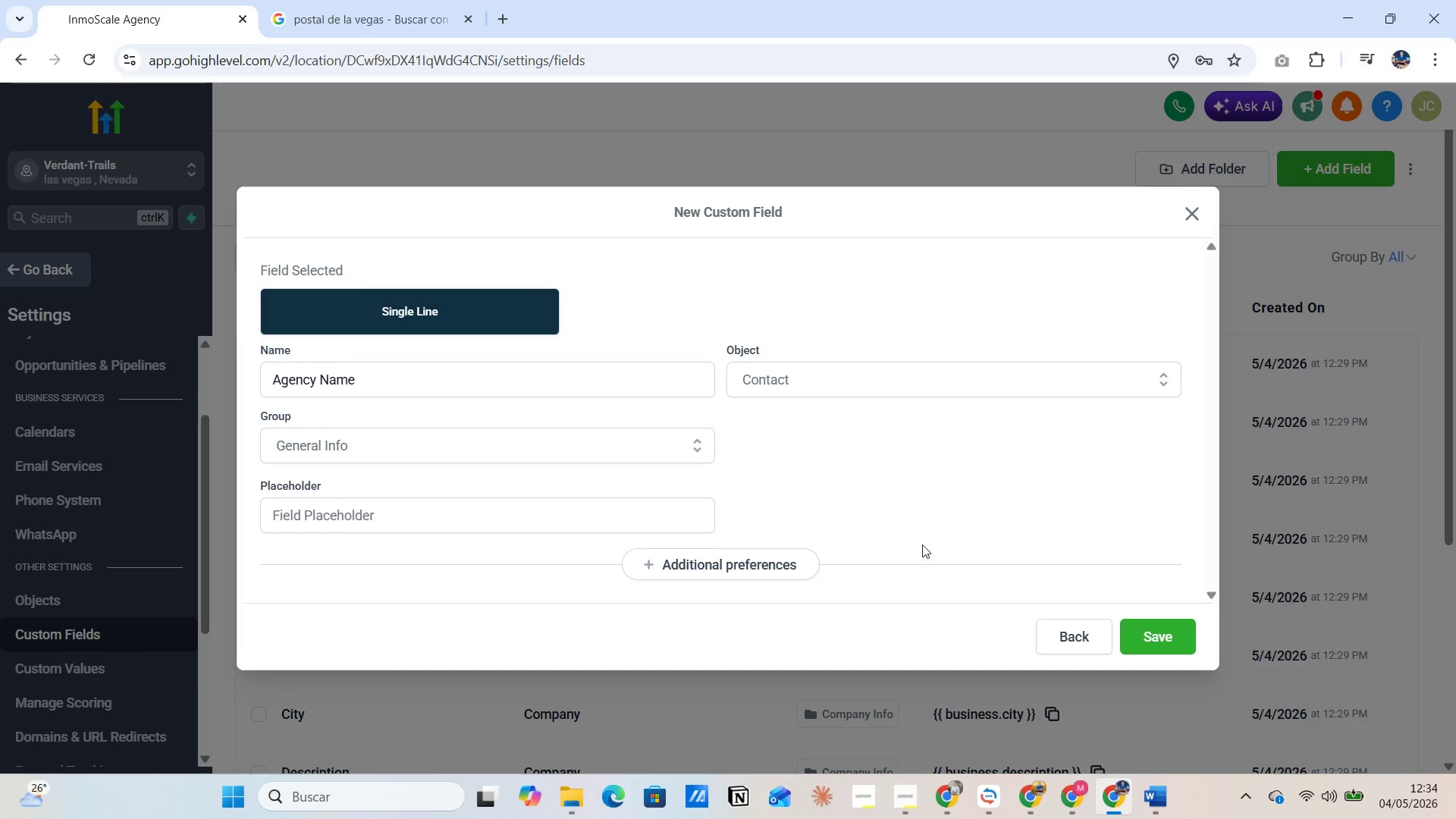 
left_click([941, 485])
 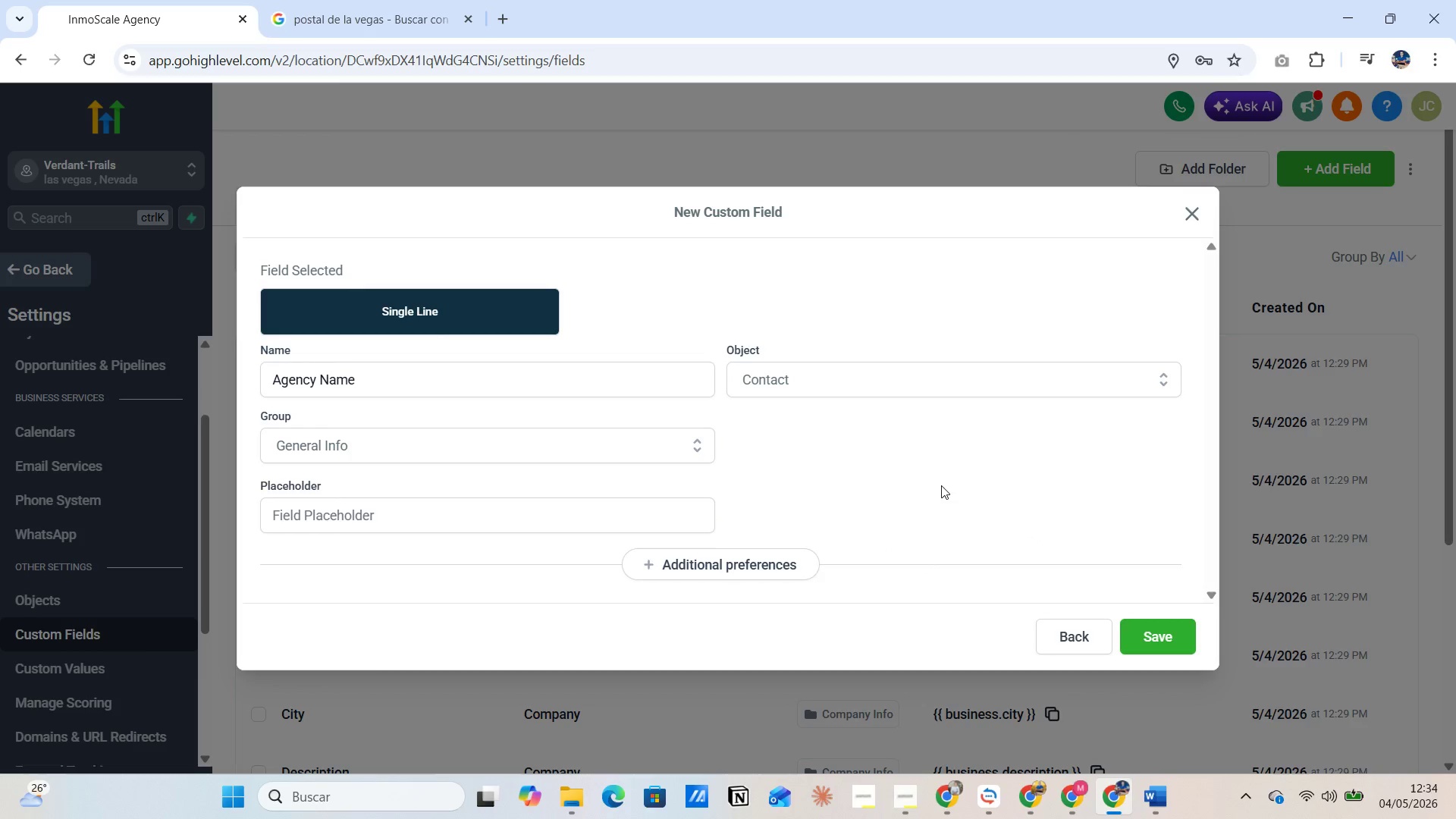 
key(Alt+AltLeft)
 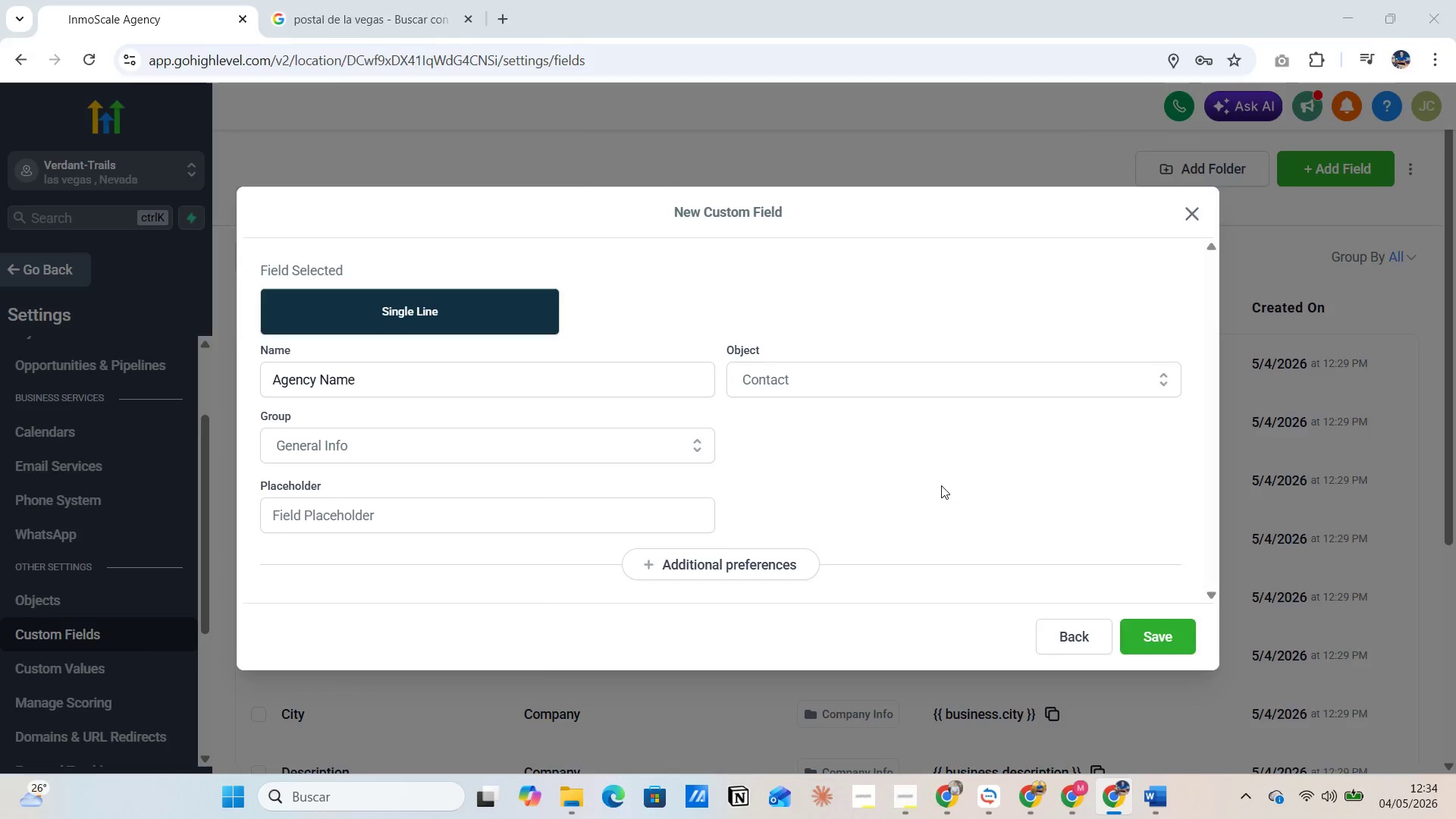 
key(Alt+Tab)
 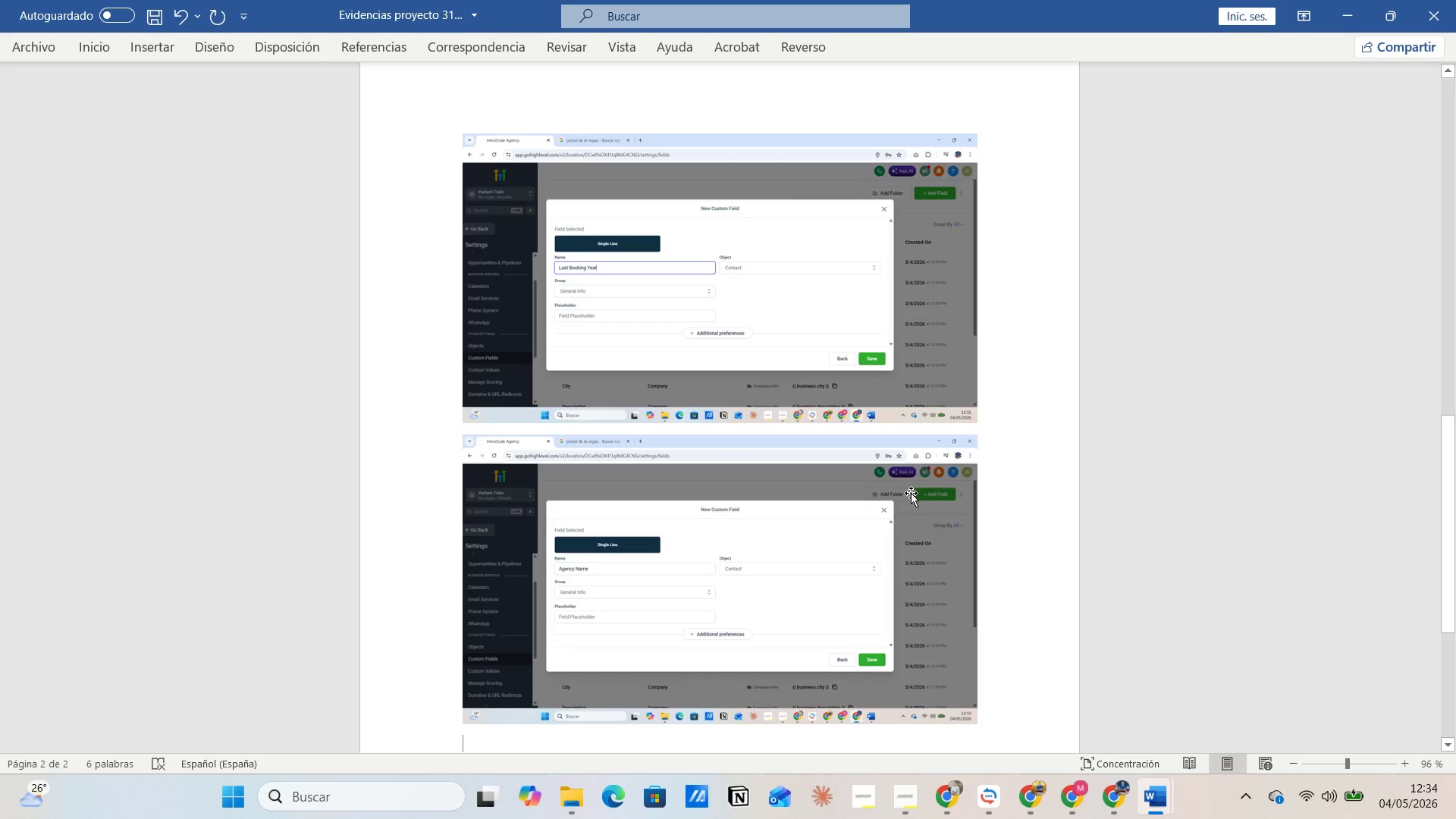 
scroll: coordinate [907, 505], scroll_direction: down, amount: 3.0
 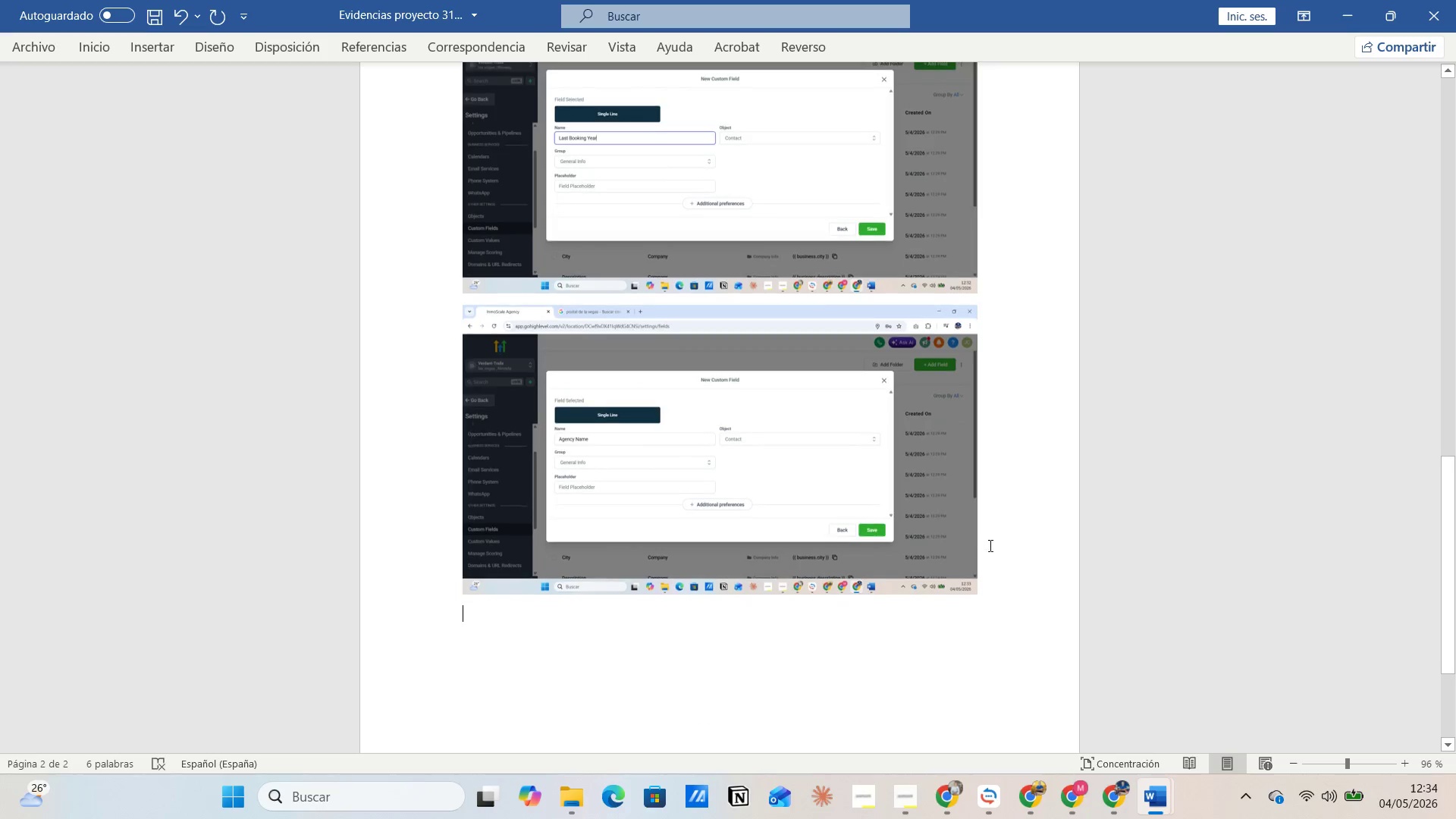 
left_click([990, 545])
 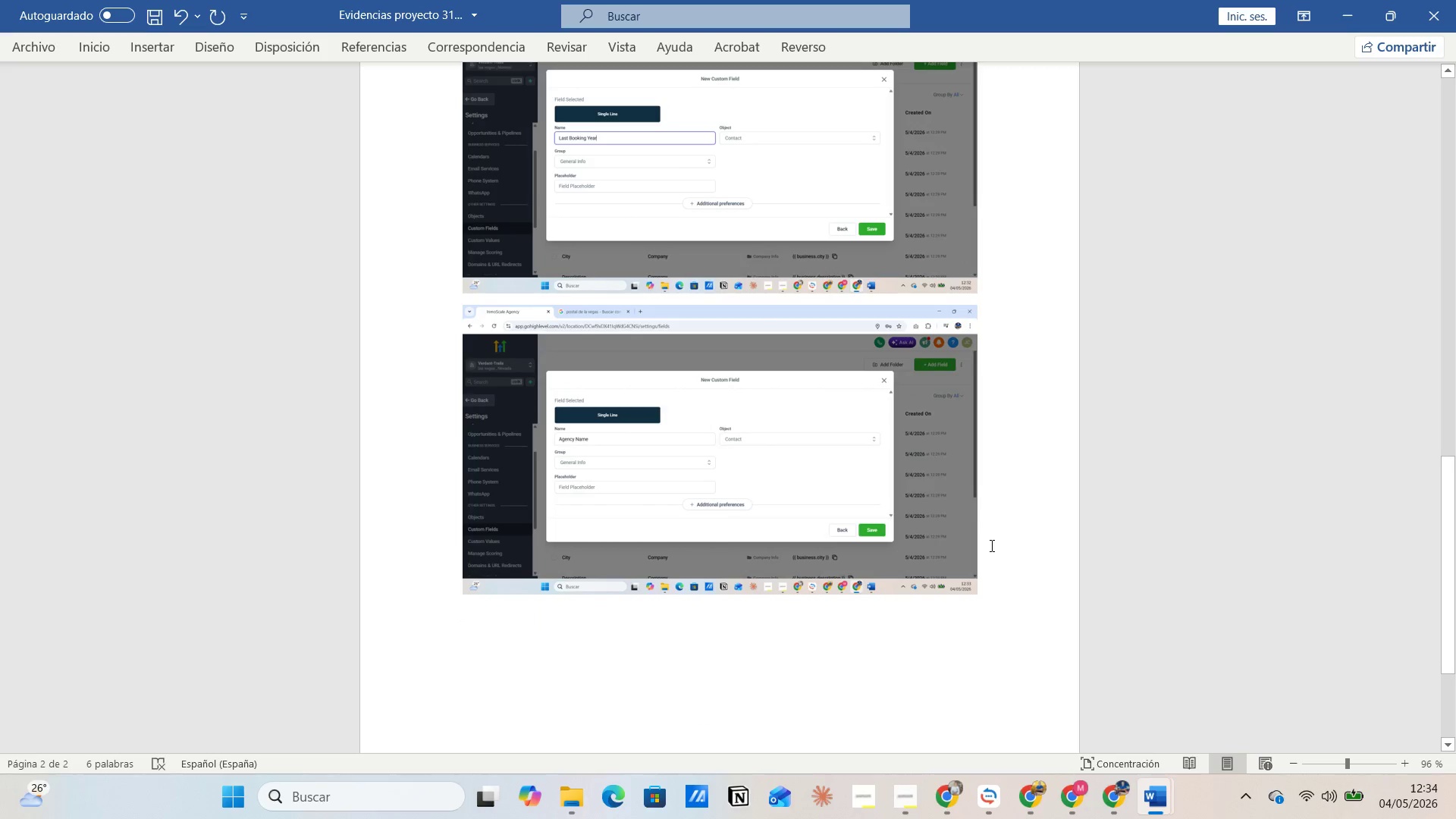 
key(Enter)
 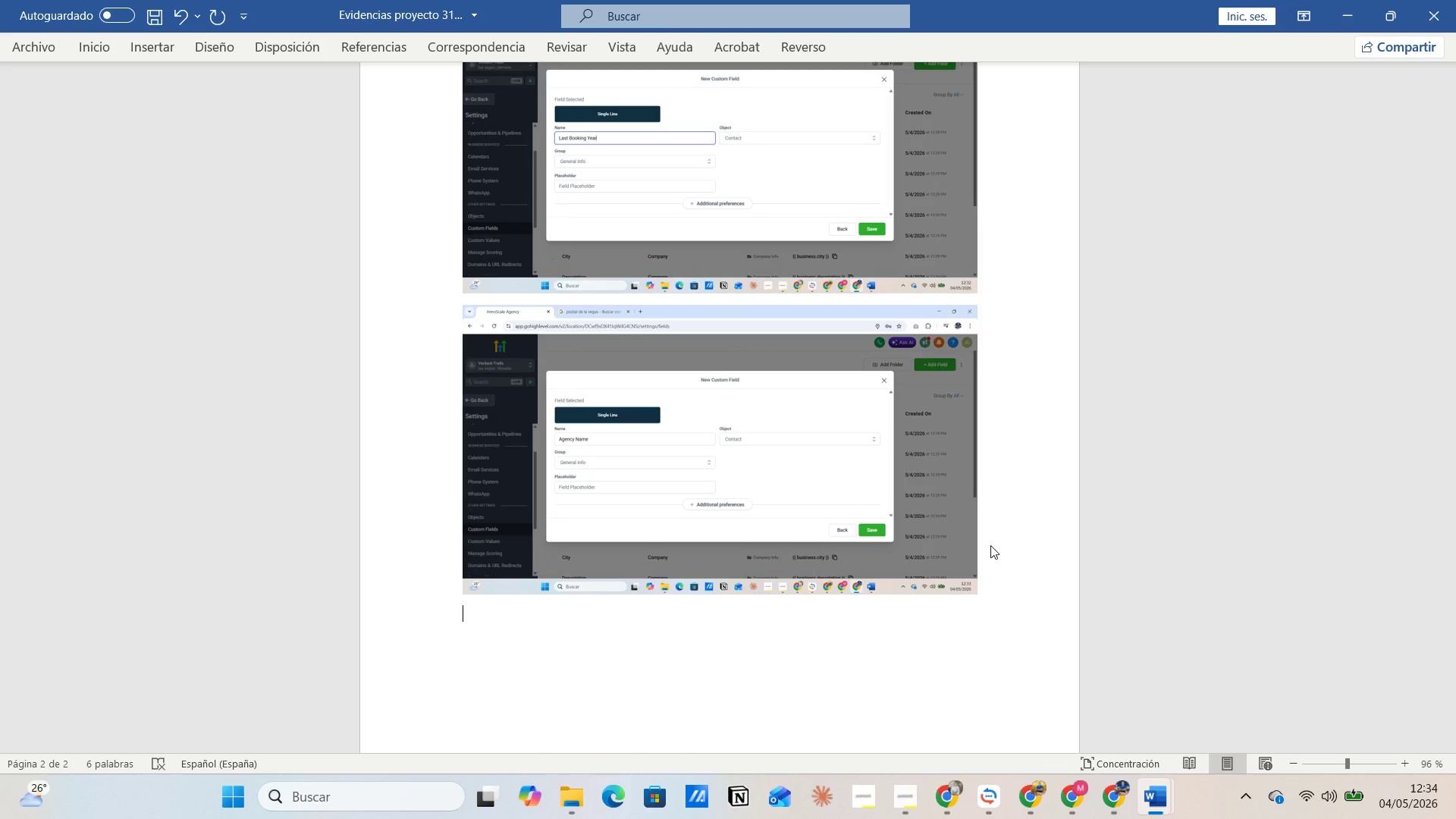 
key(Alt+AltLeft)
 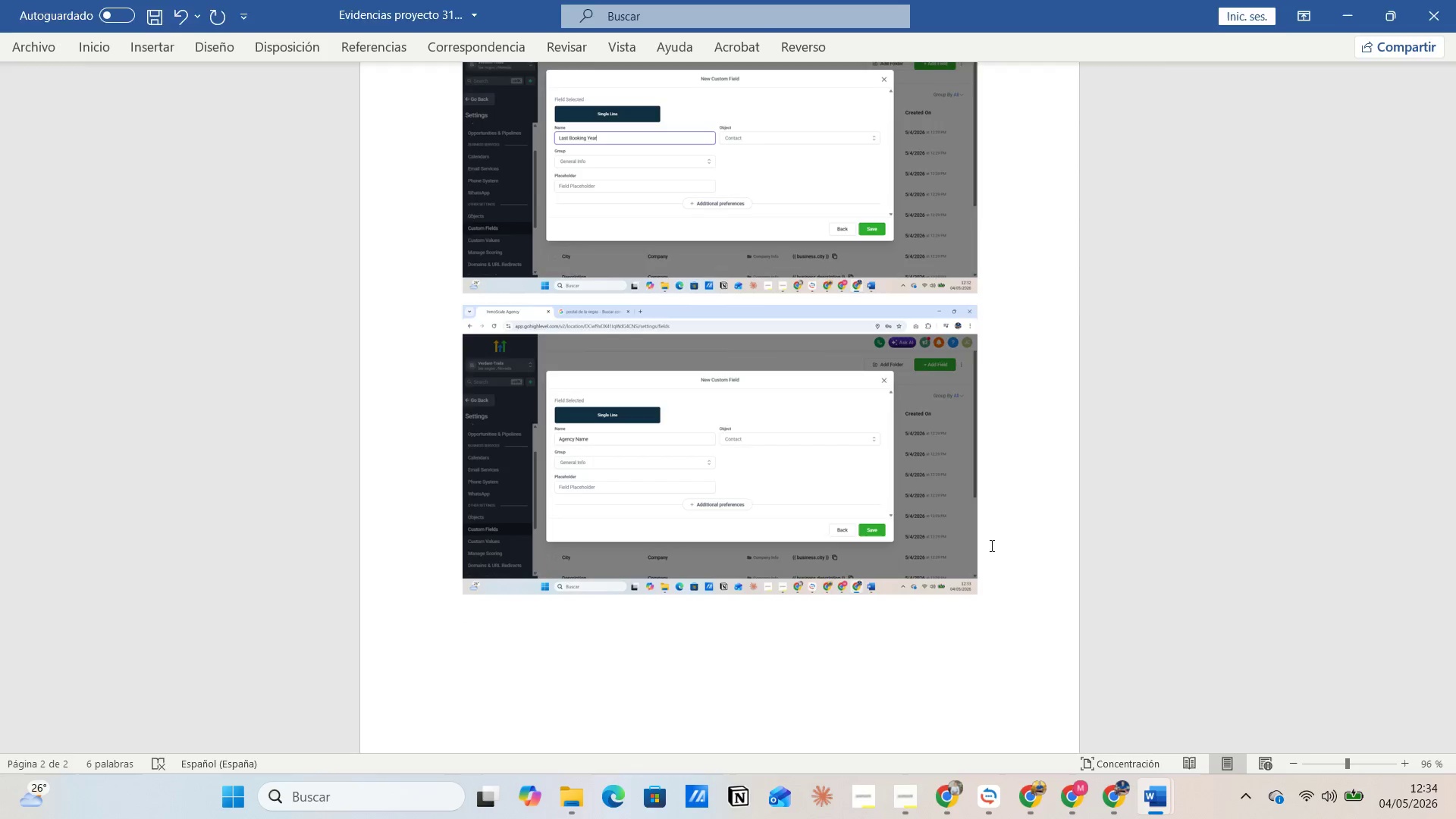 
key(Alt+Tab)
 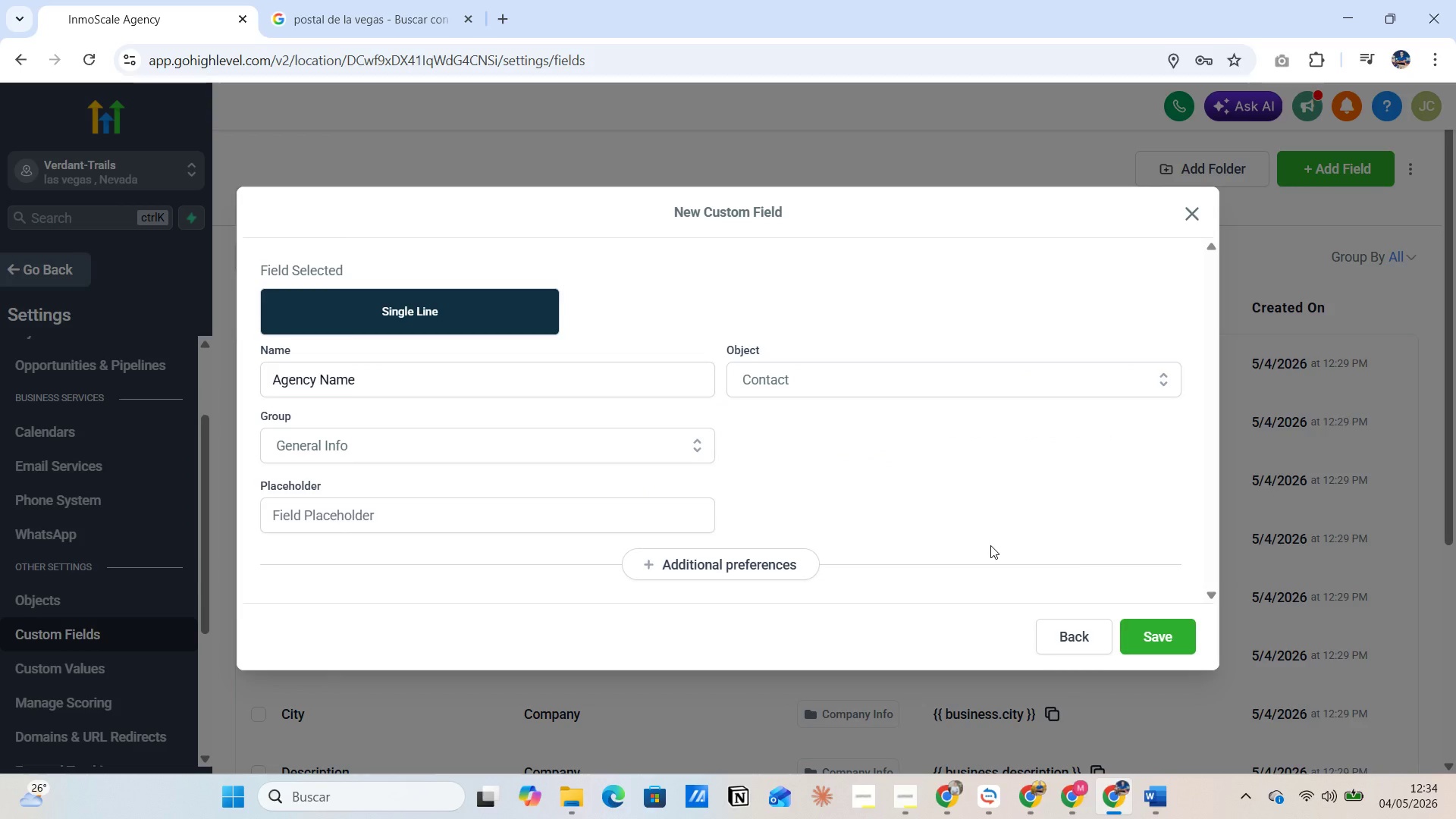 
wait(12.72)
 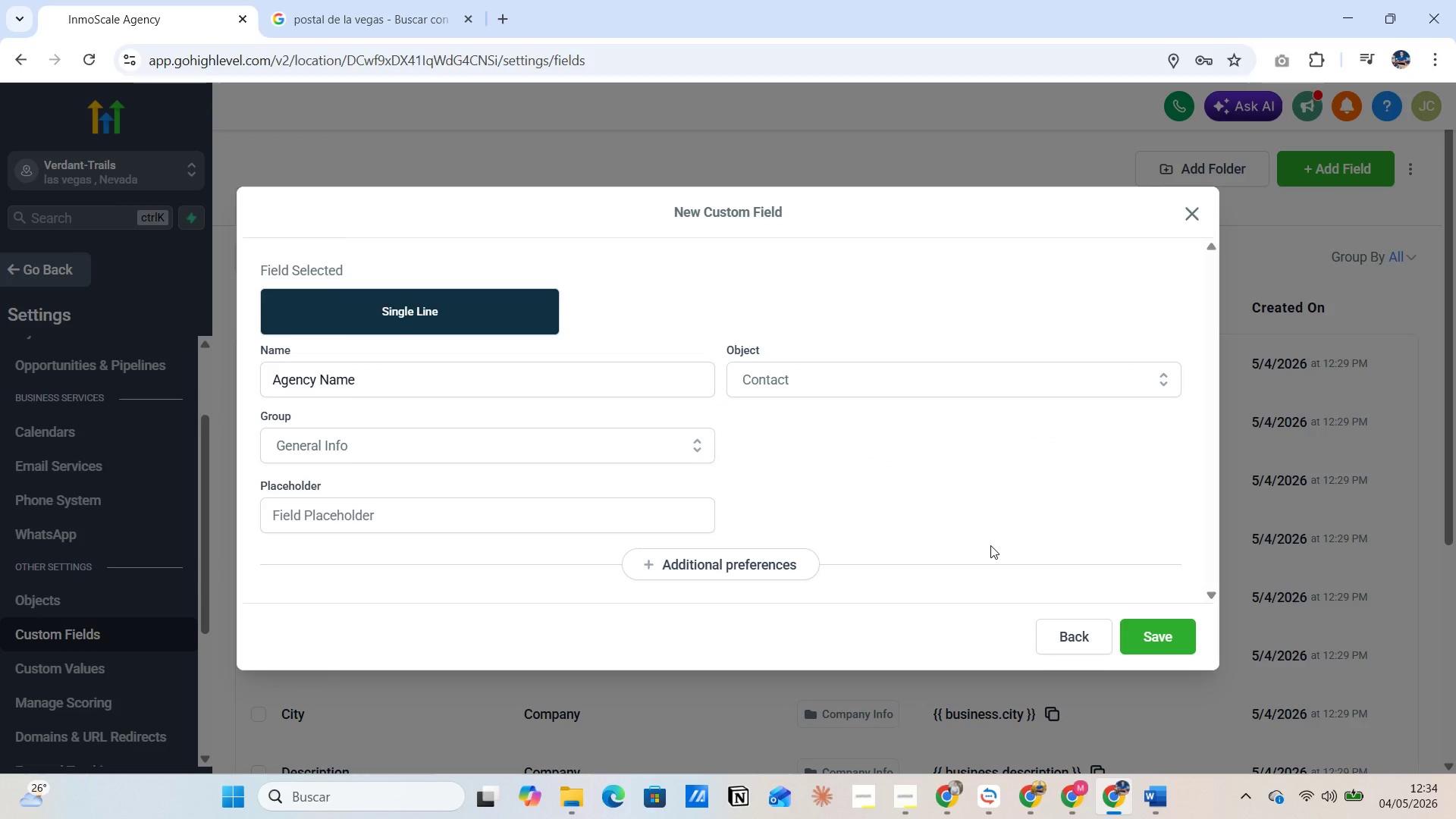 
left_click([1138, 639])
 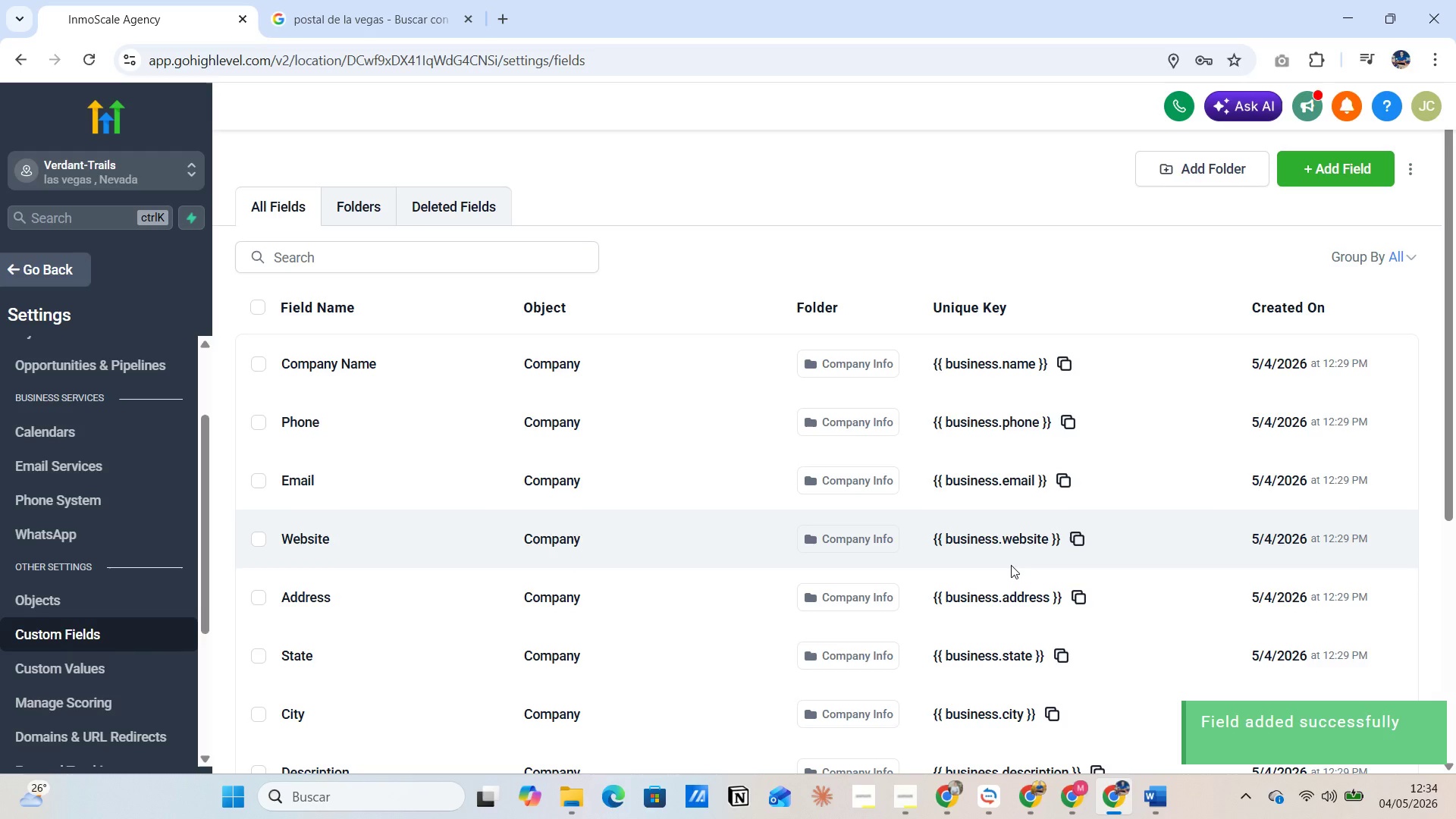 
left_click([1355, 162])
 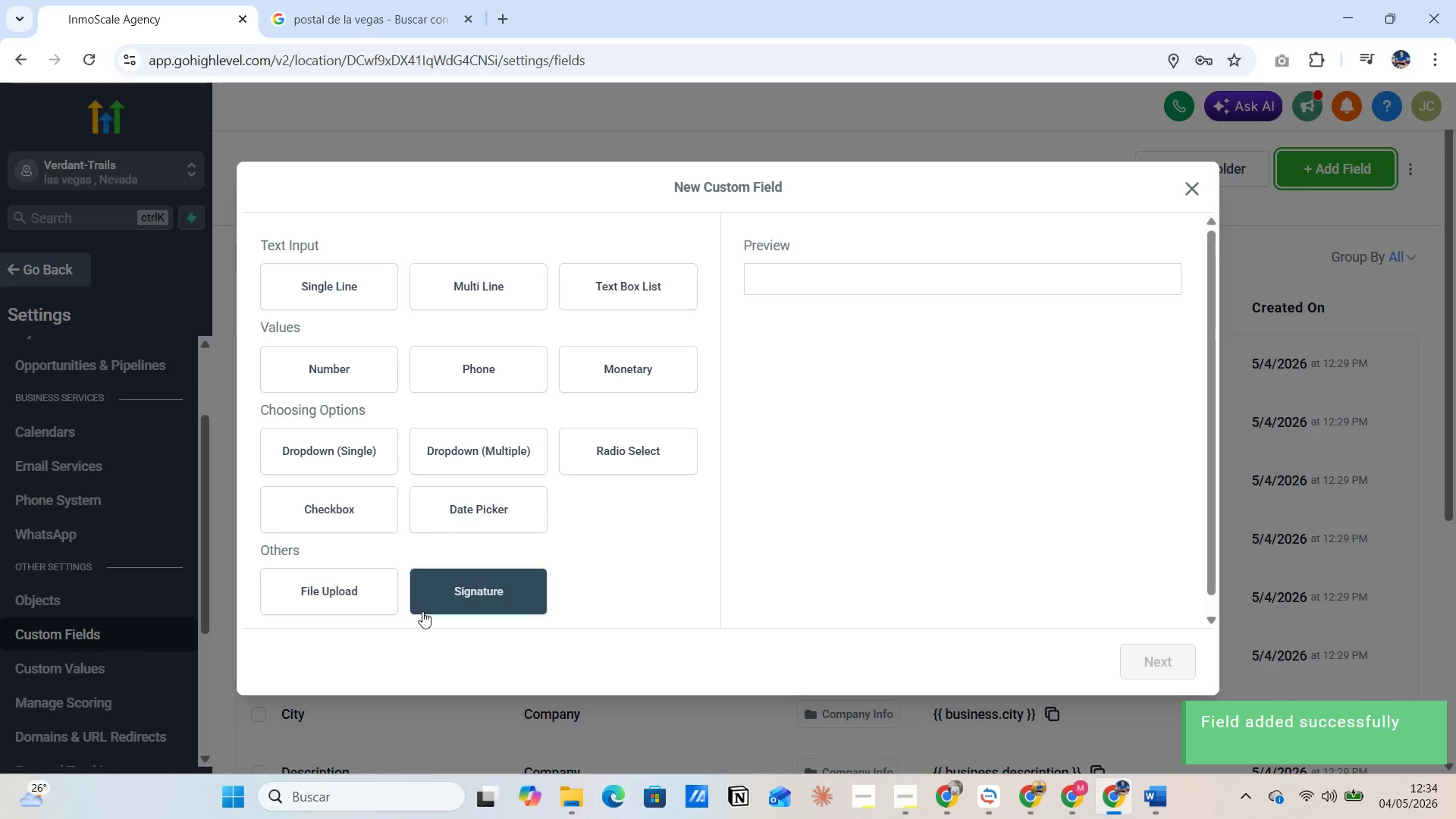 
left_click([318, 372])
 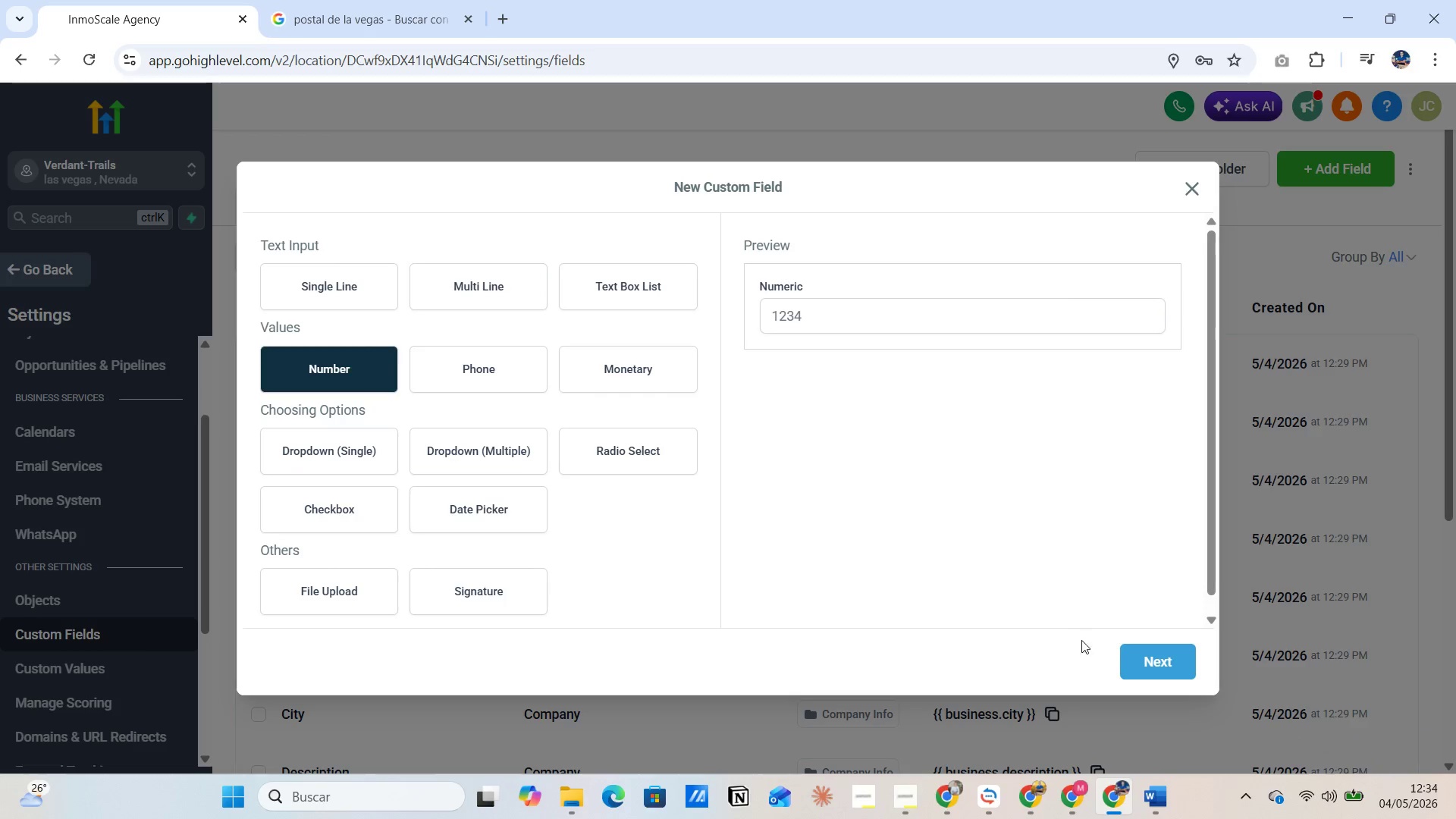 
left_click([1159, 657])
 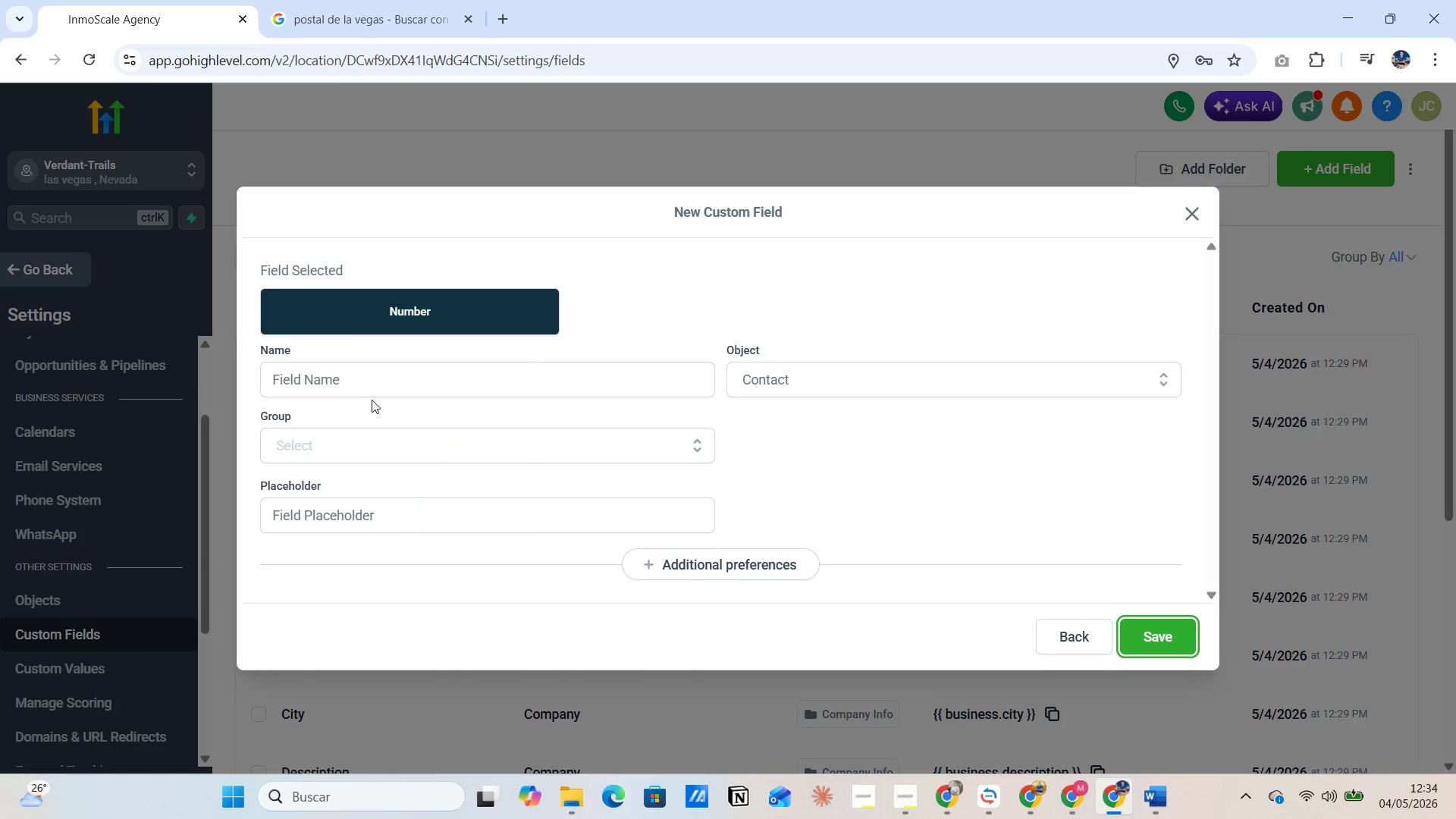 
left_click([359, 377])
 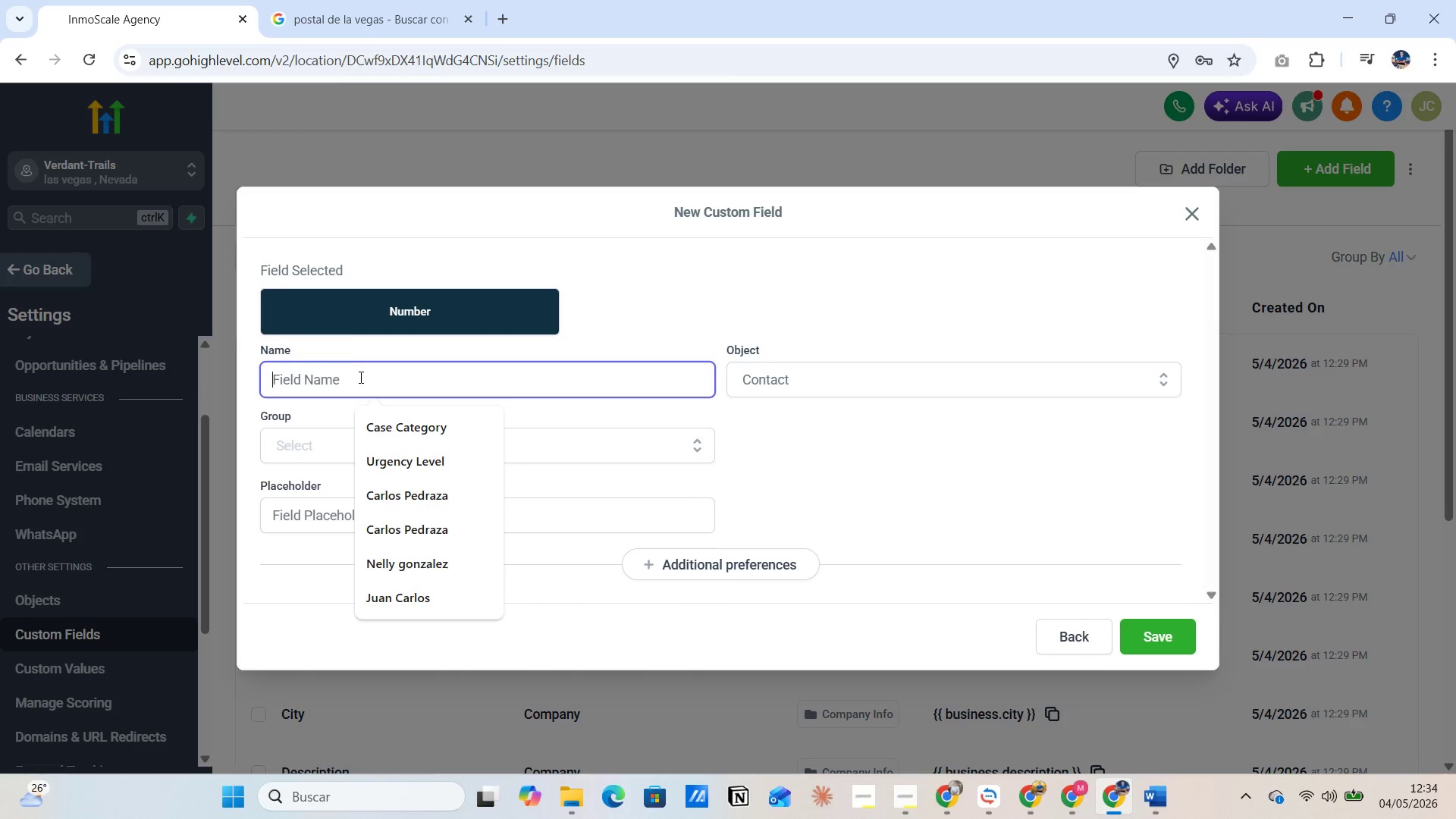 
key(Alt+AltLeft)
 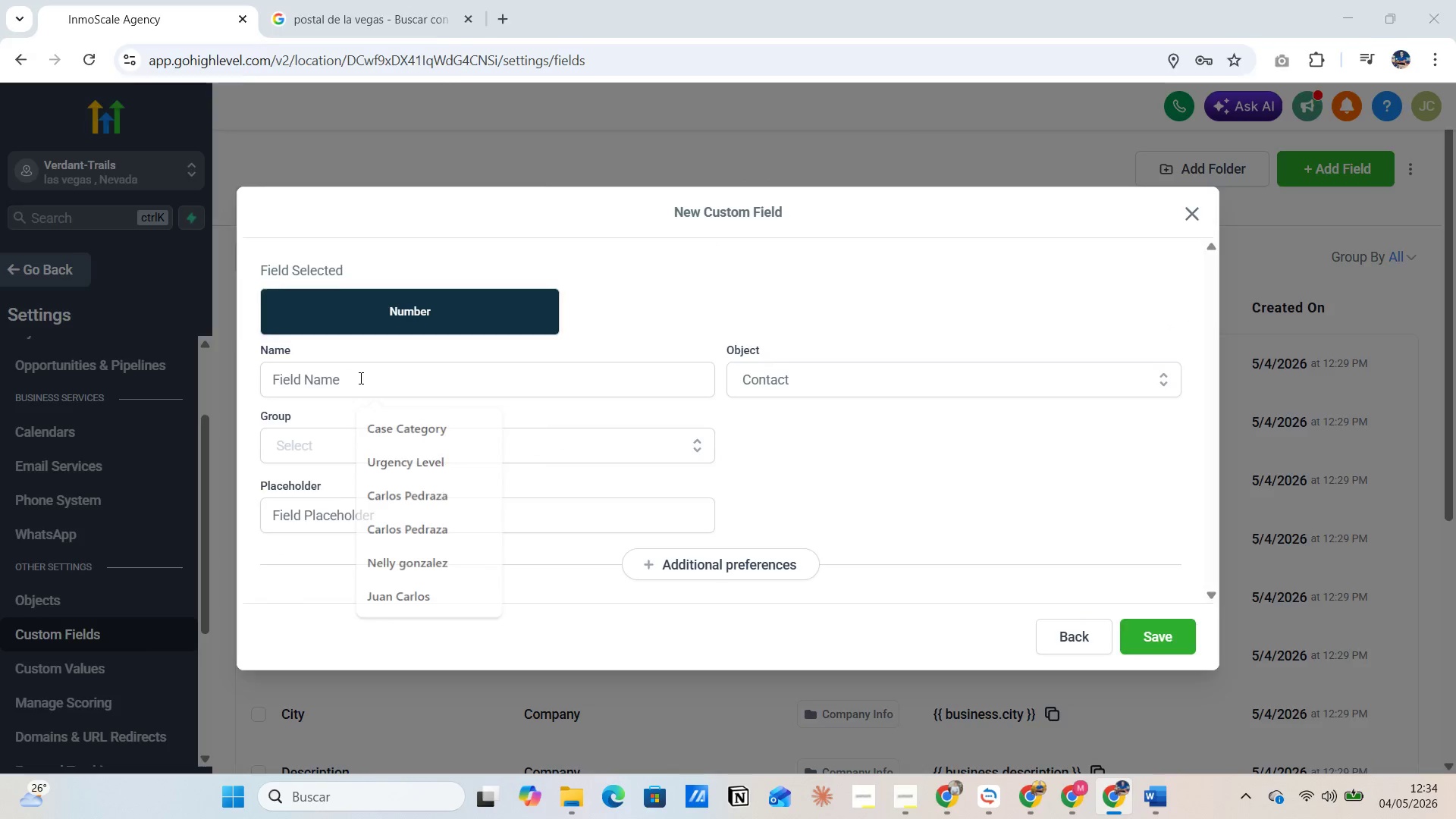 
key(Alt+Tab)
 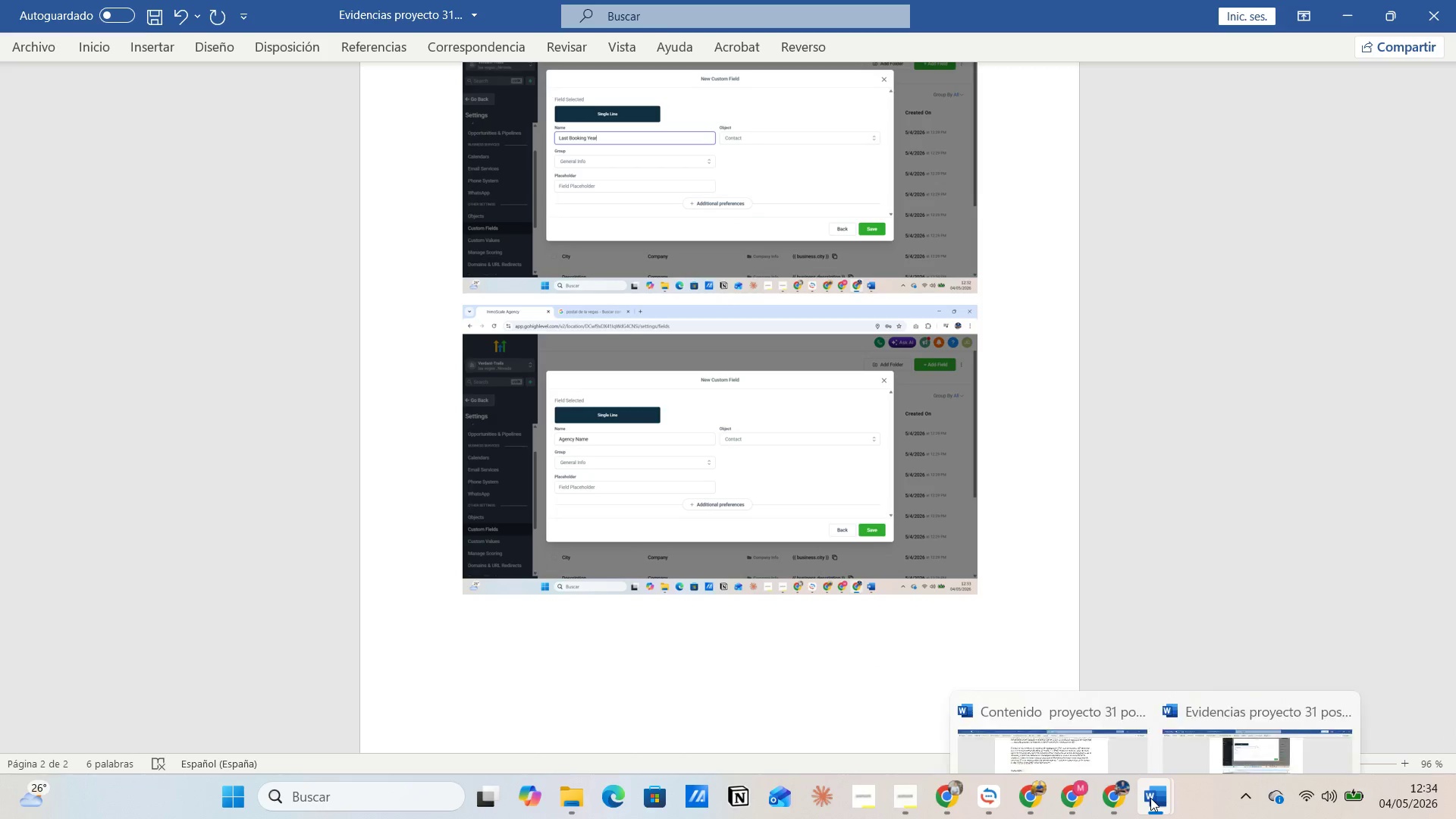 
left_click([1086, 694])
 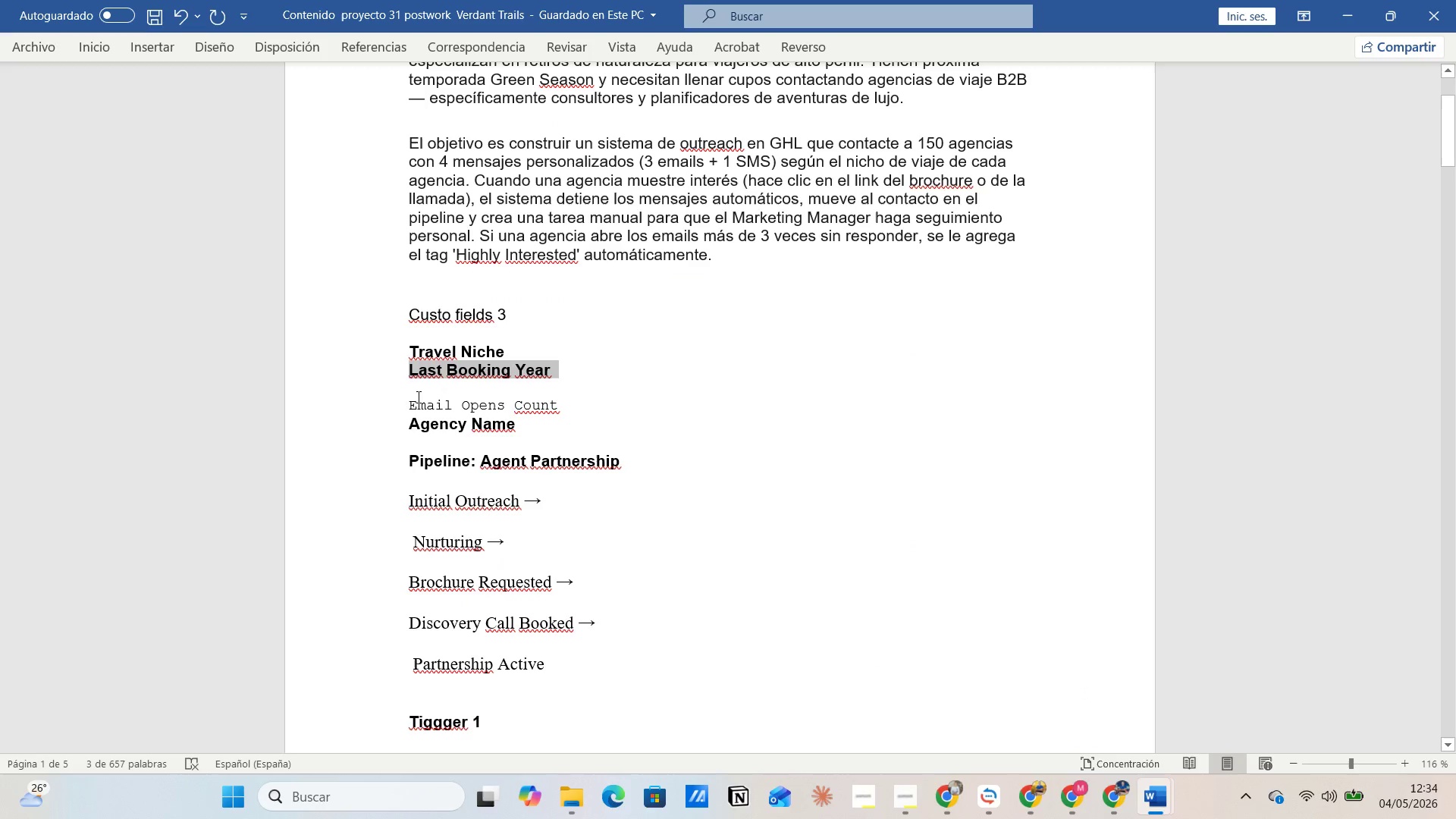 
left_click_drag(start_coordinate=[407, 403], to_coordinate=[598, 403])
 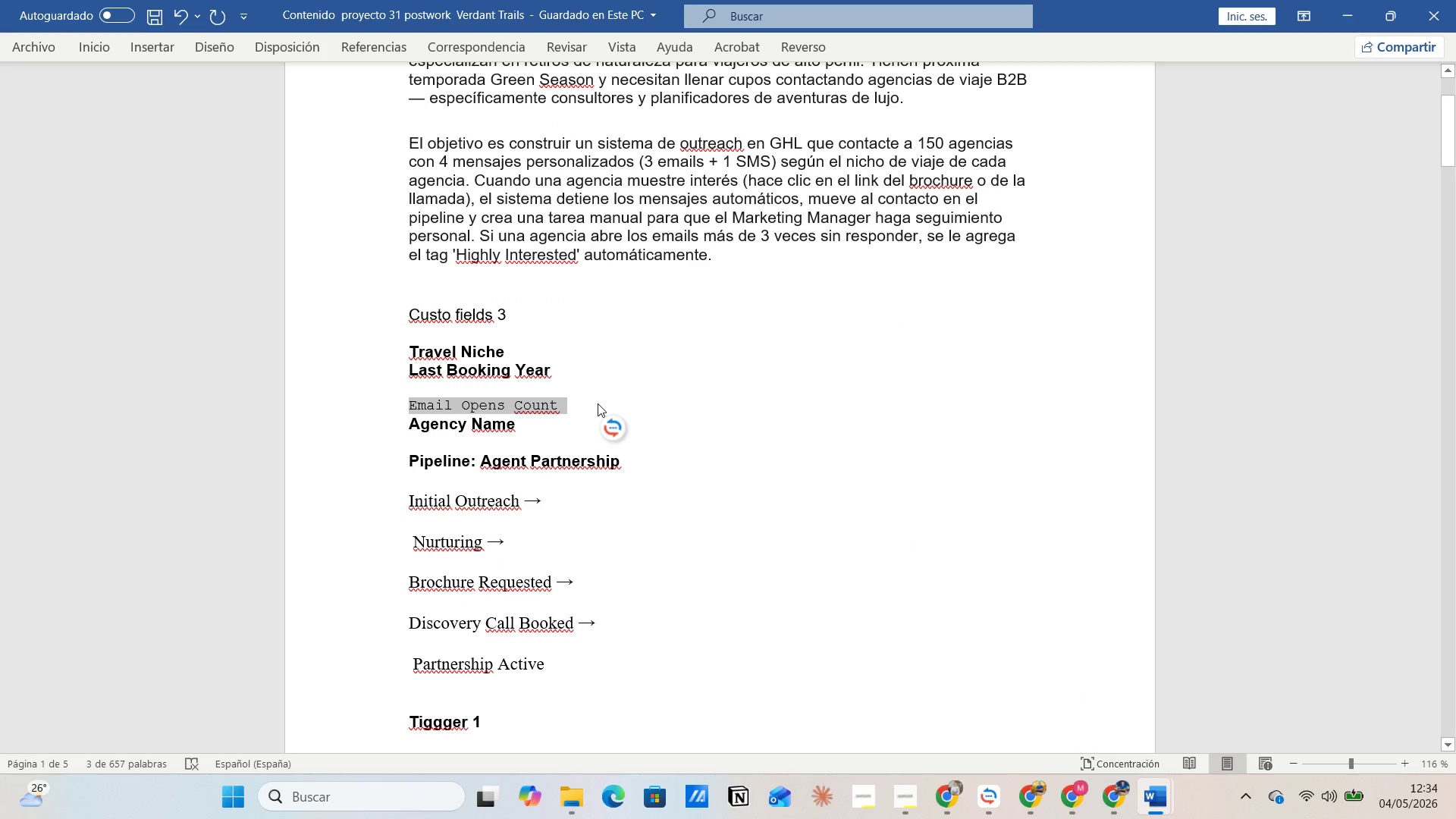 
key(Control+C)
 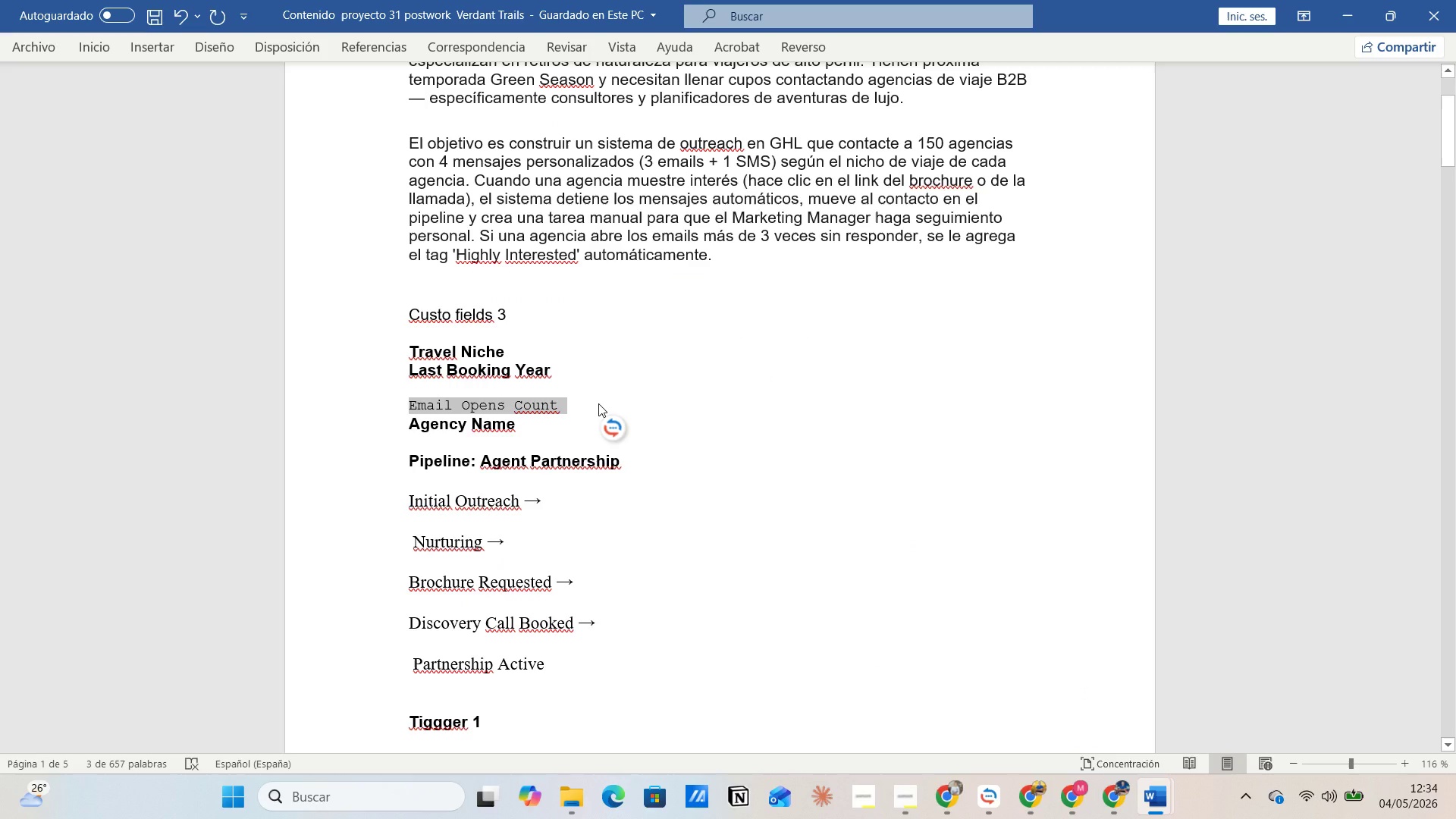 
key(Alt+Tab)
 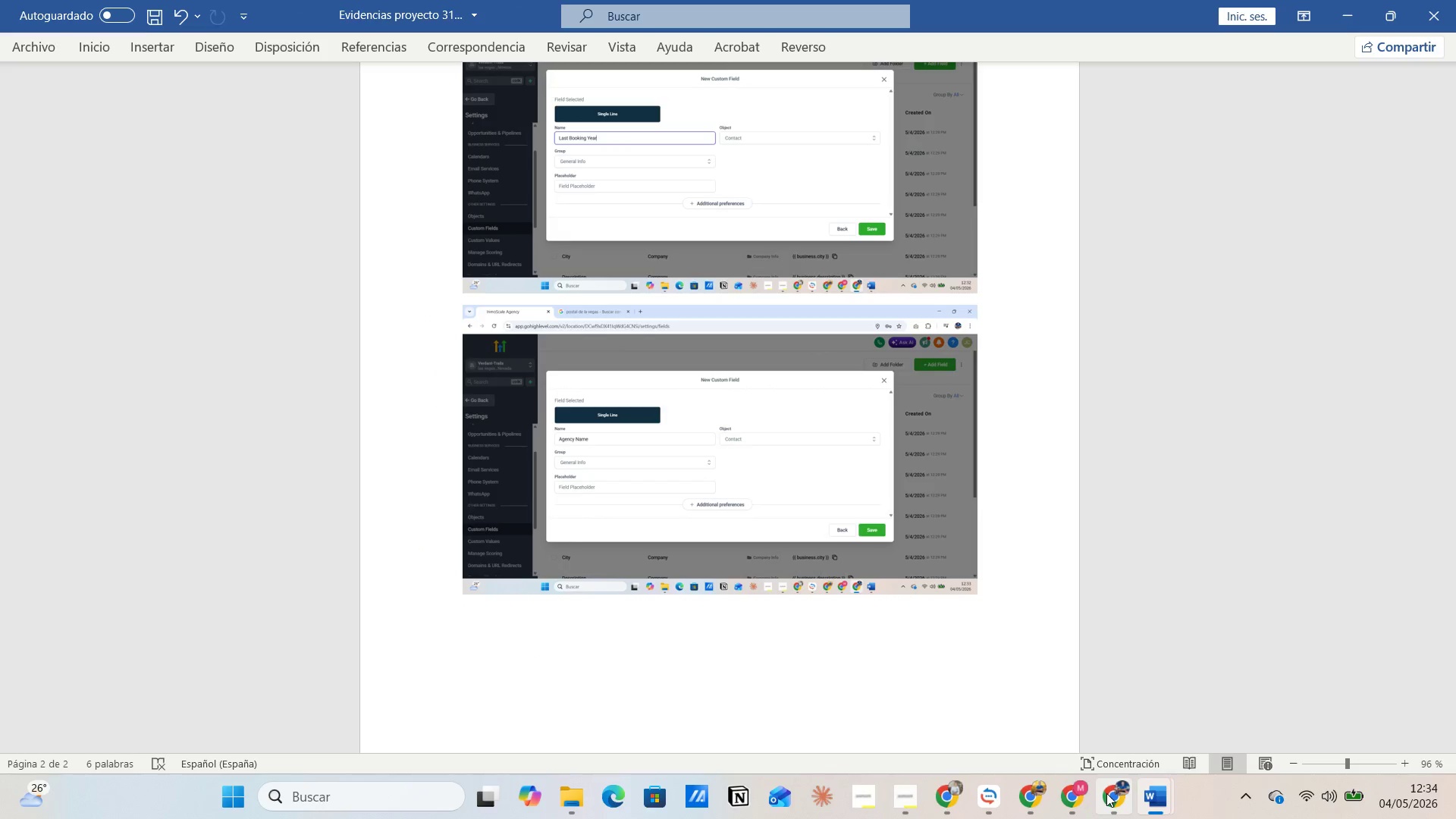 
left_click([1075, 737])
 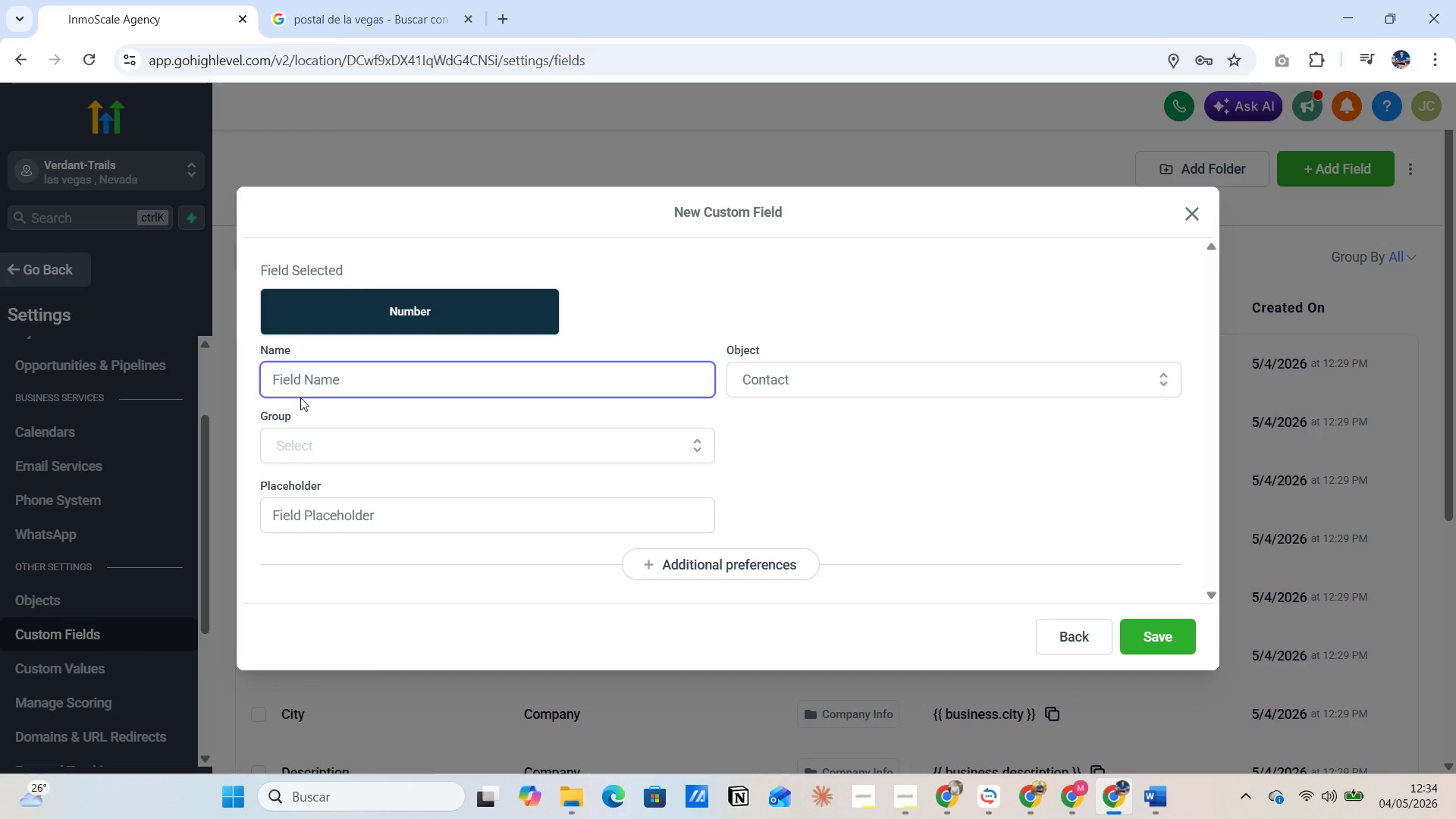 
left_click([301, 378])
 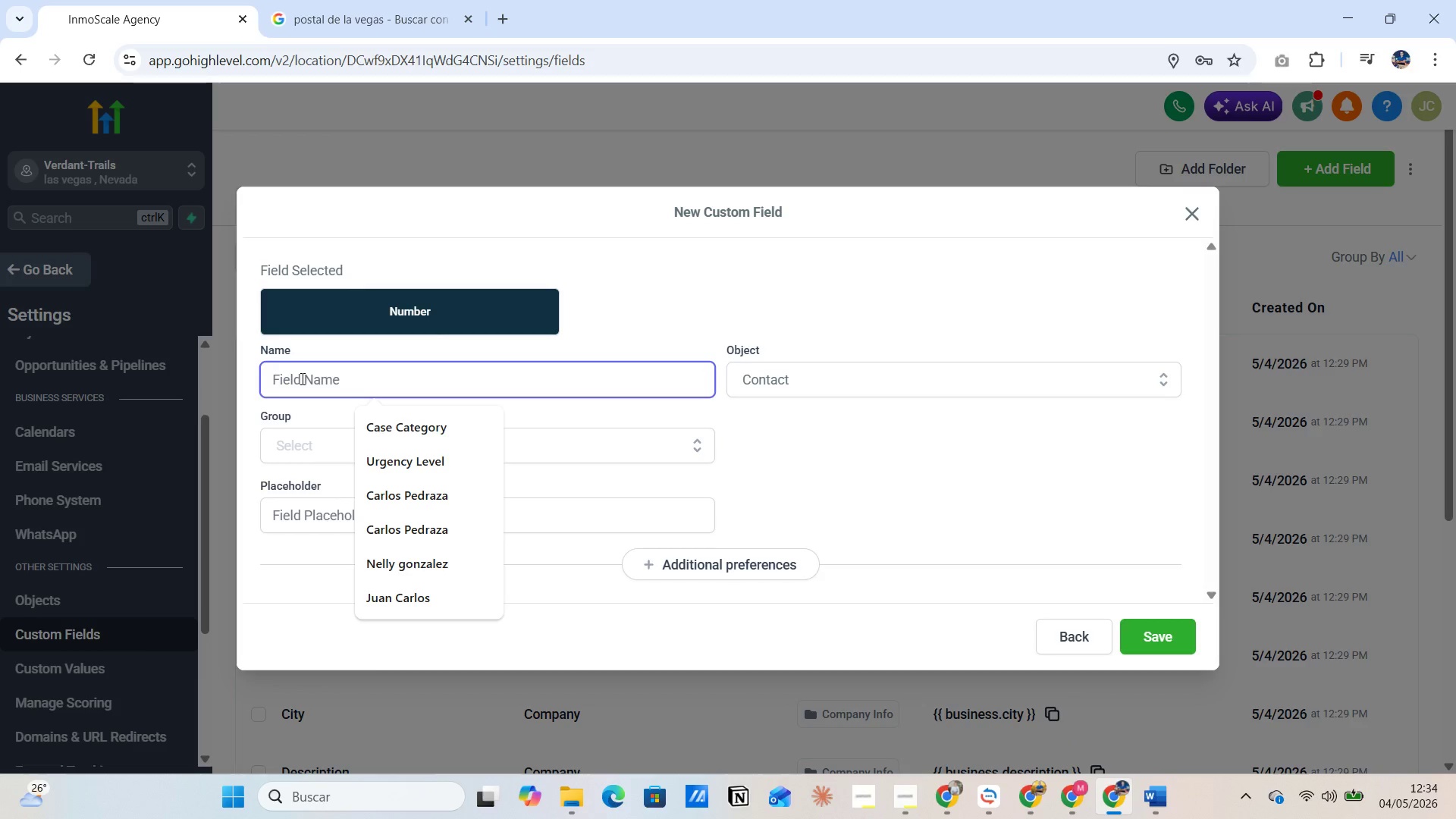 
key(Control+V)
 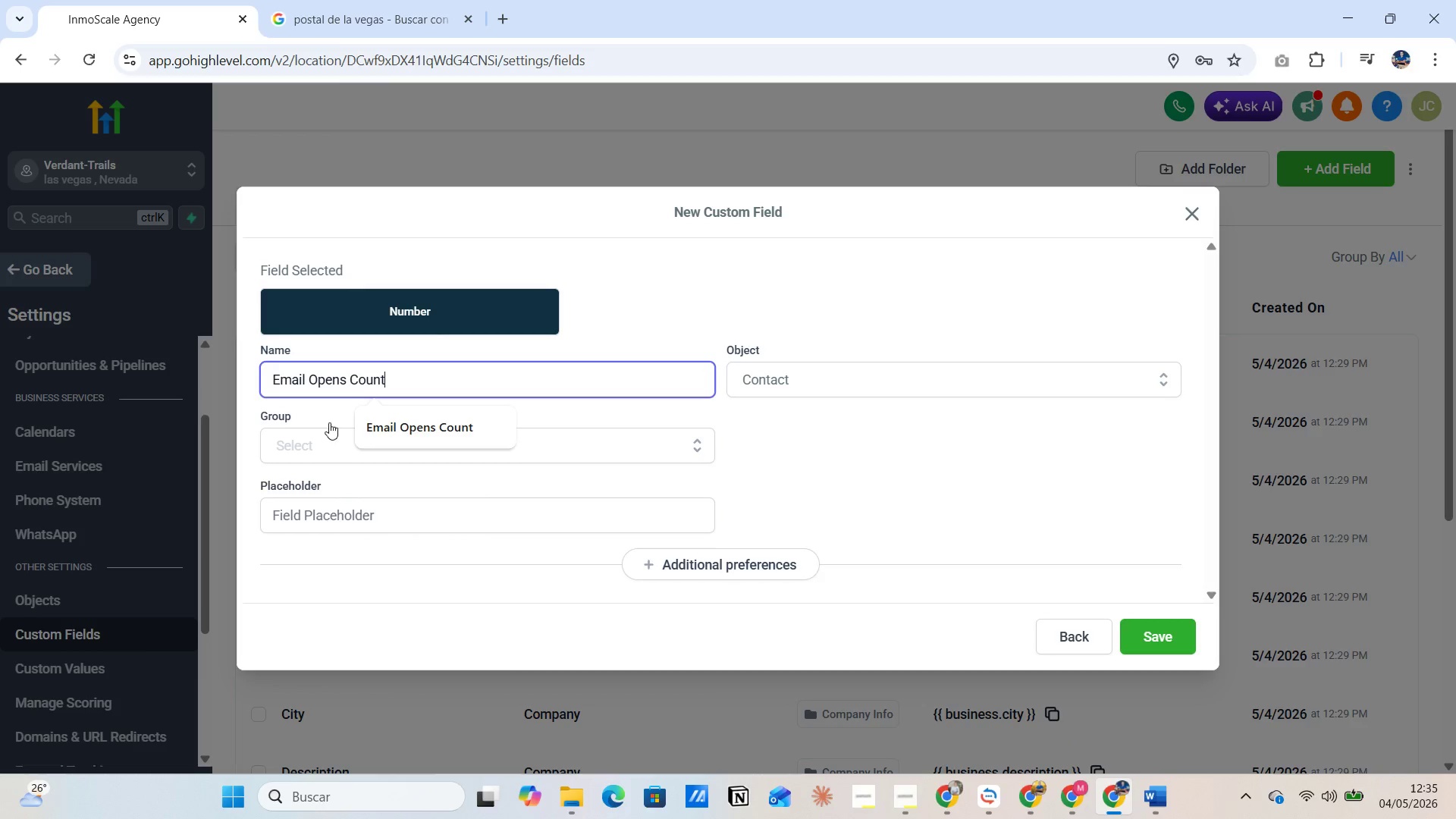 
left_click([373, 431])
 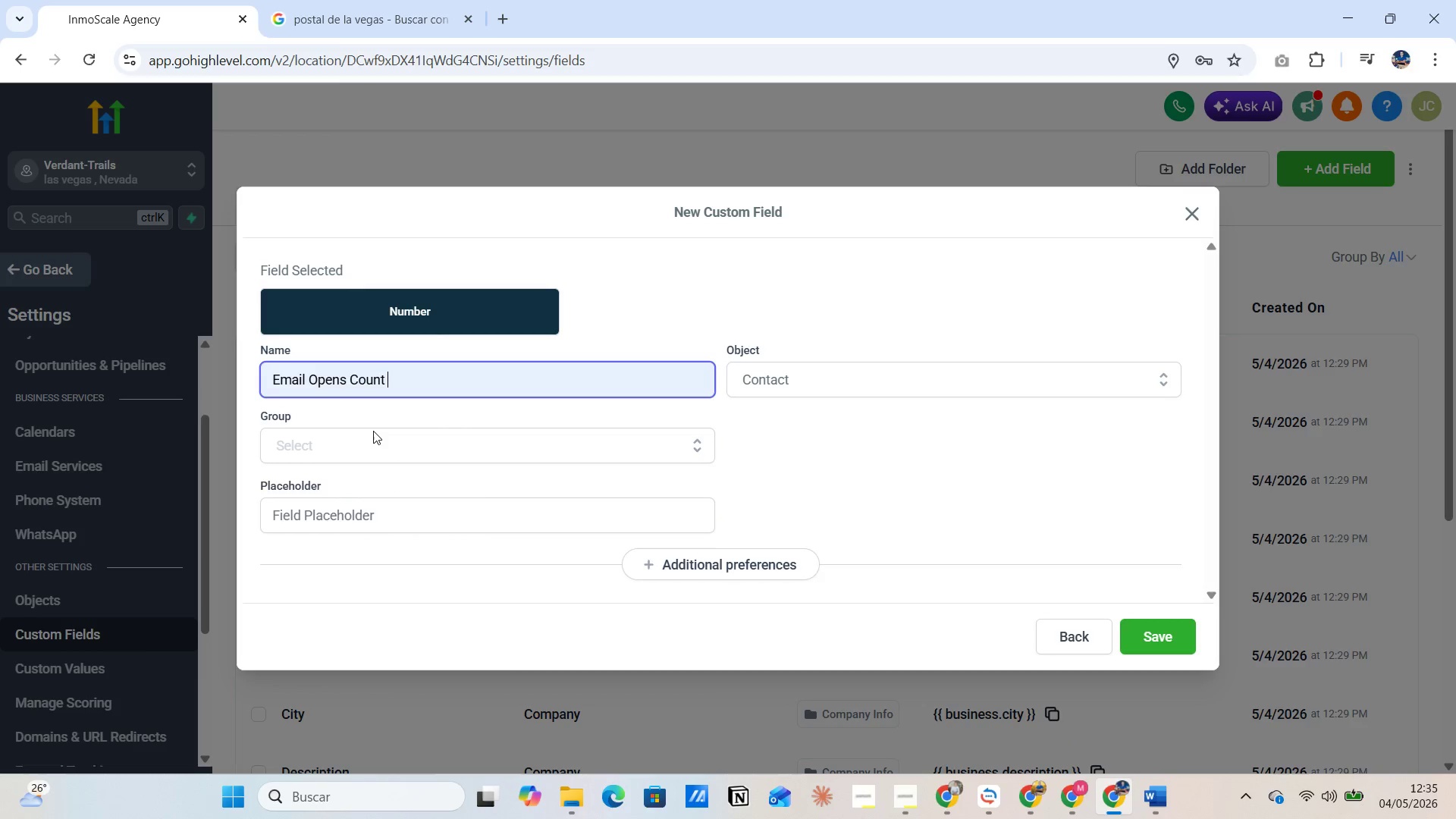 
left_click([373, 440])
 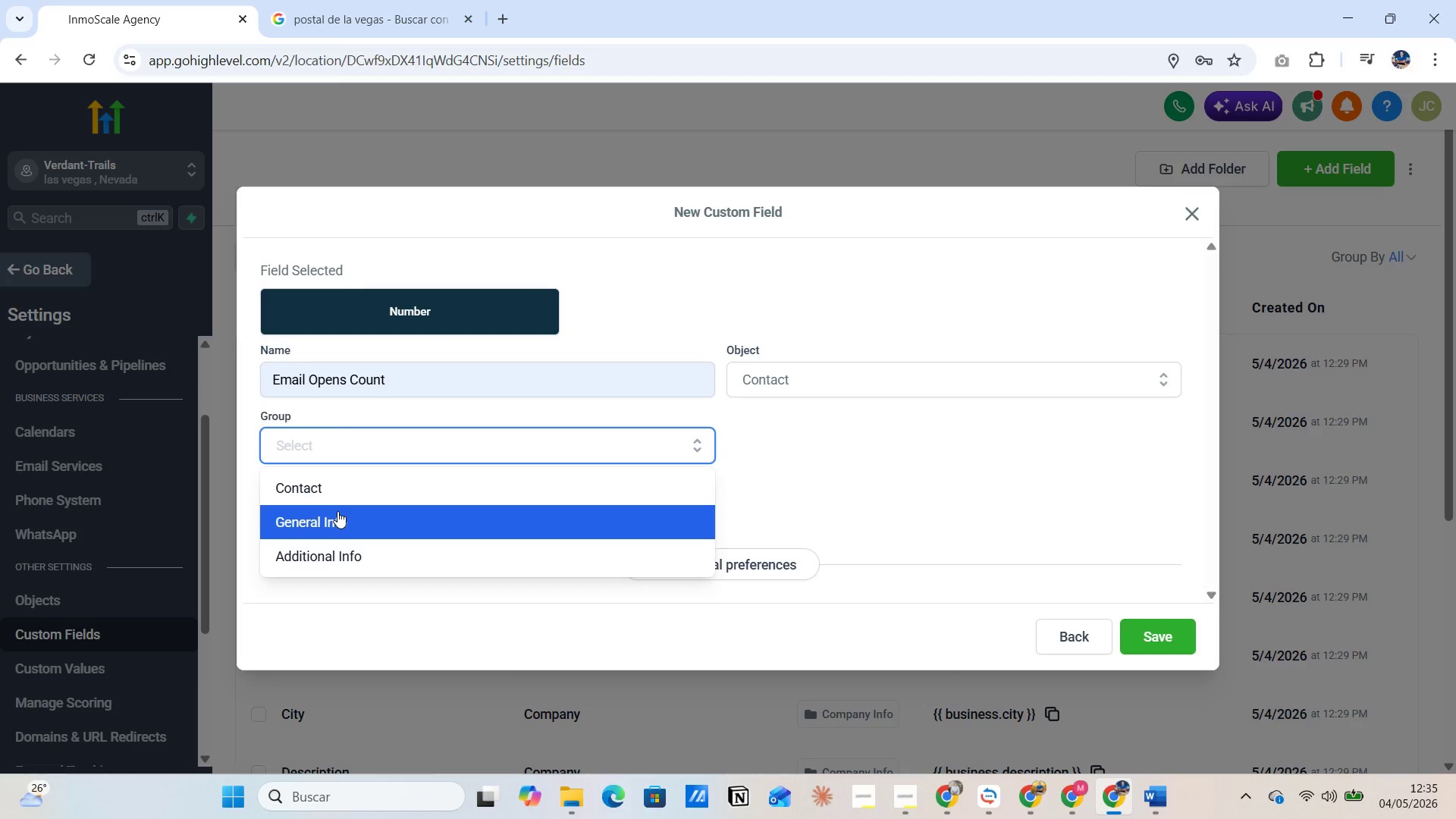 
left_click([337, 511])
 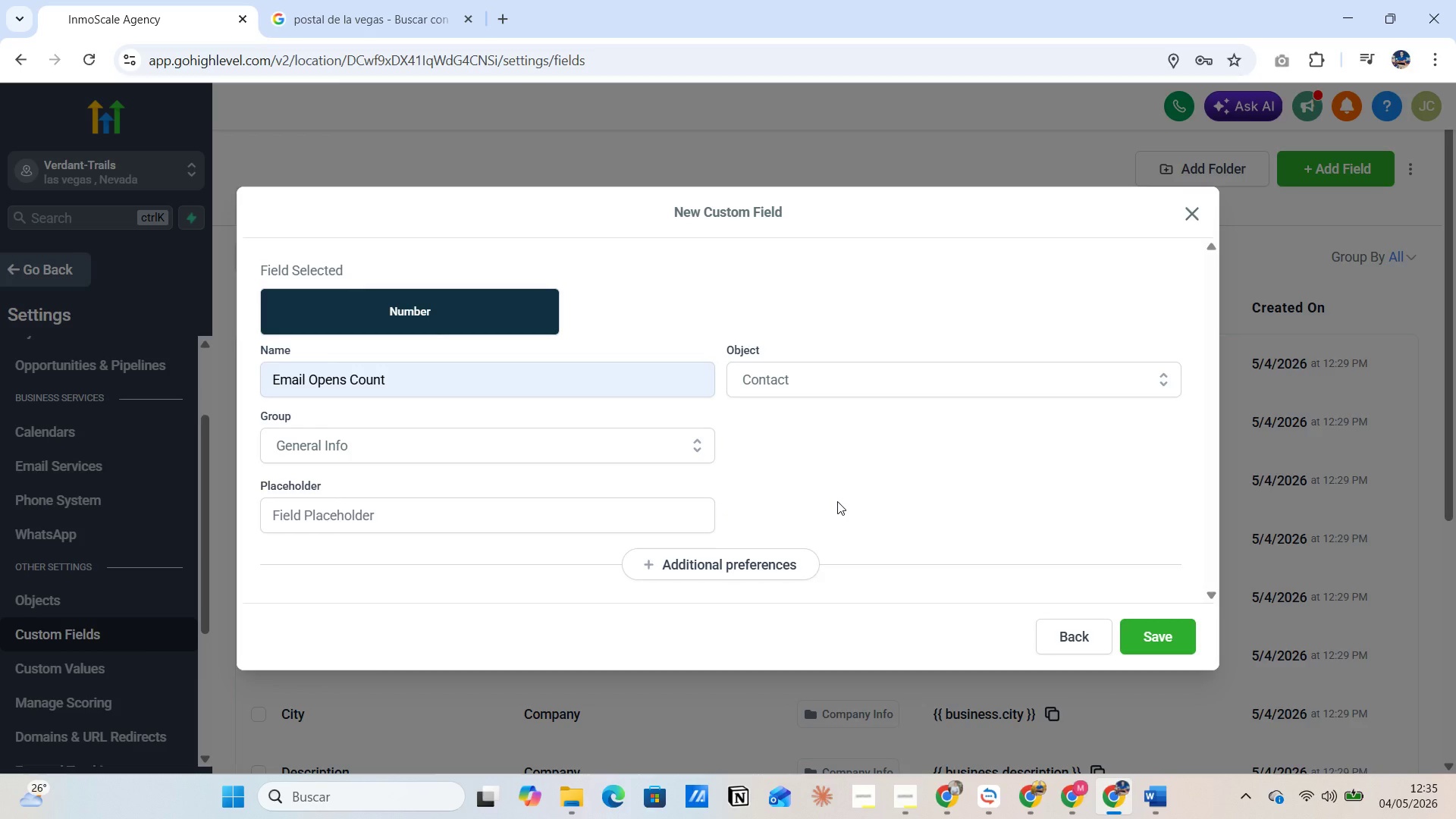 
key(PrintScreen)
 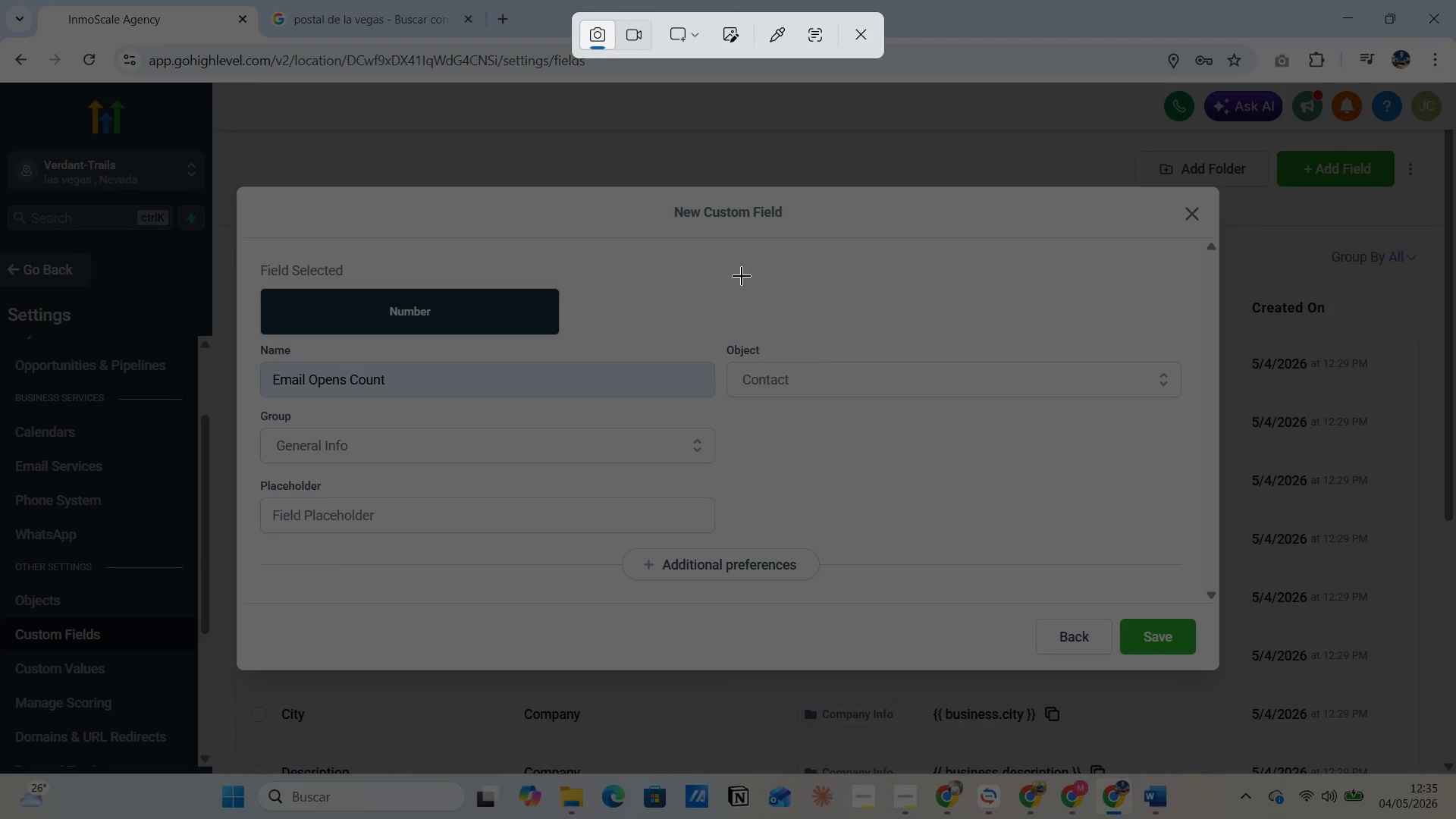 
left_click([696, 42])
 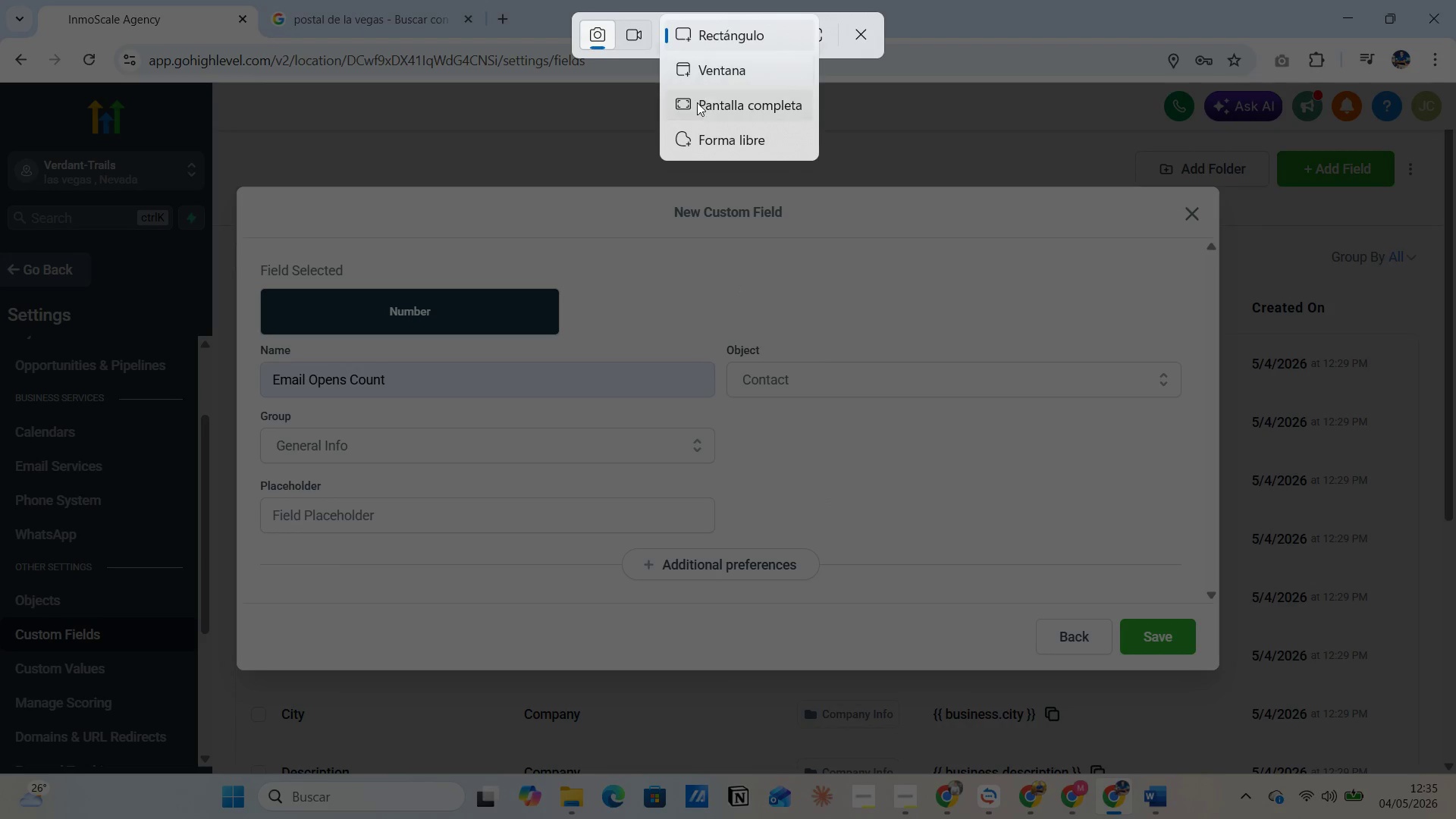 
left_click([697, 109])
 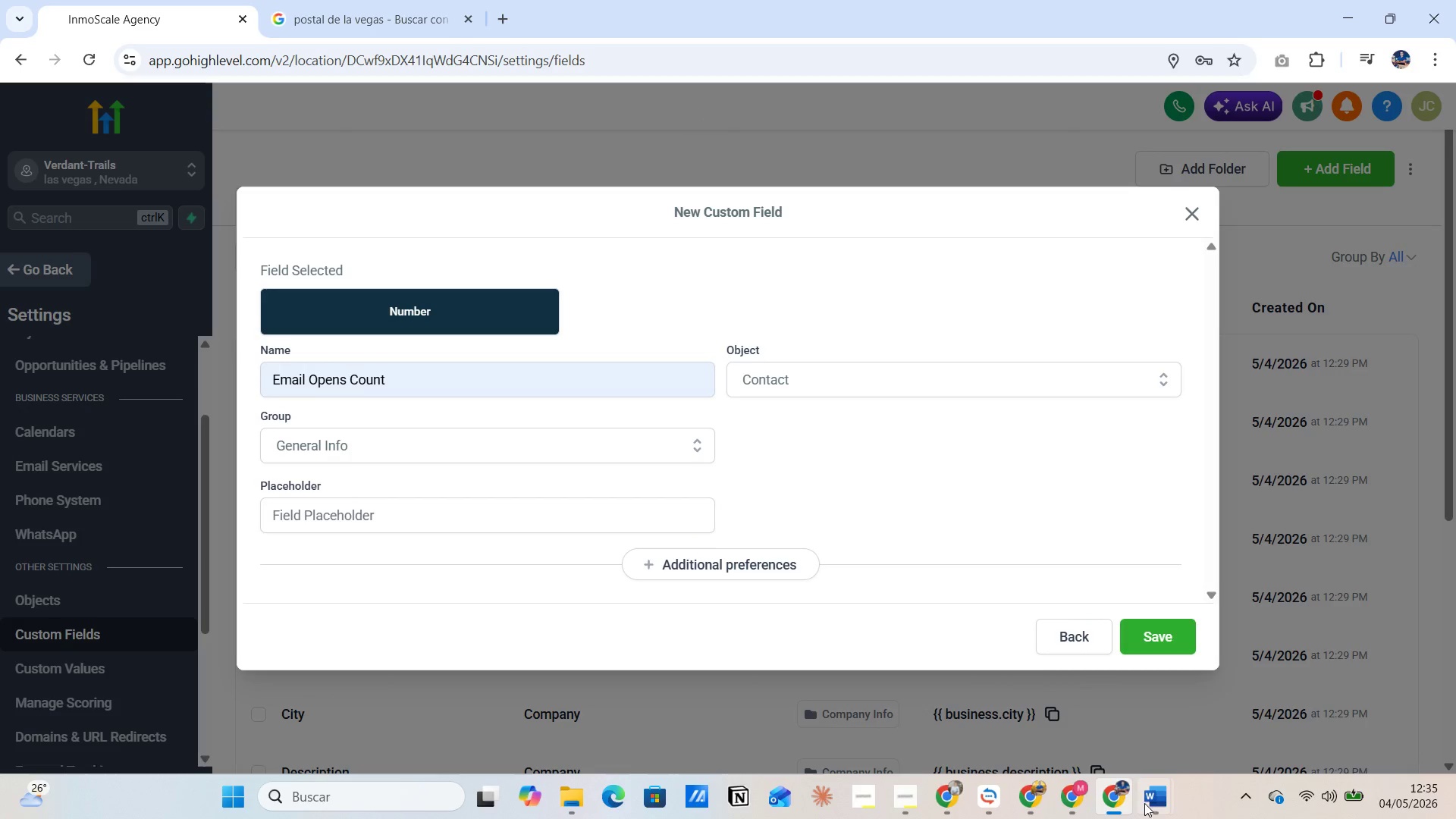 
left_click([1222, 729])
 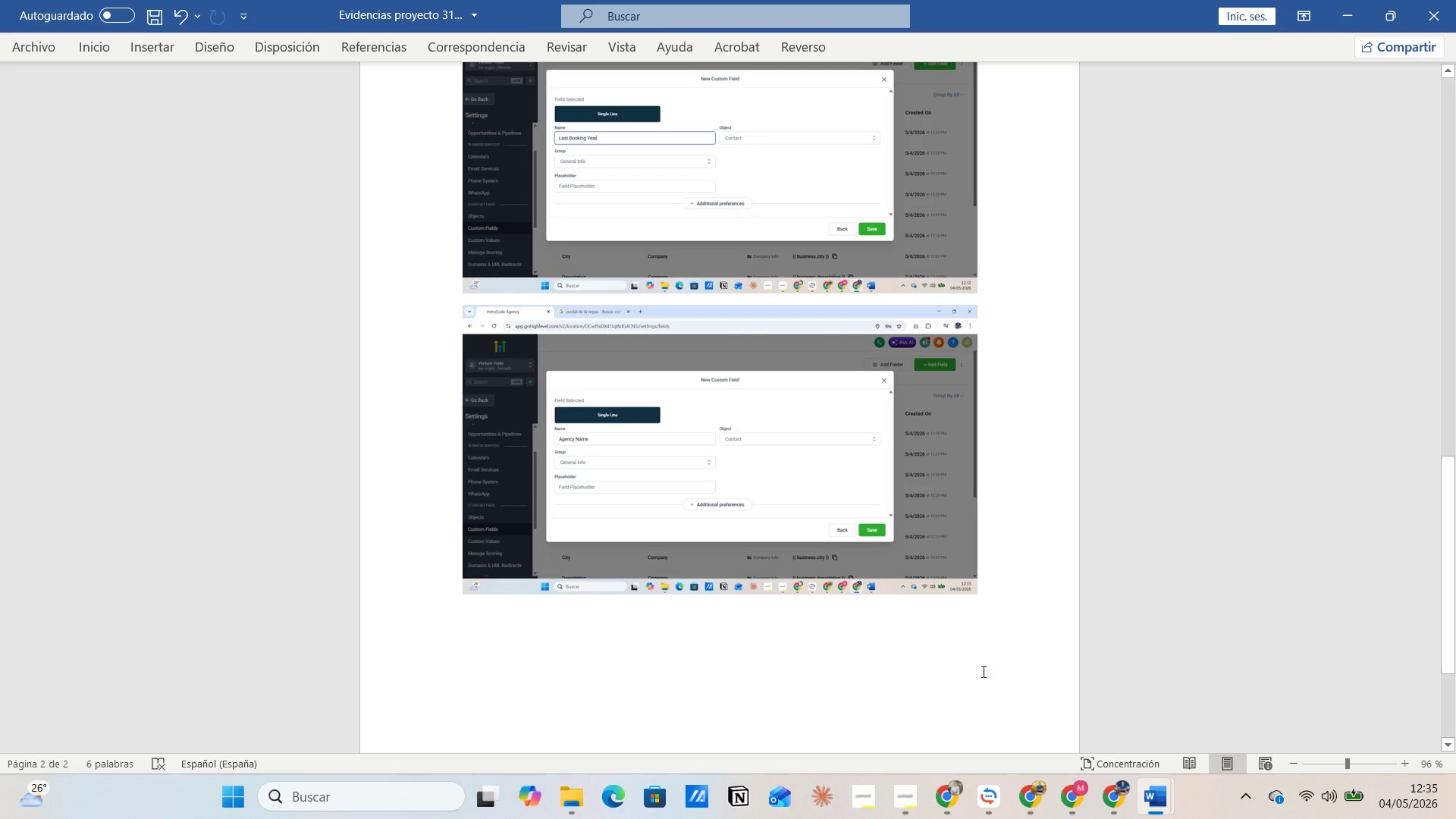 
key(Control+V)
 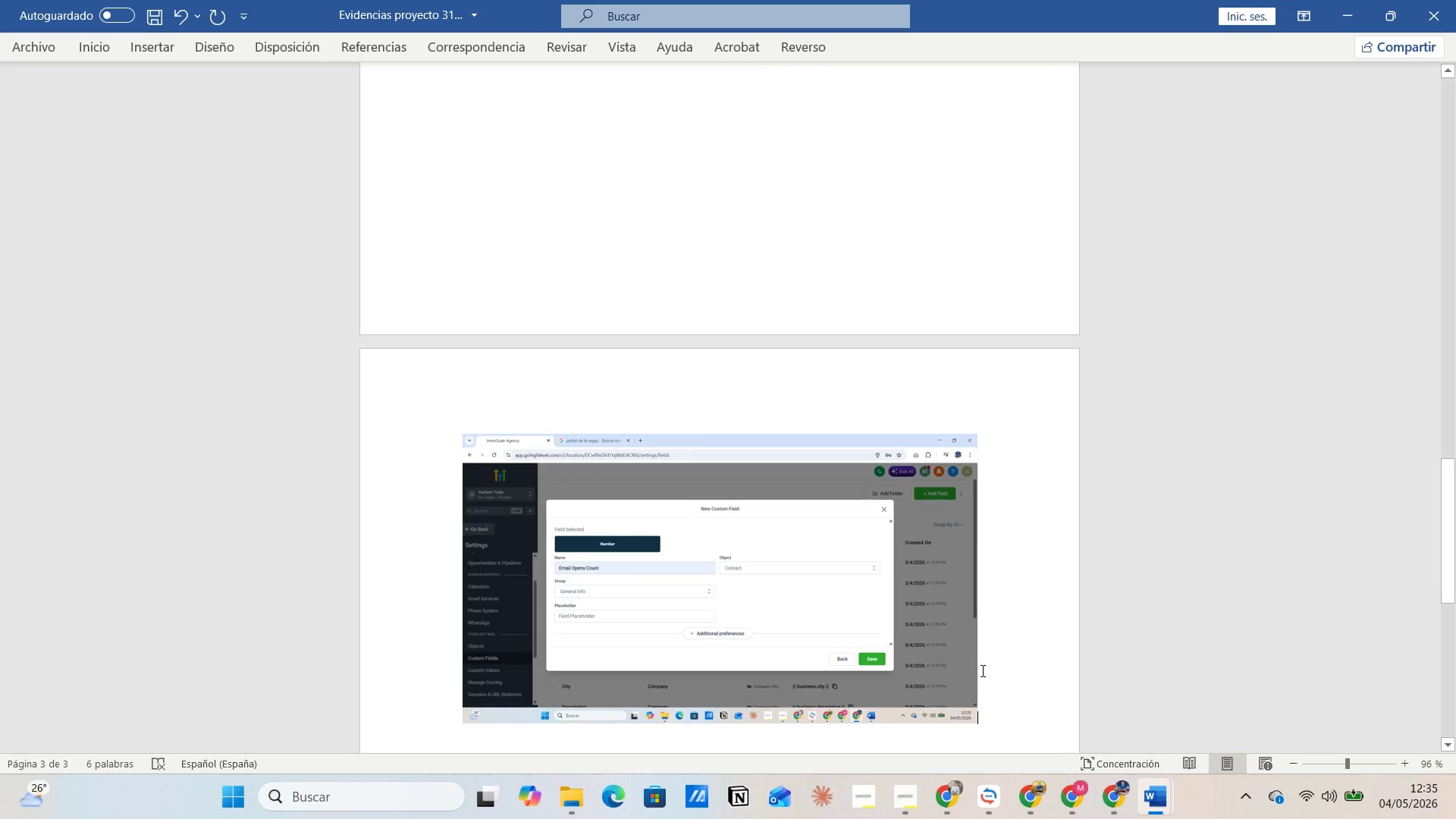 
key(Enter)
 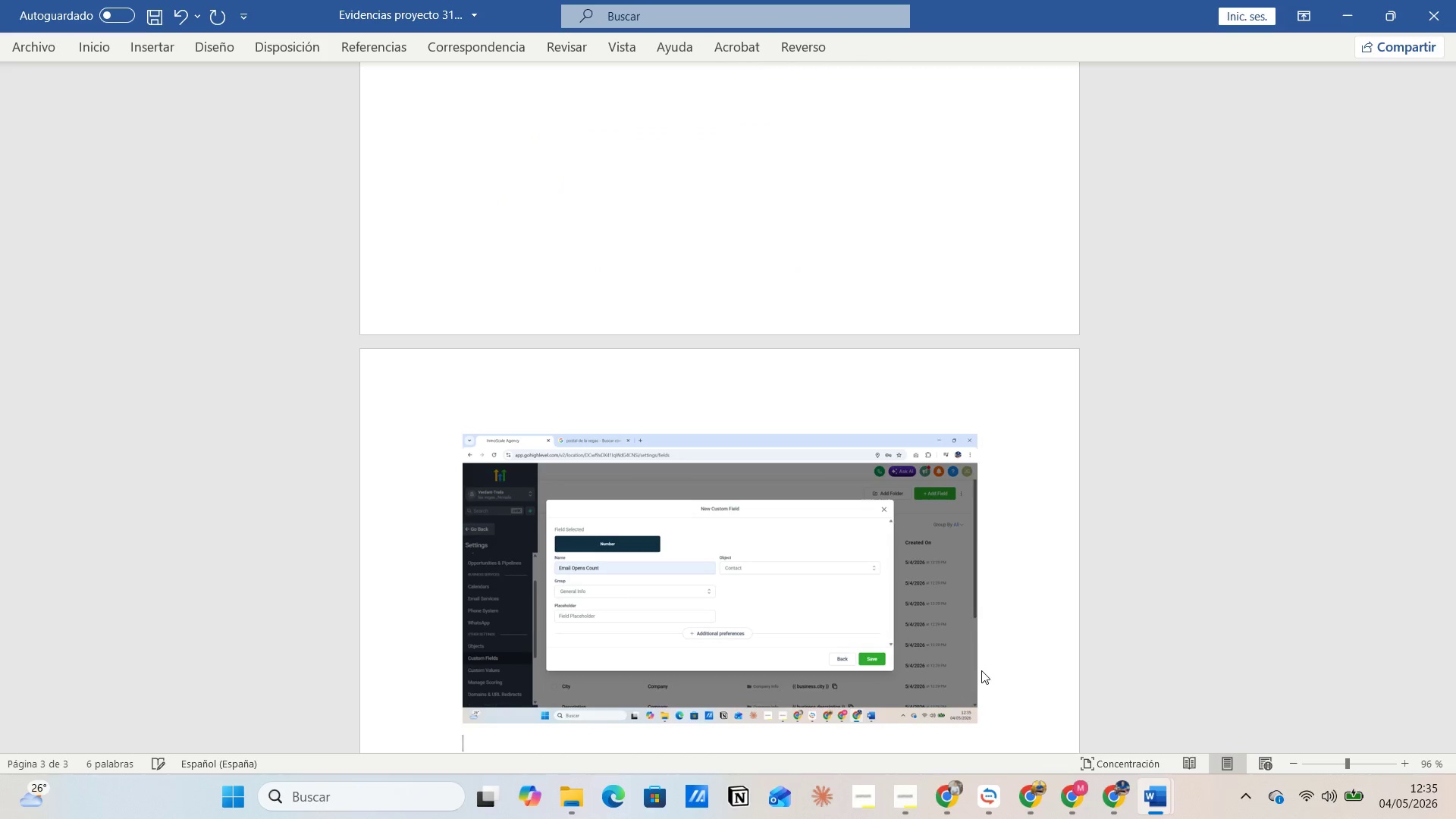 
key(Control+G)
 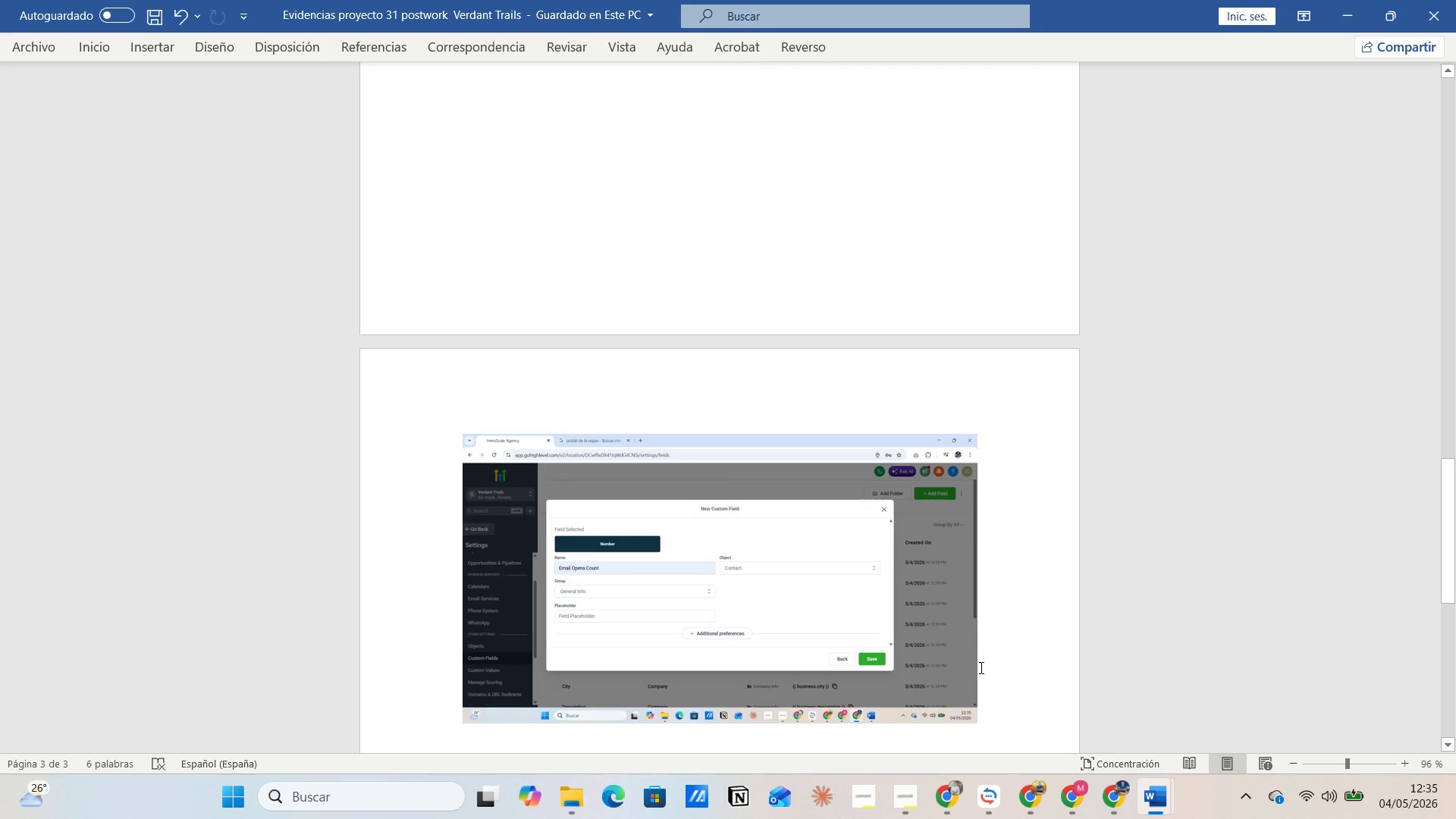 
key(Alt+Tab)
 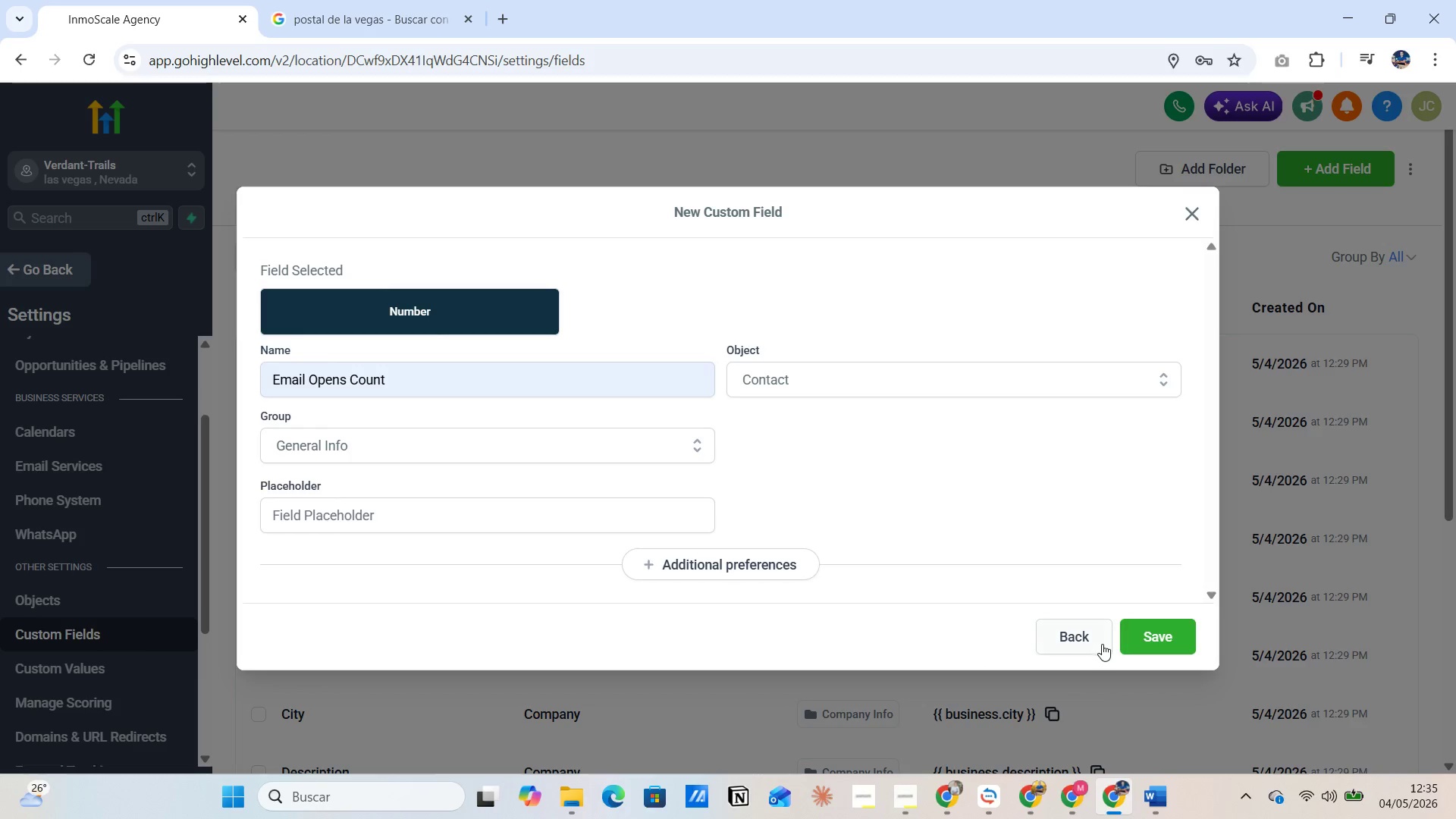 
left_click([1143, 641])
 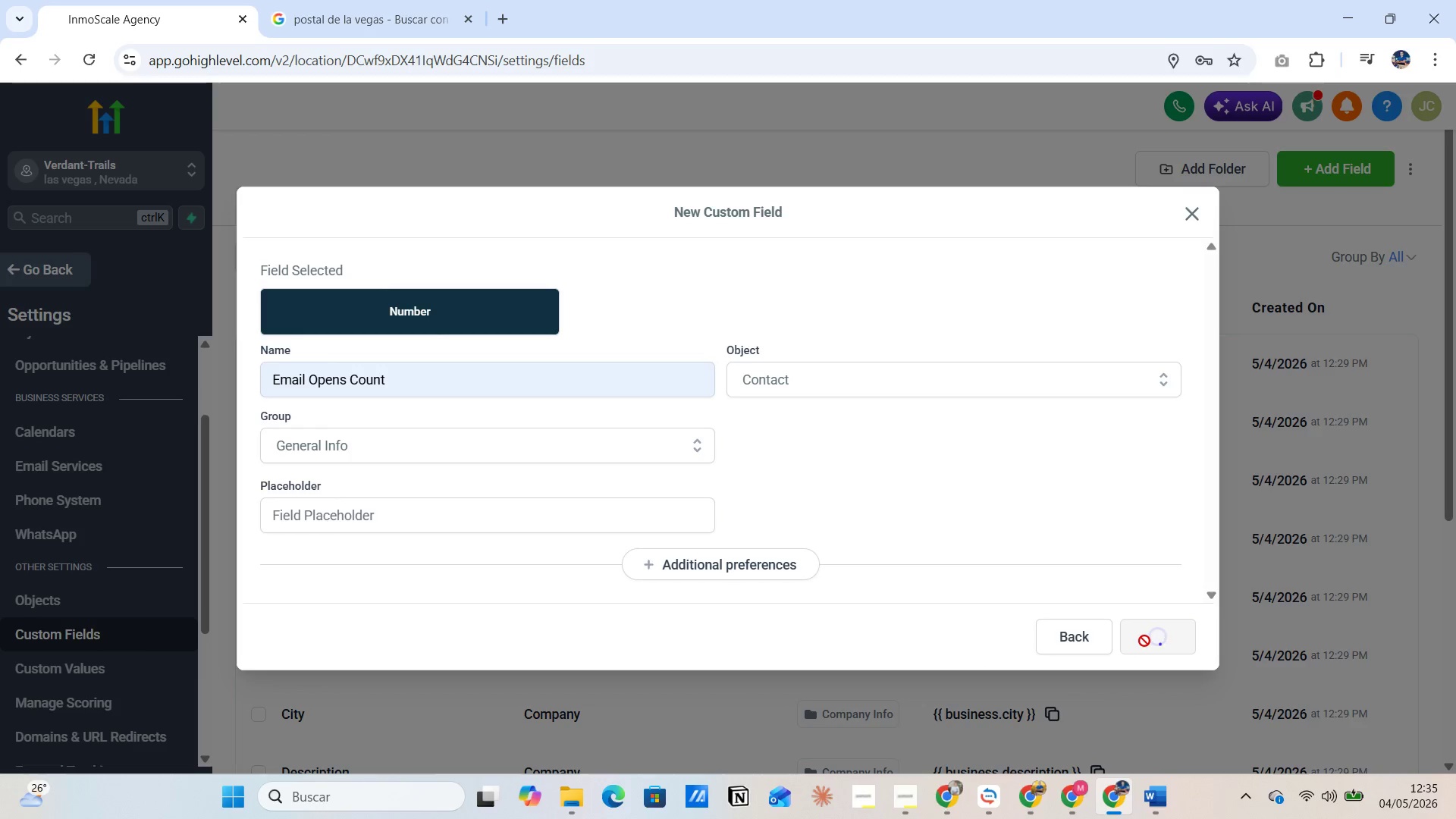 
mouse_move([965, 479])
 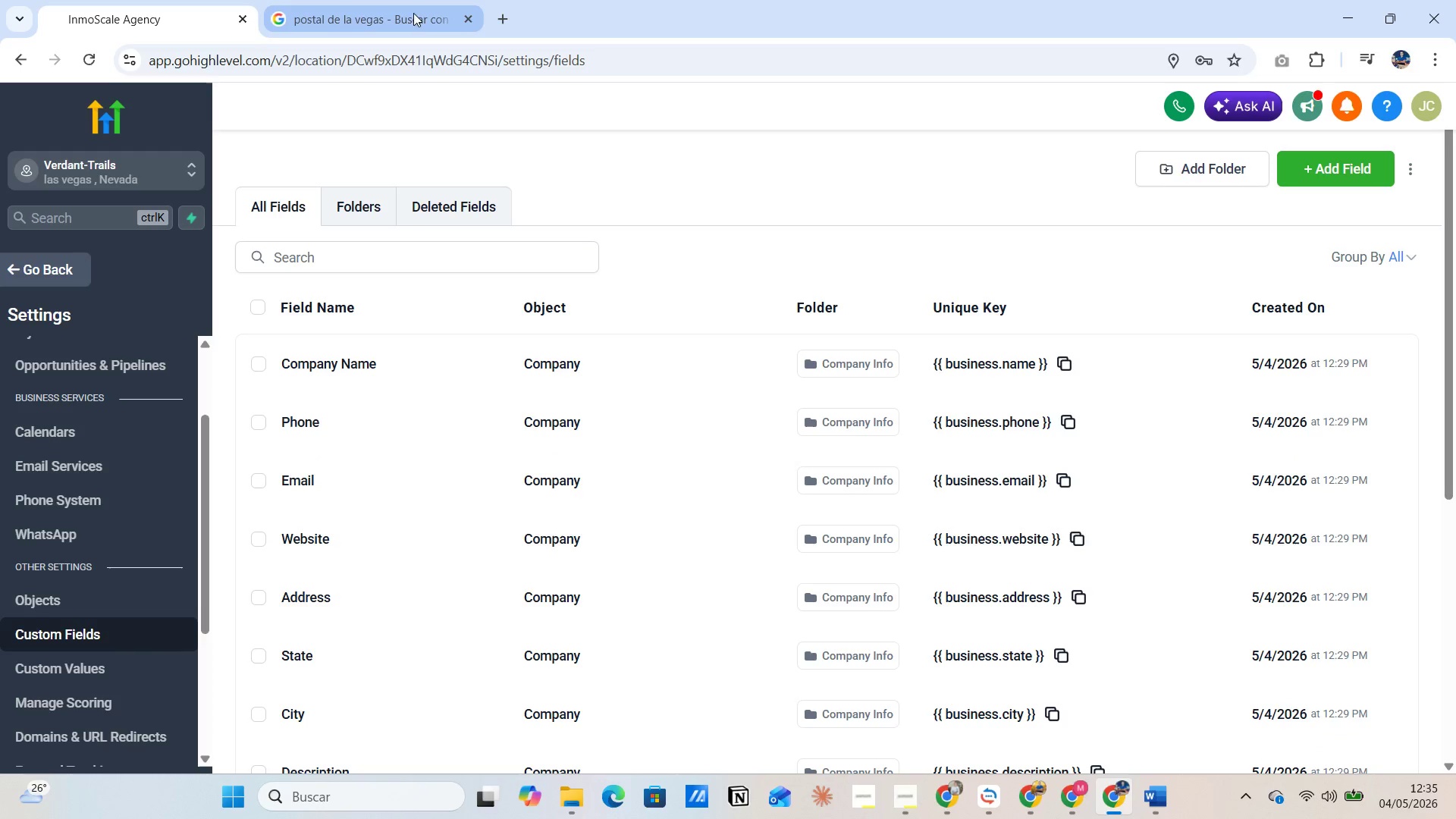 
left_click([494, 15])
 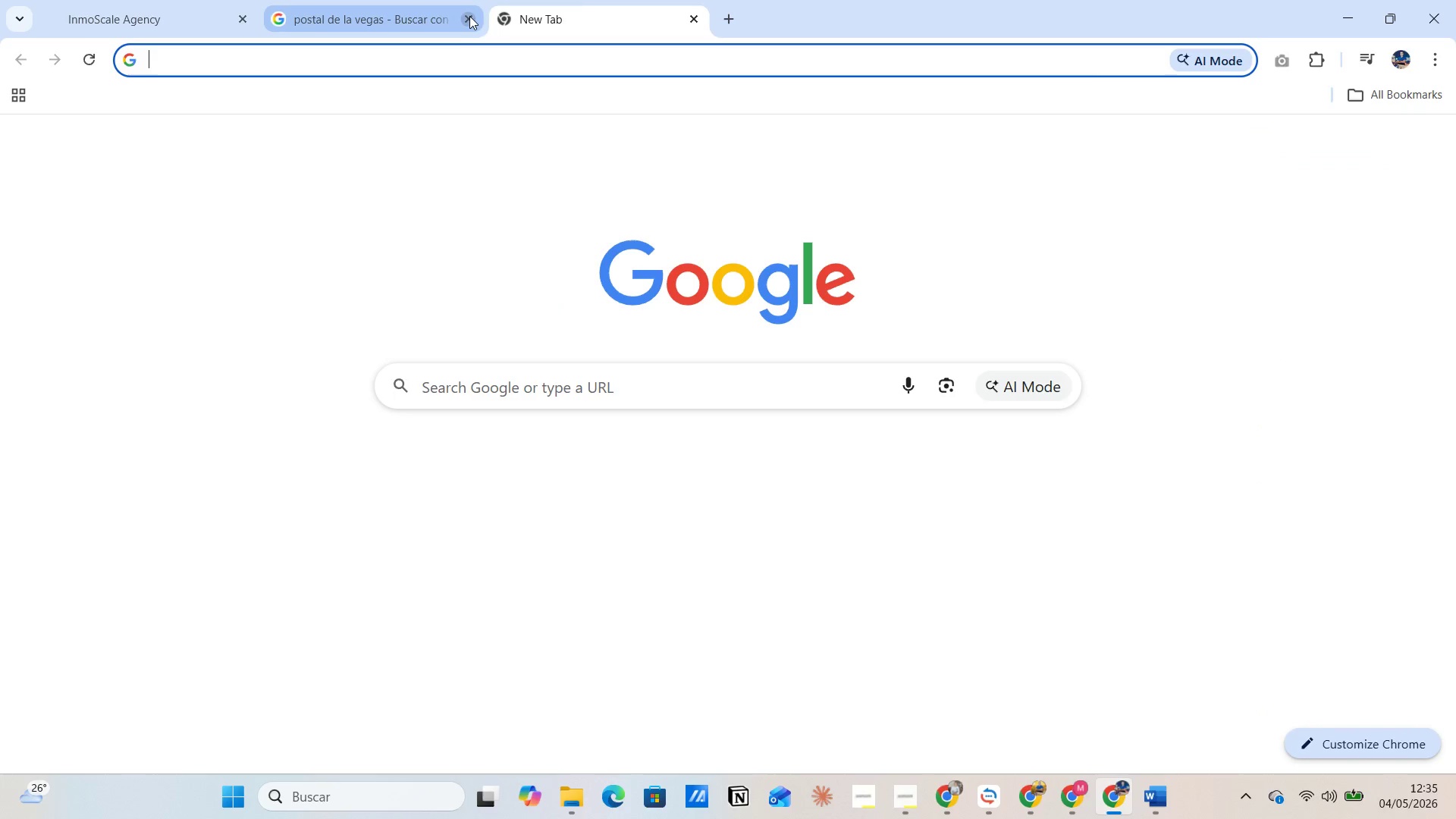 
left_click([466, 15])
 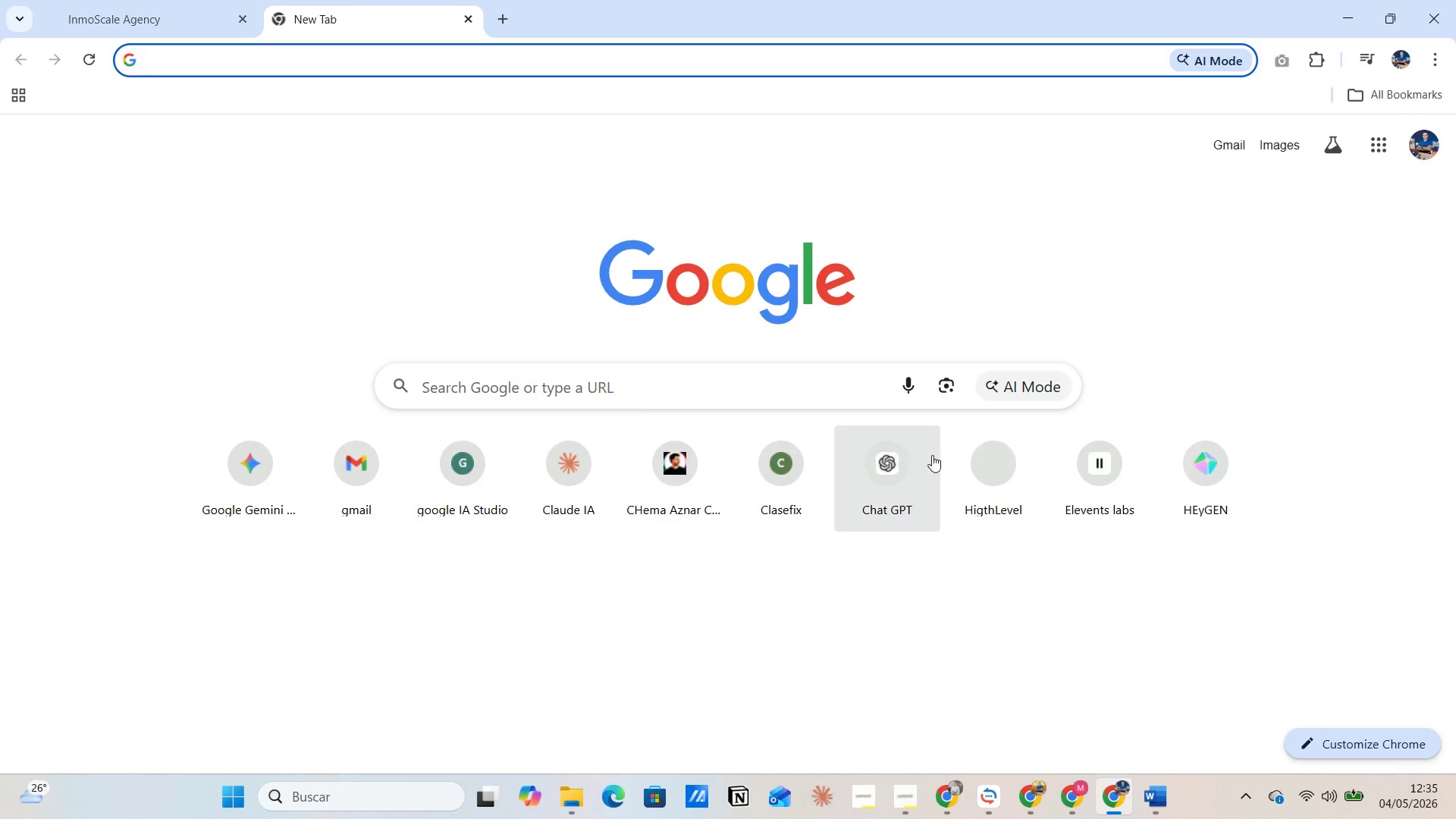 
left_click([971, 463])
 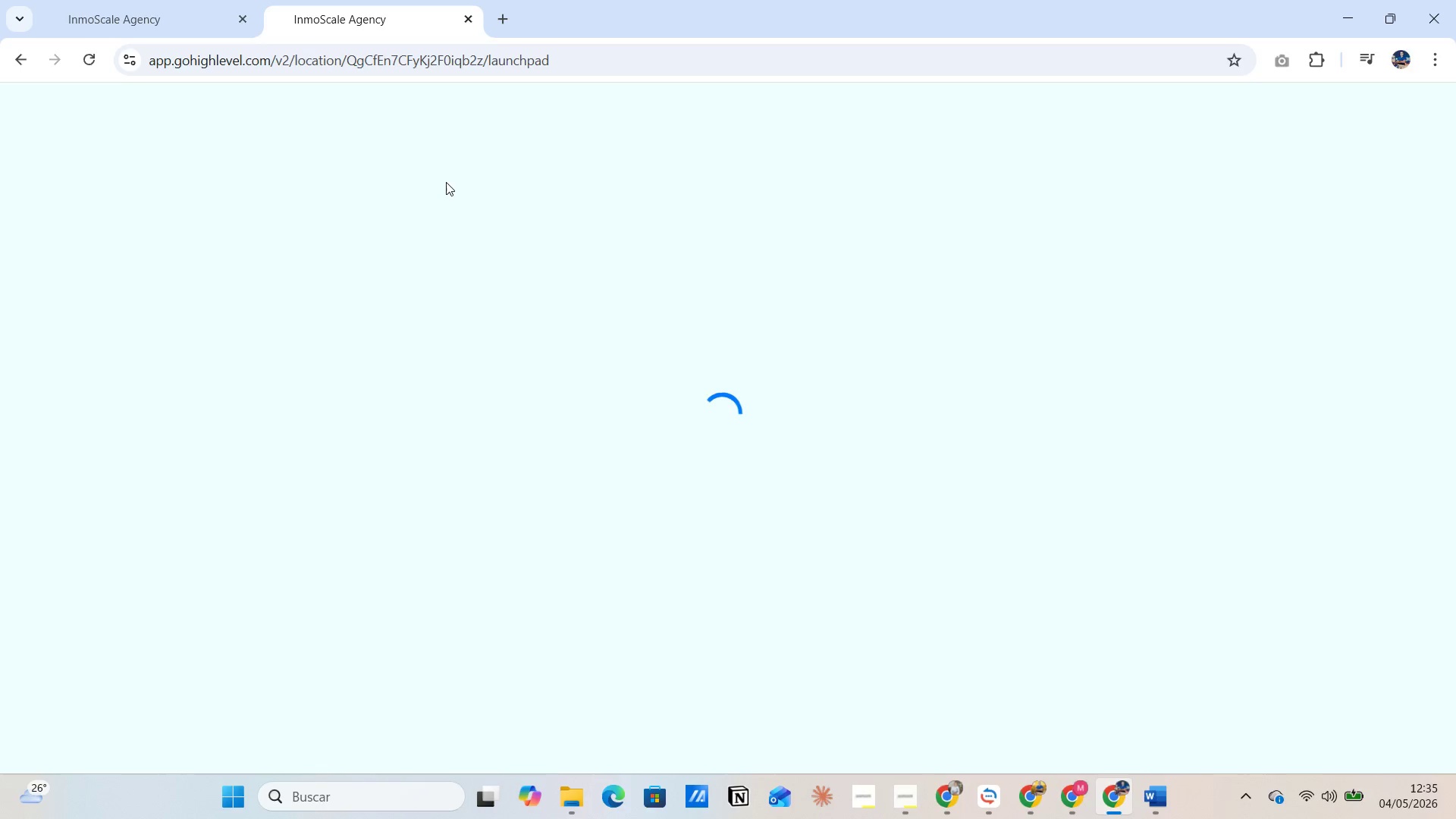 
wait(10.25)
 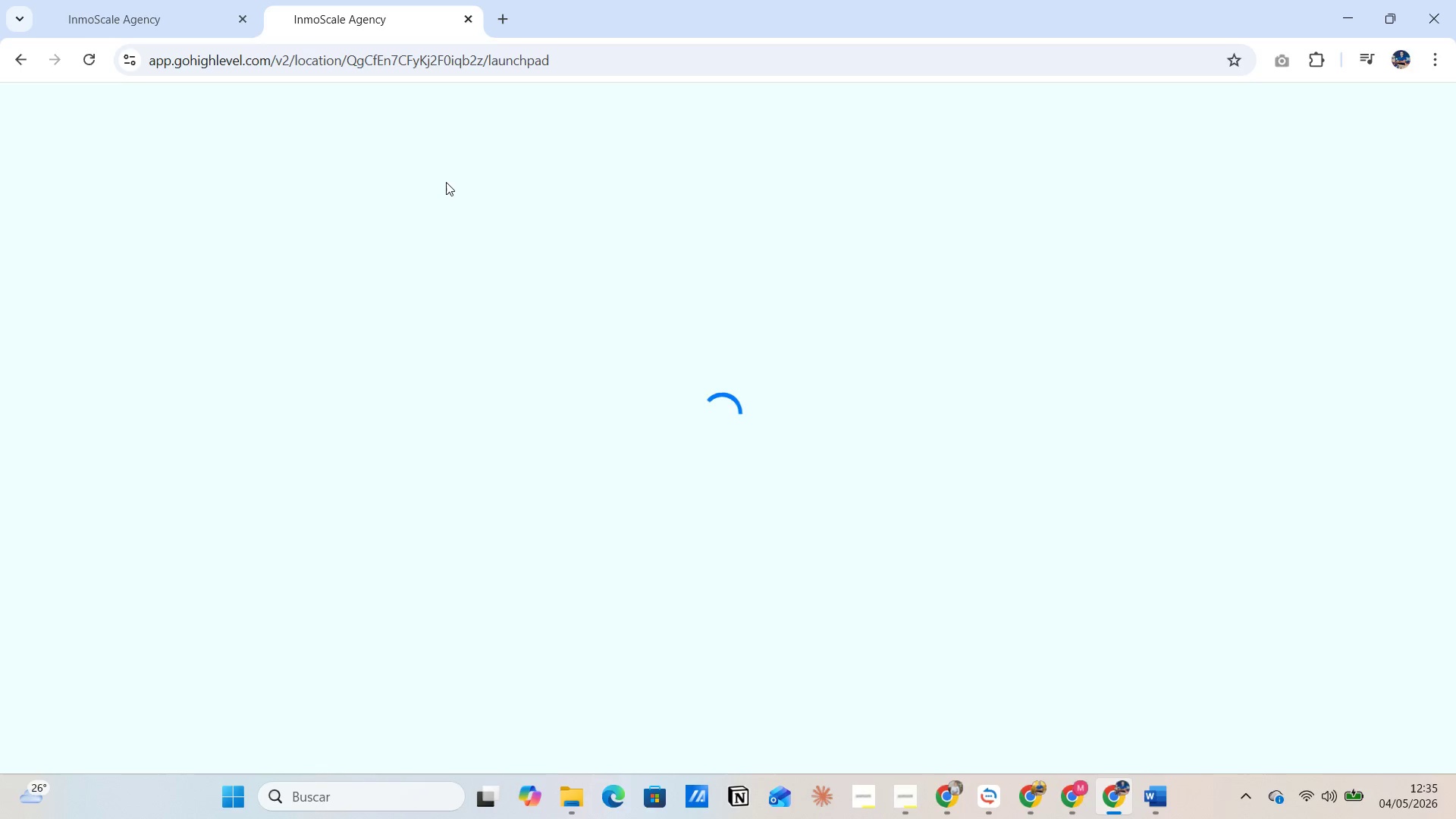 
left_click_drag(start_coordinate=[209, 406], to_coordinate=[189, 479])
 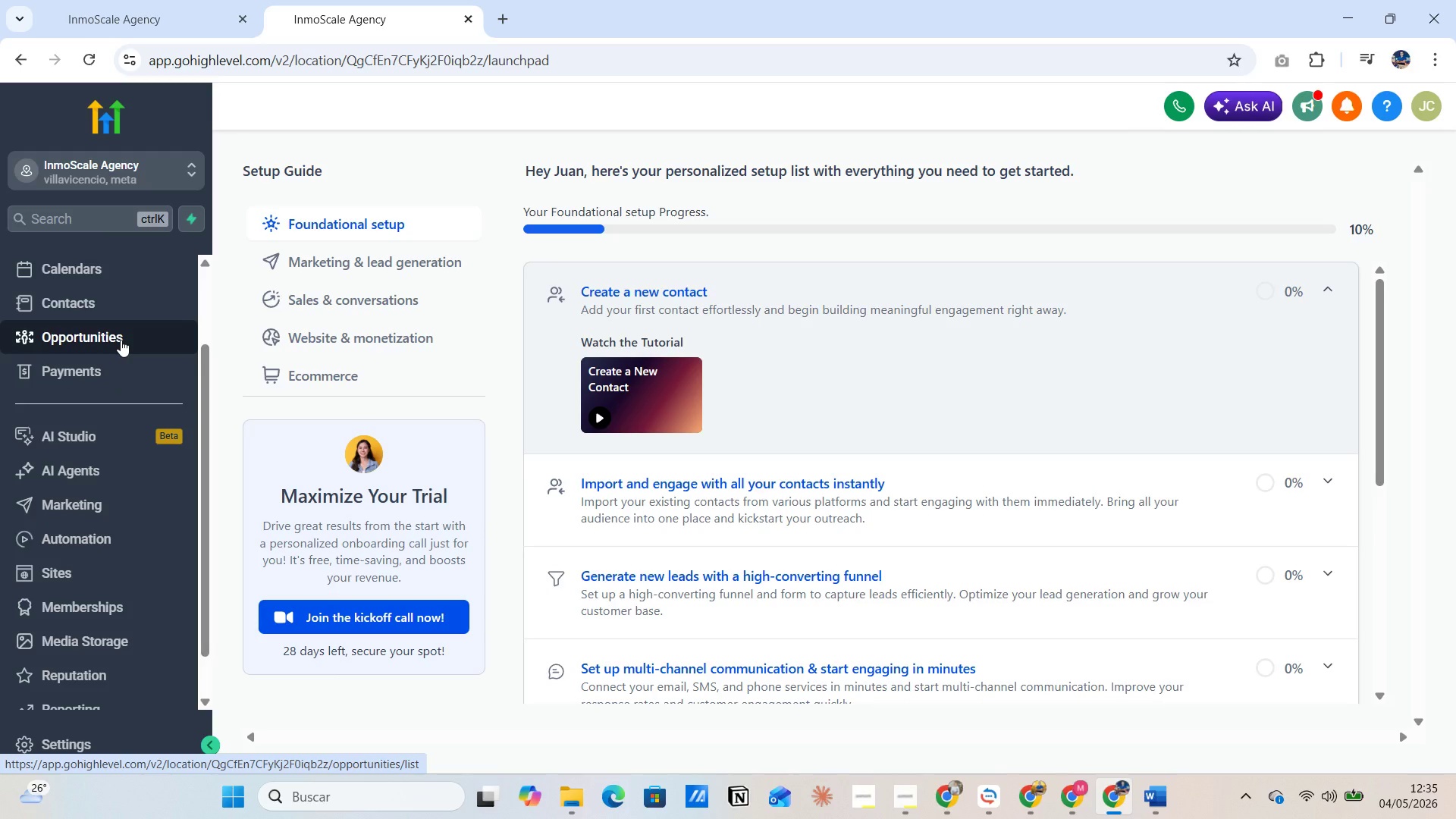 
wait(7.81)
 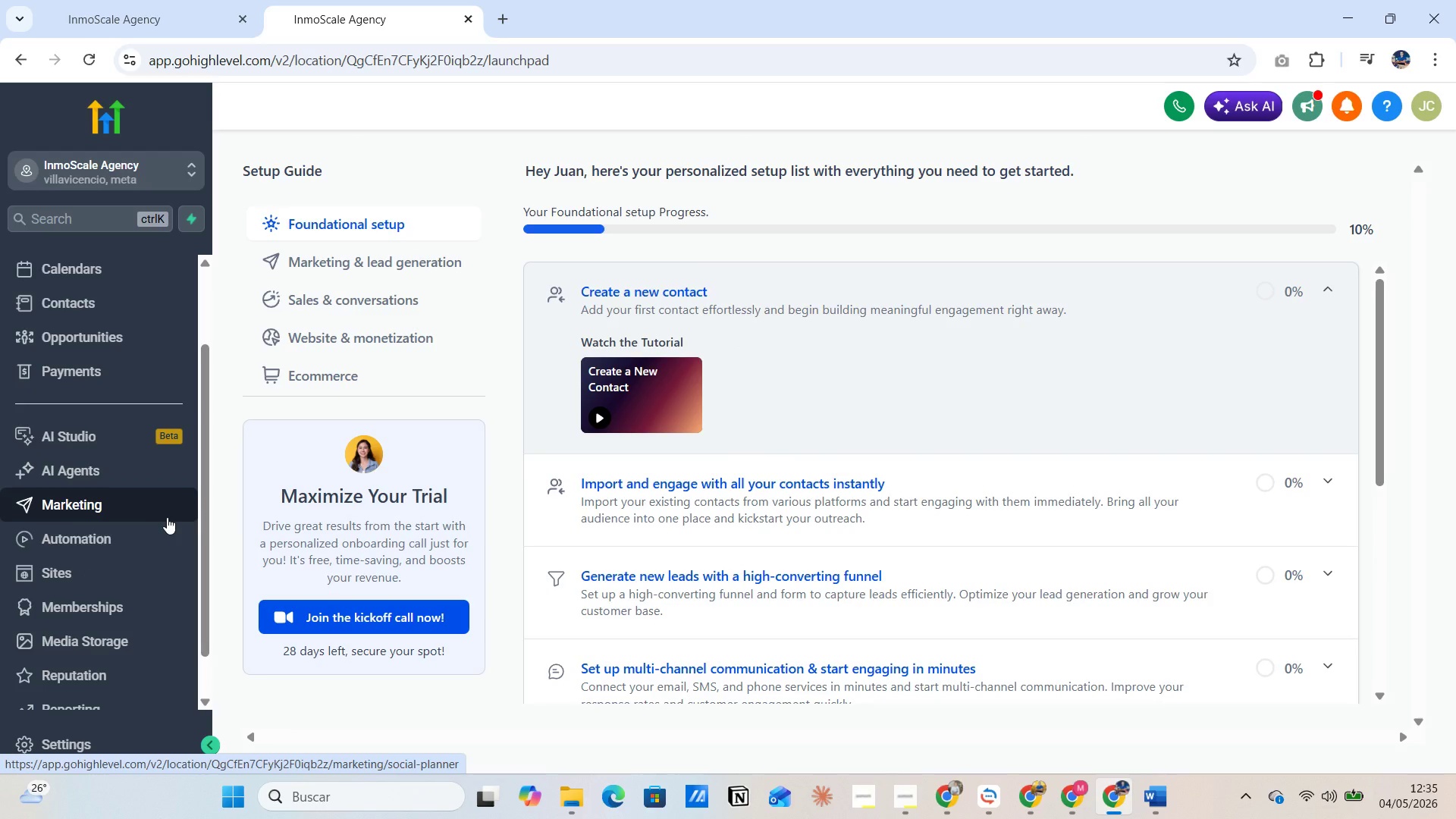 
left_click([121, 340])
 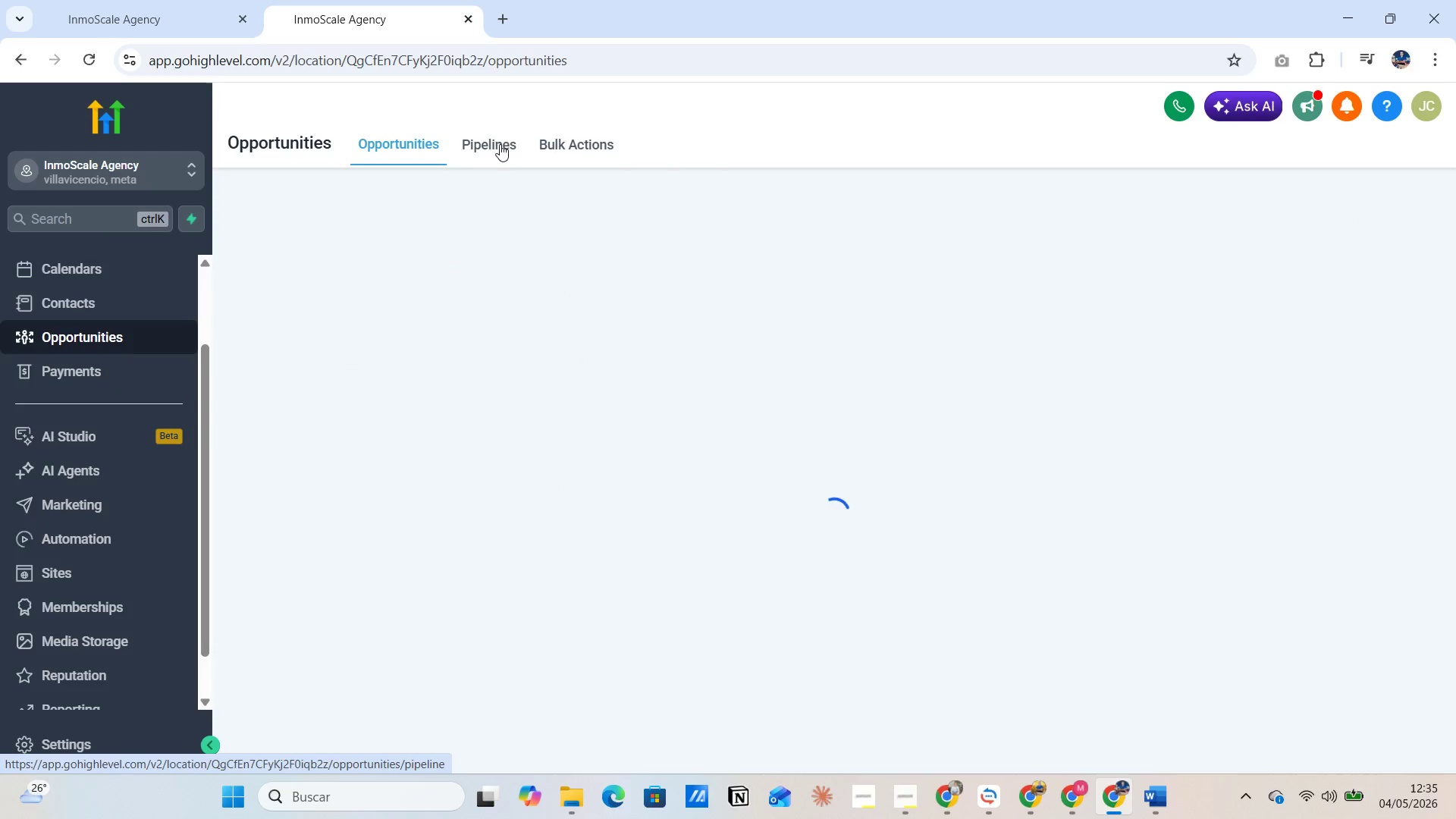 
left_click([500, 144])
 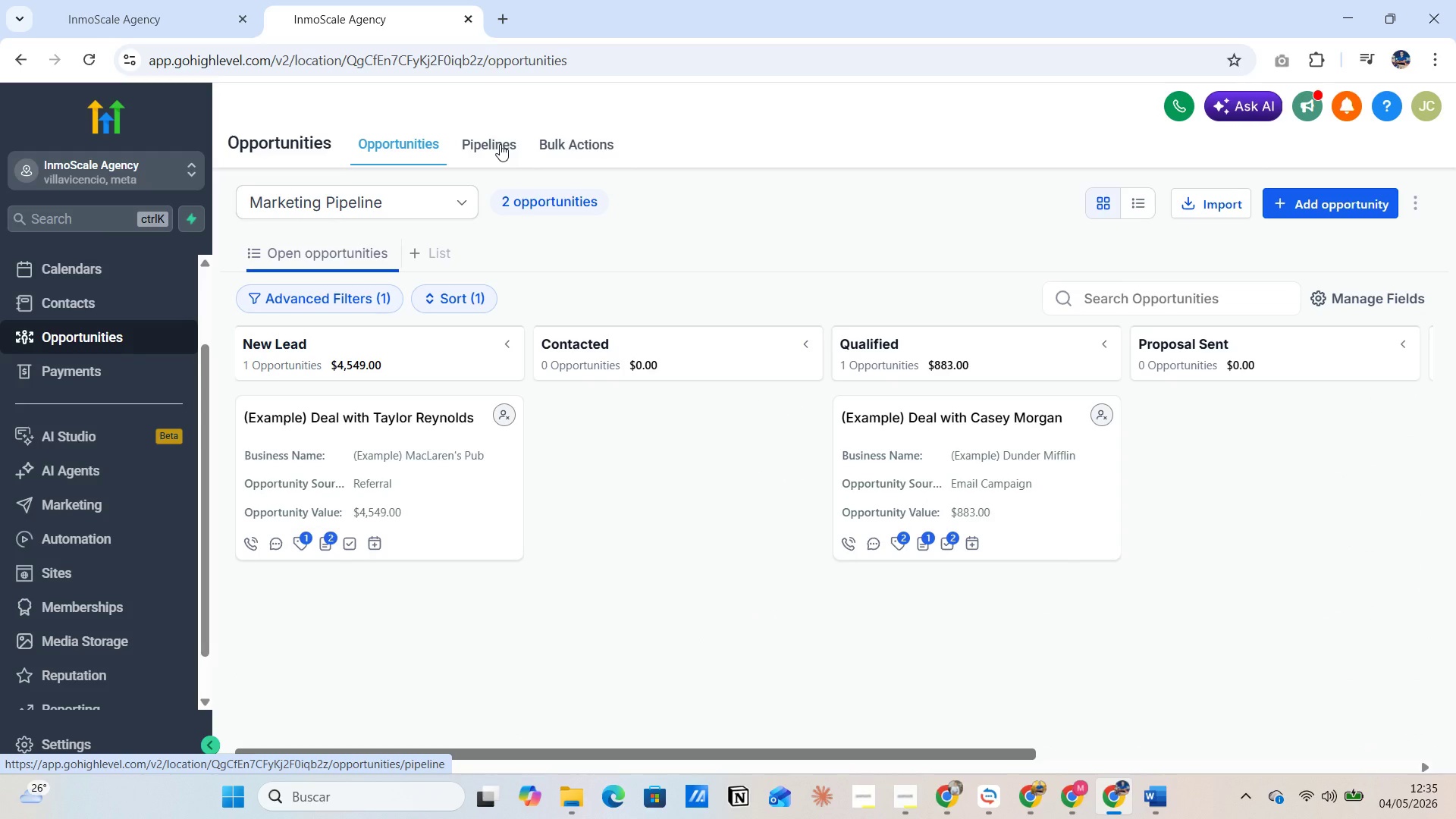 
left_click([500, 144])
 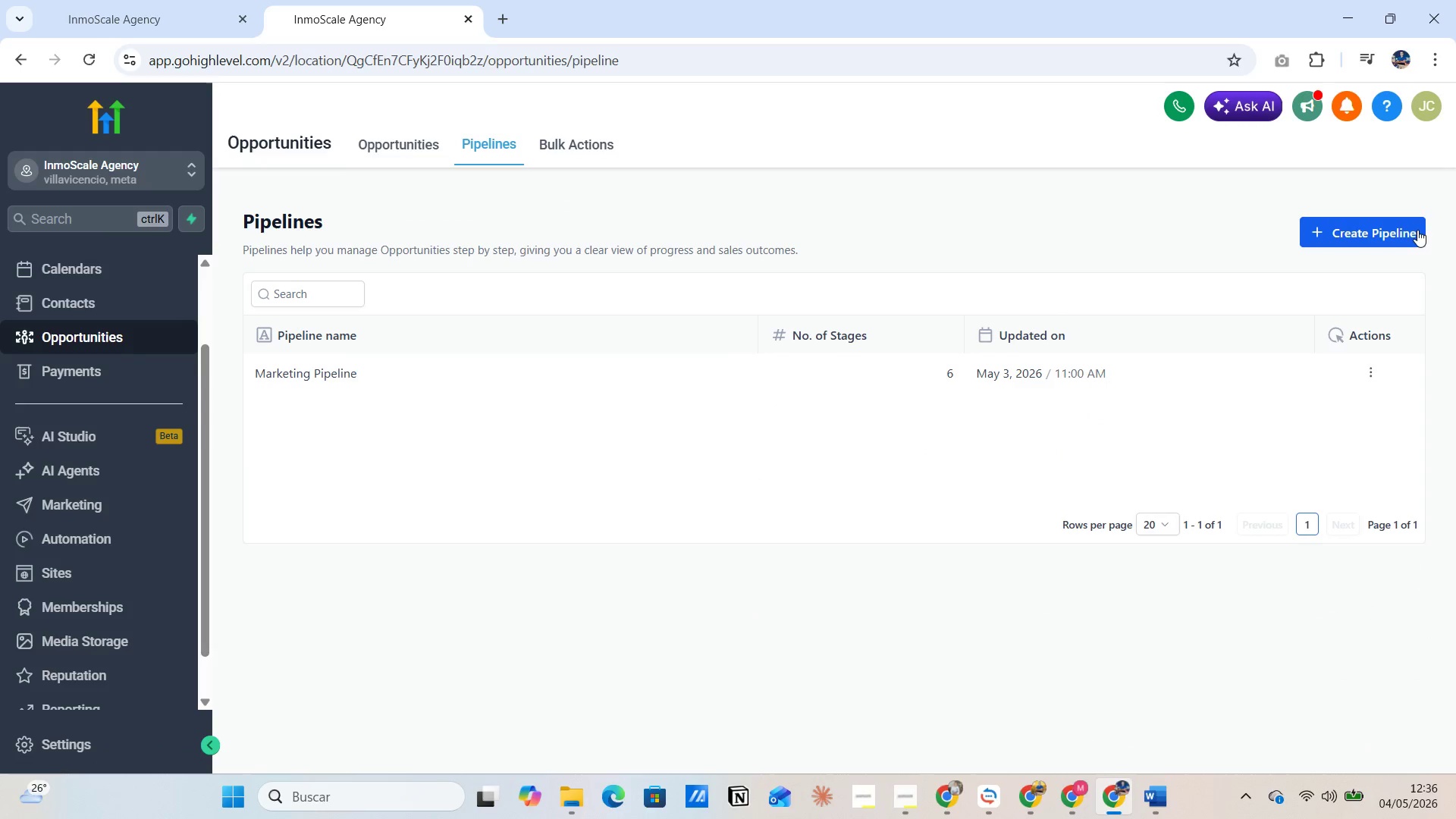 
left_click([1373, 232])
 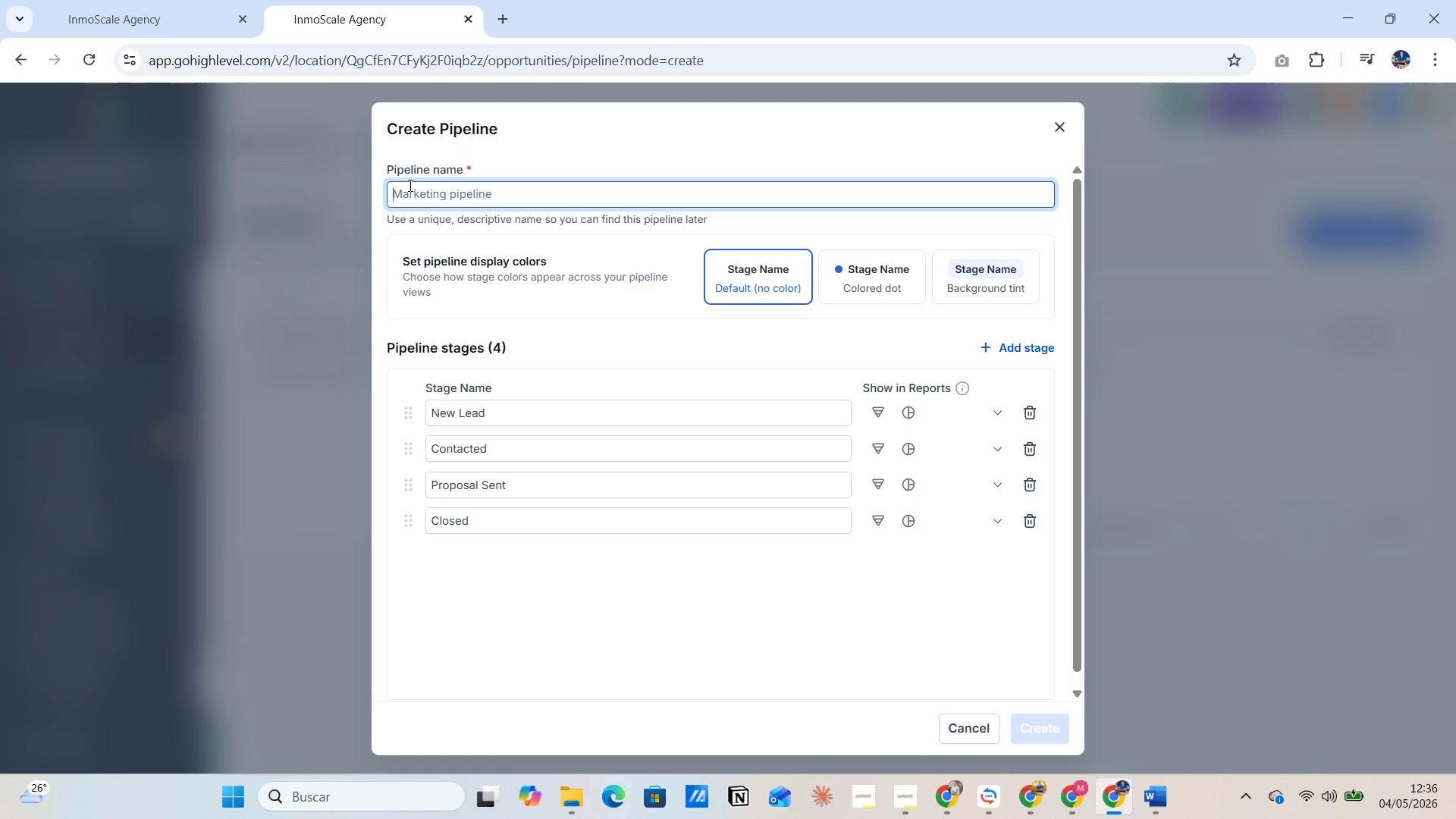 
key(Alt+AltLeft)
 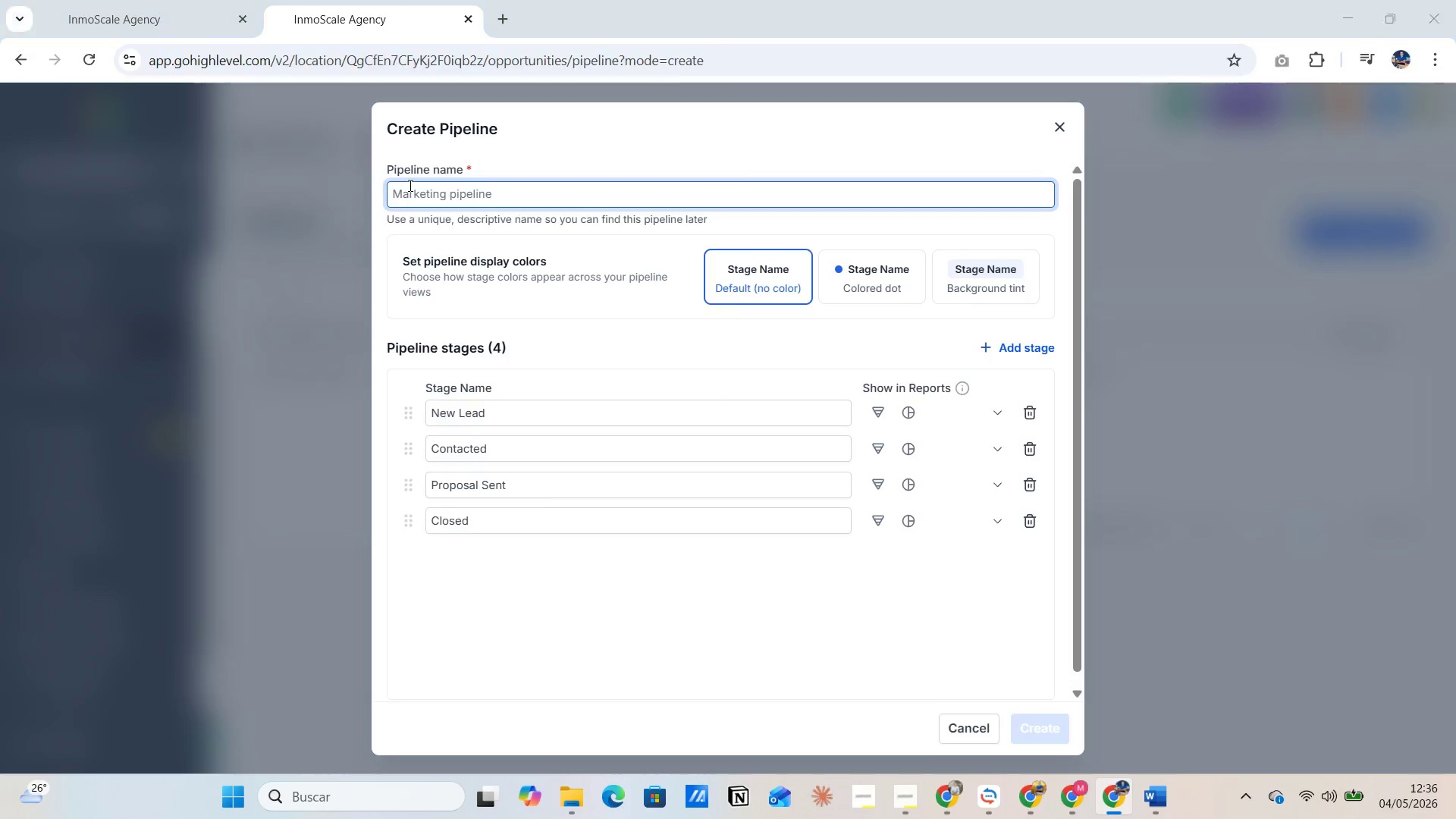 
key(Alt+Tab)
 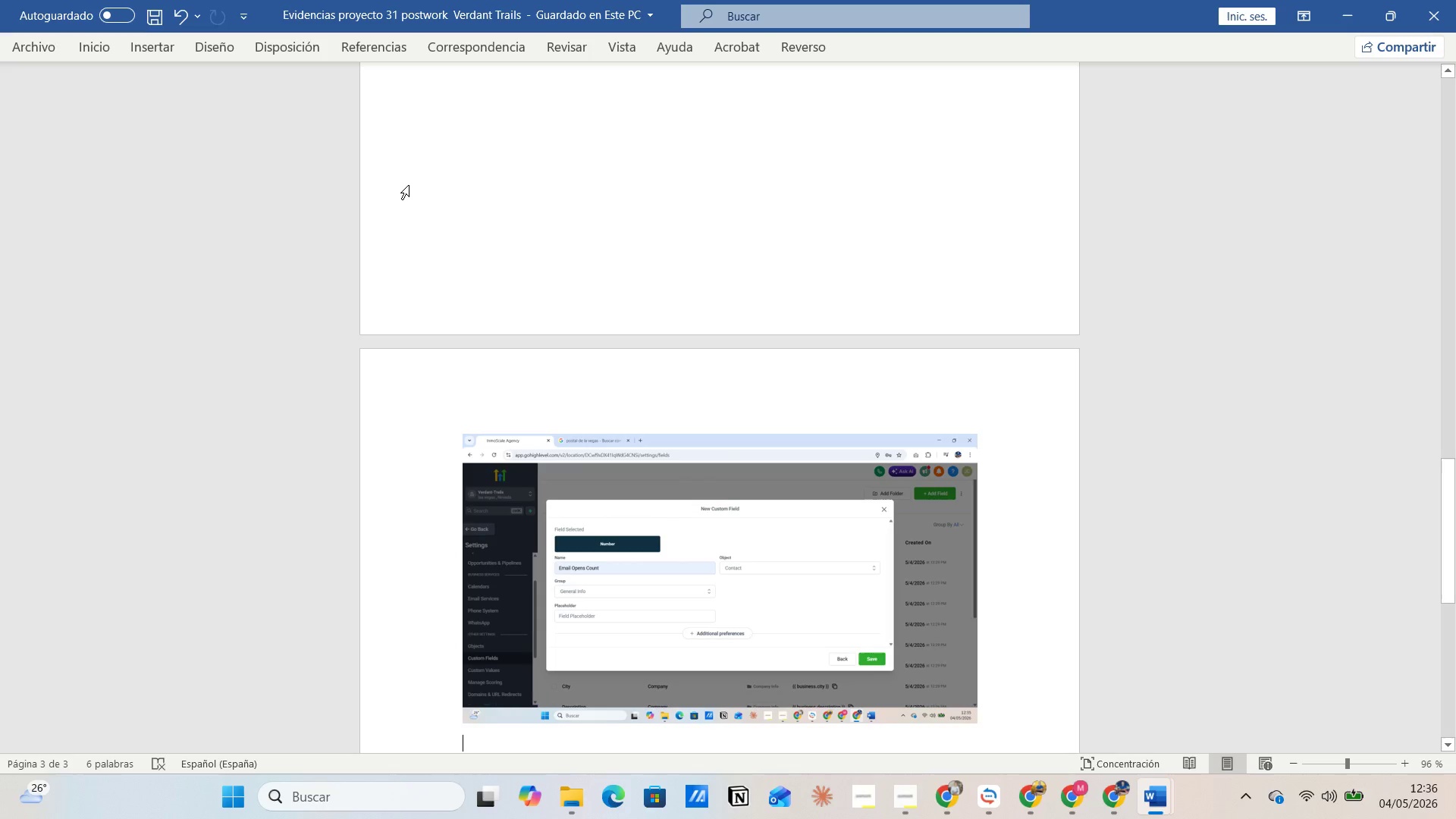 
key(Enter)
 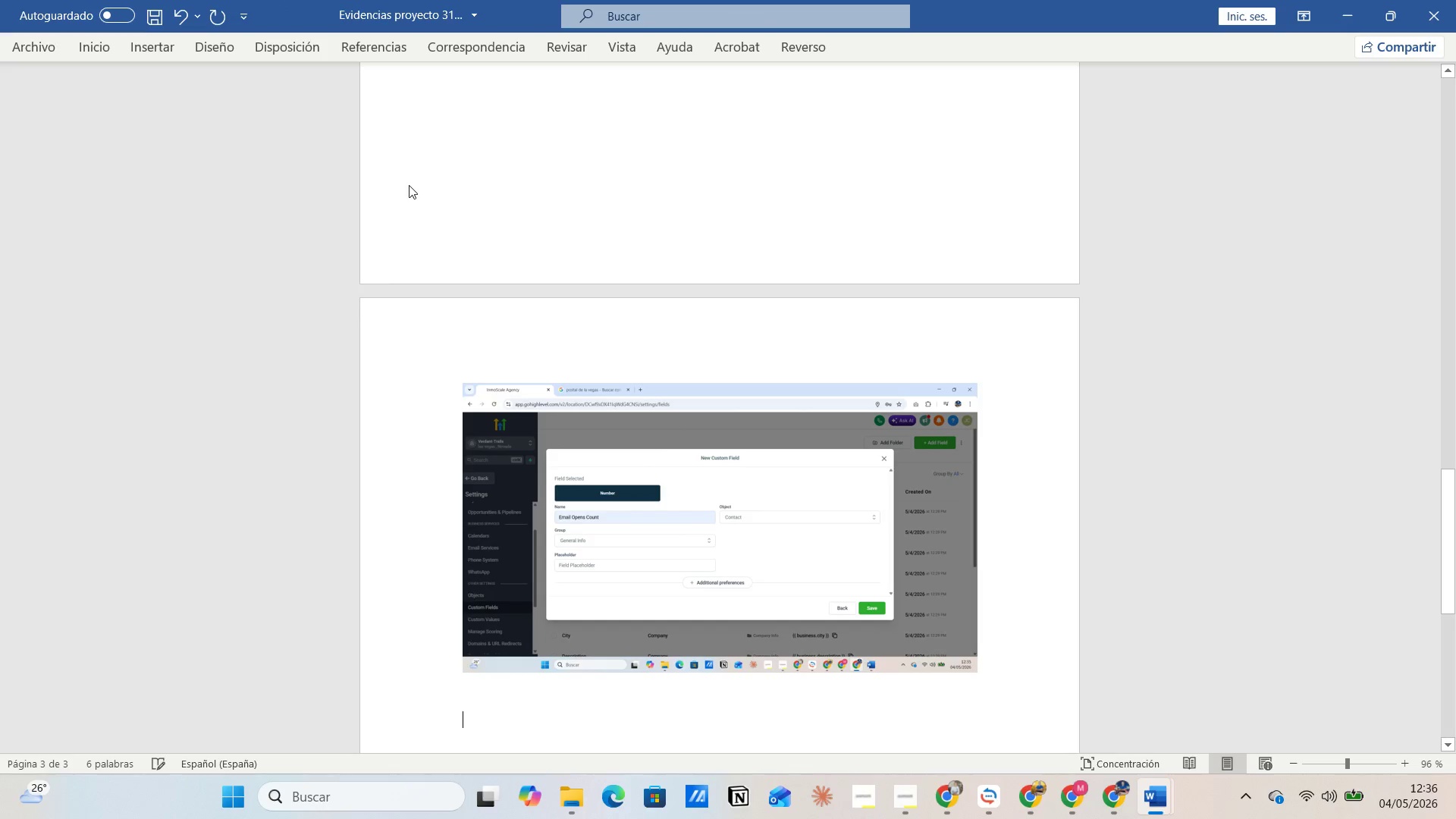 
type(Creacion del Pipeline )
 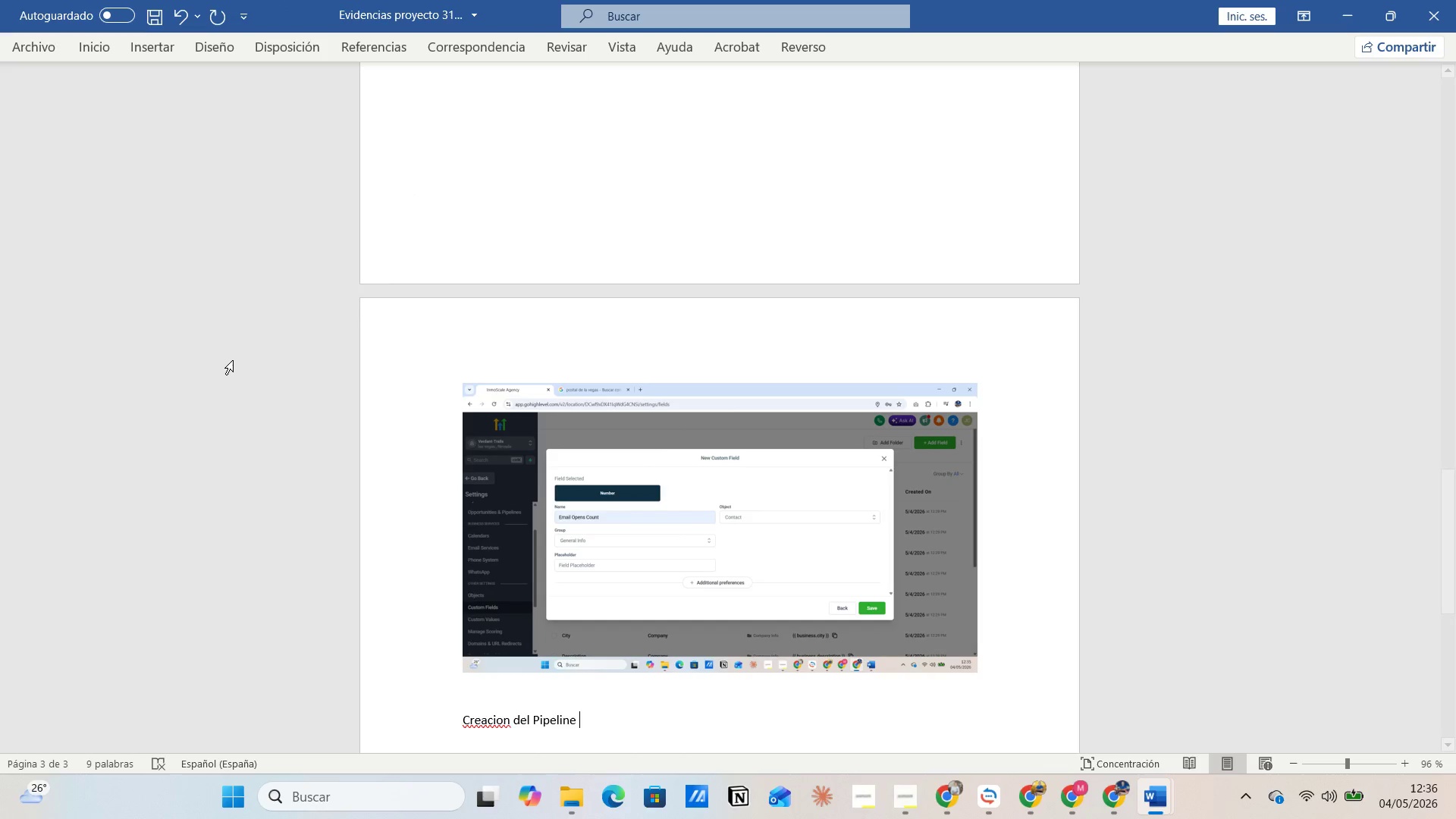 
scroll: coordinate [315, 265], scroll_direction: down, amount: 3.0
 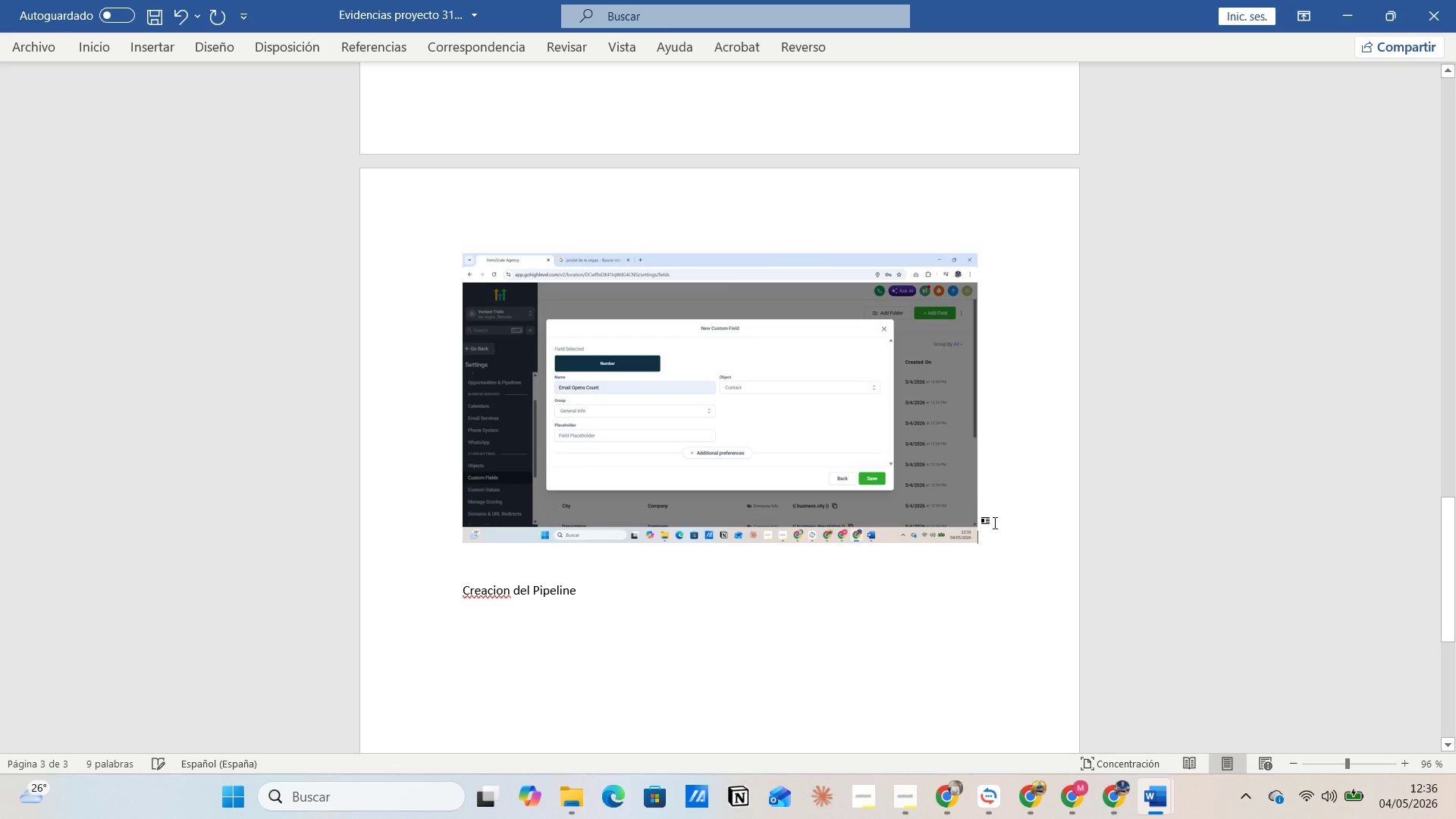 
key(Delete)
 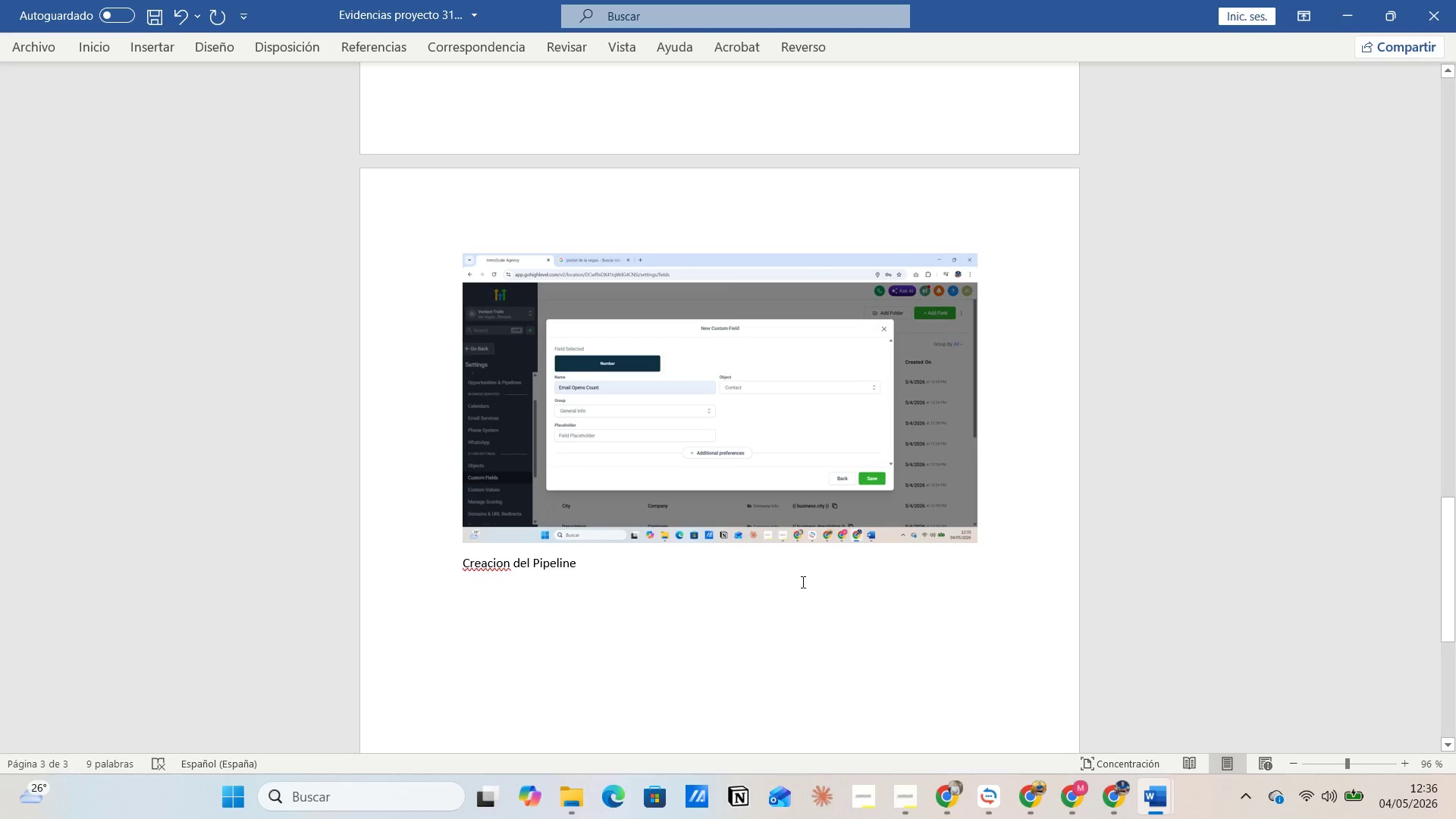 
left_click([706, 625])
 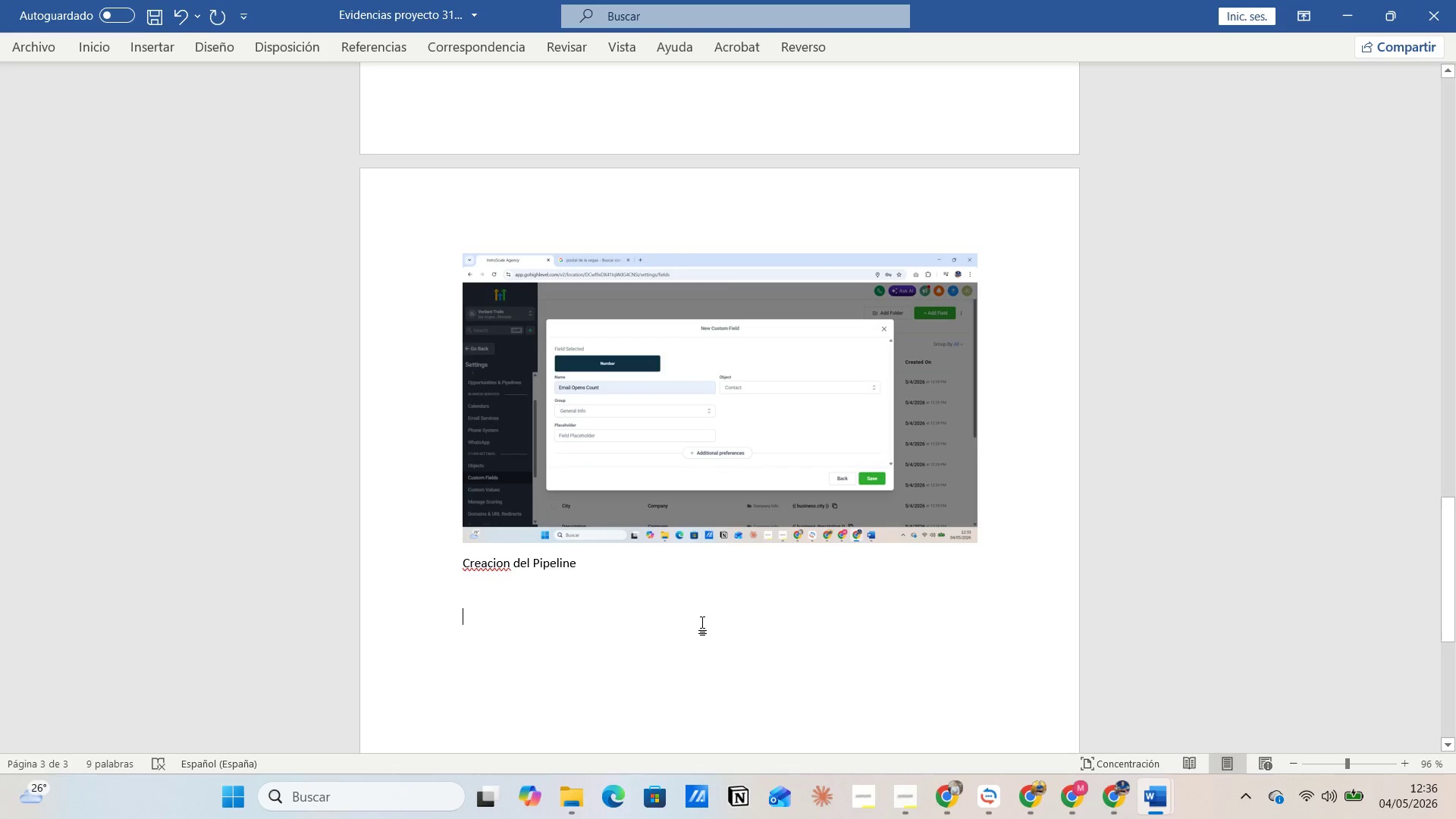 
key(Delete)
 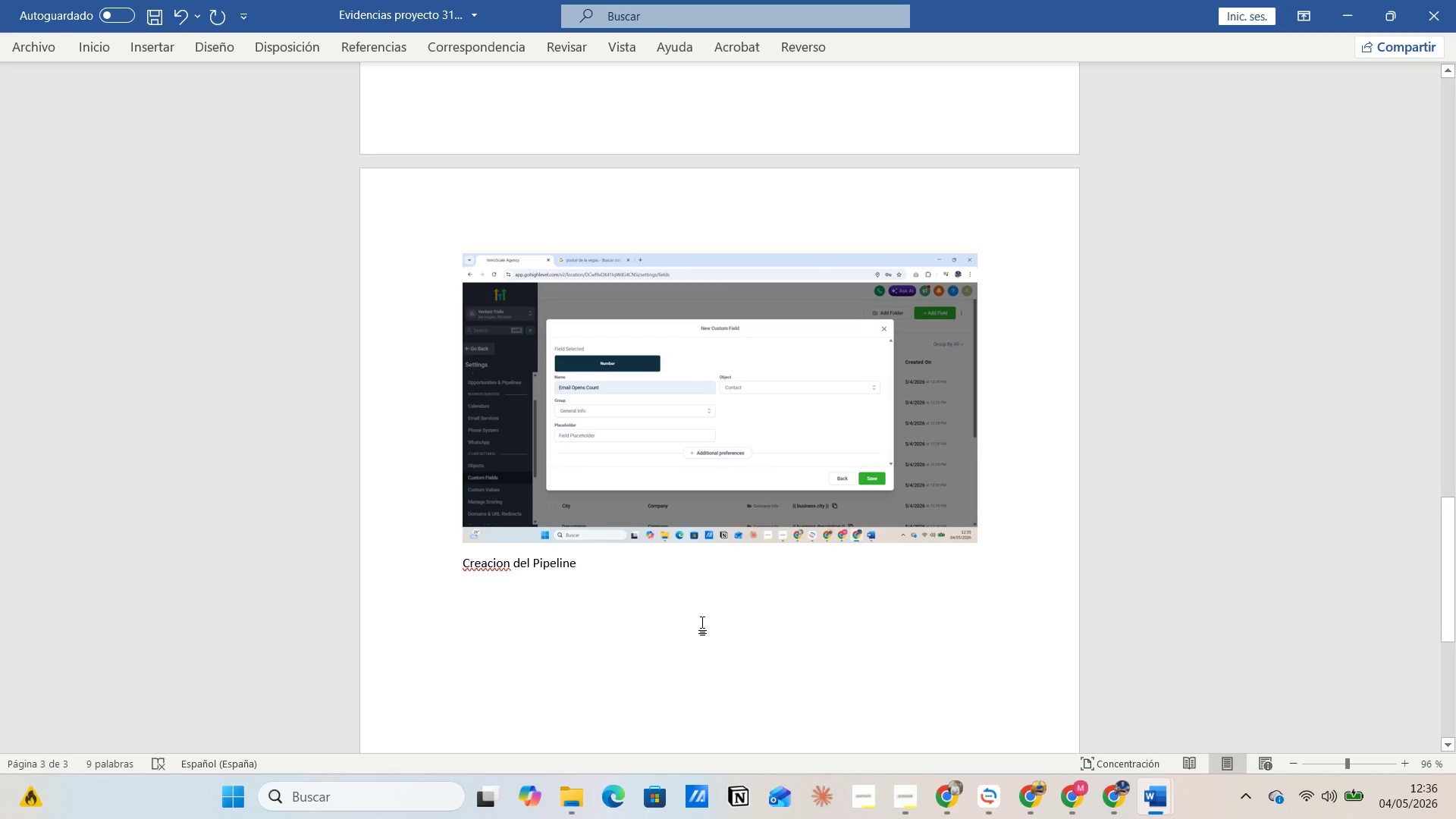 
key(Alt+AltLeft)
 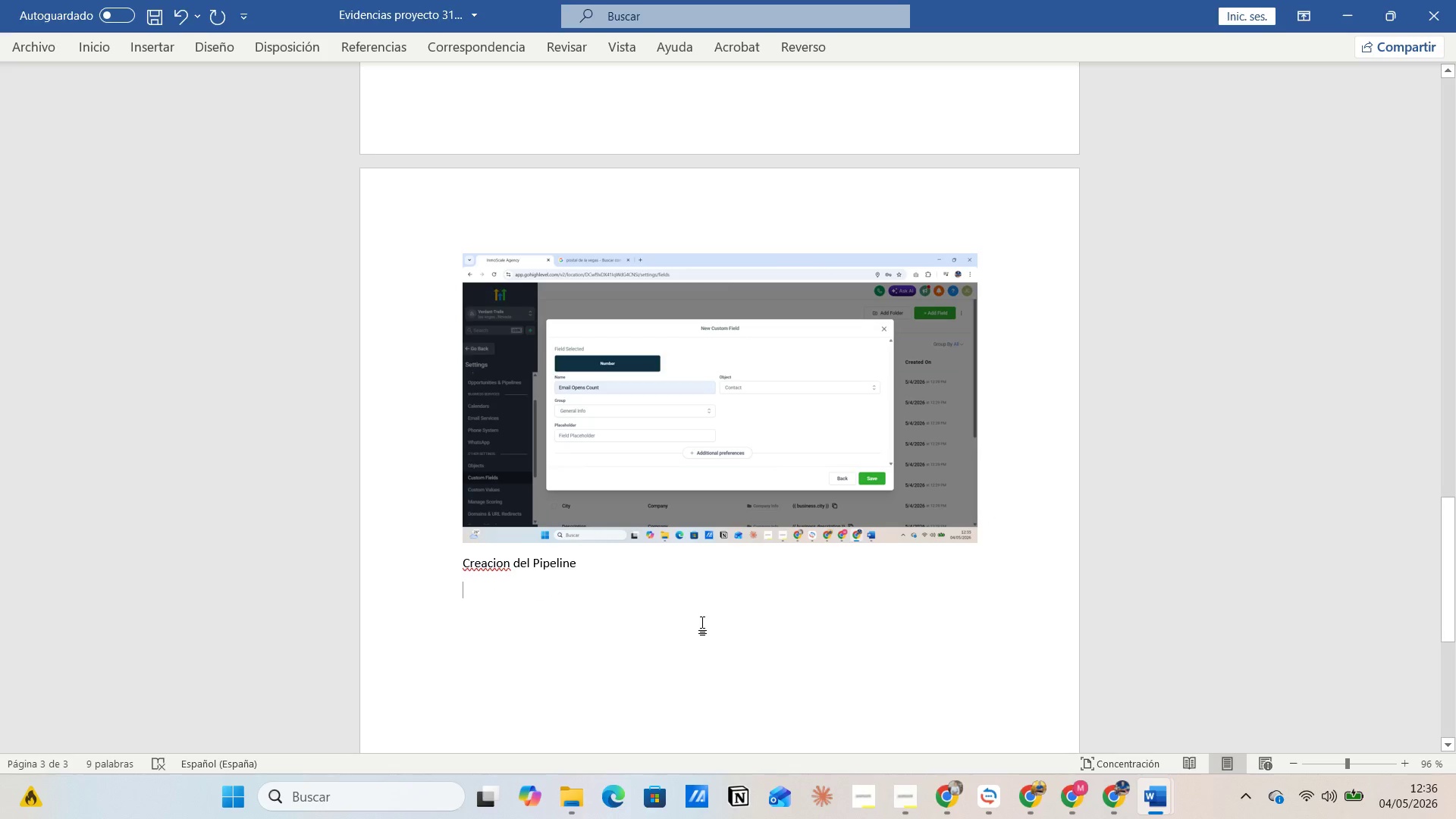 
key(Alt+Tab)
 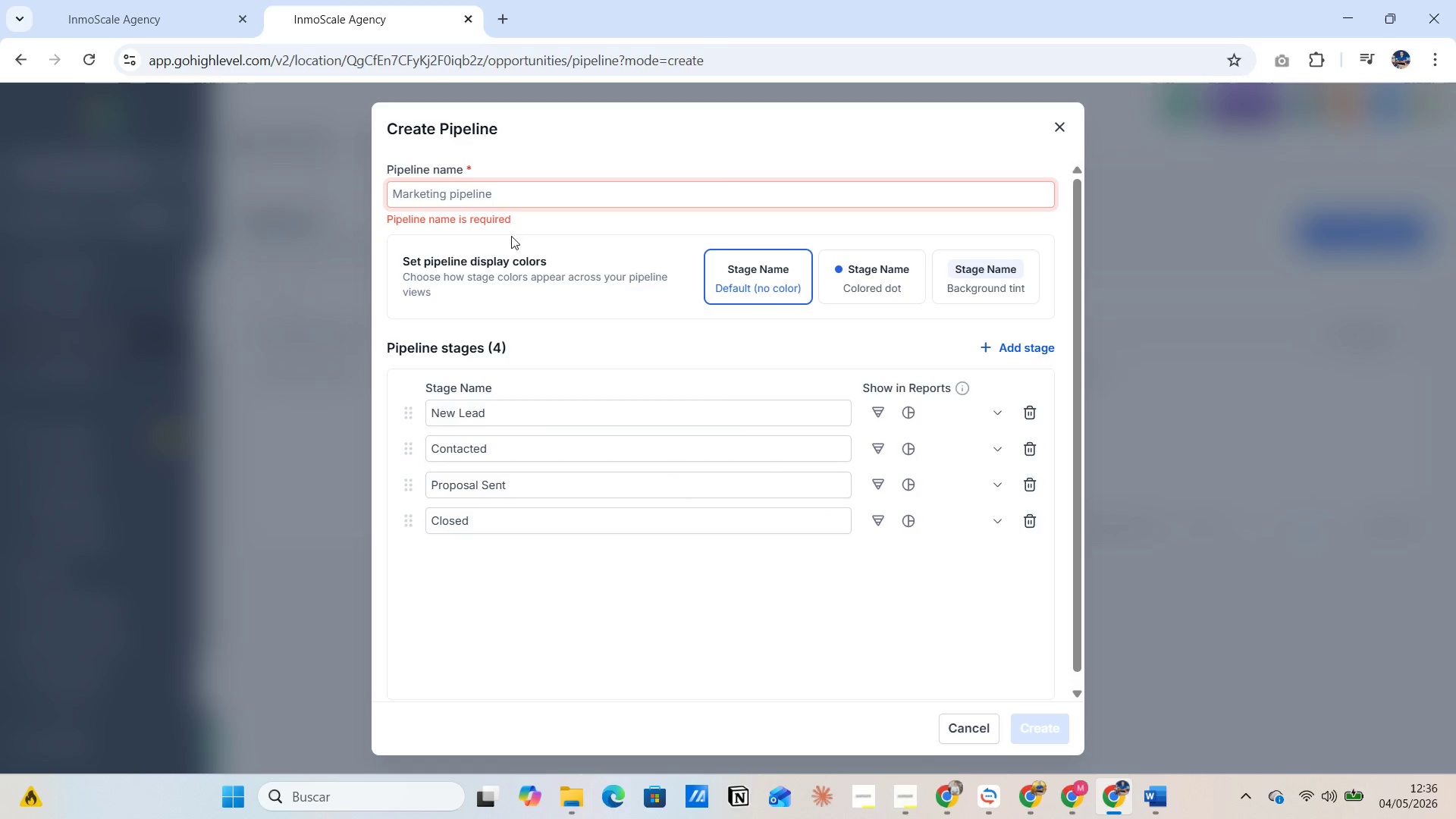 
left_click([455, 199])
 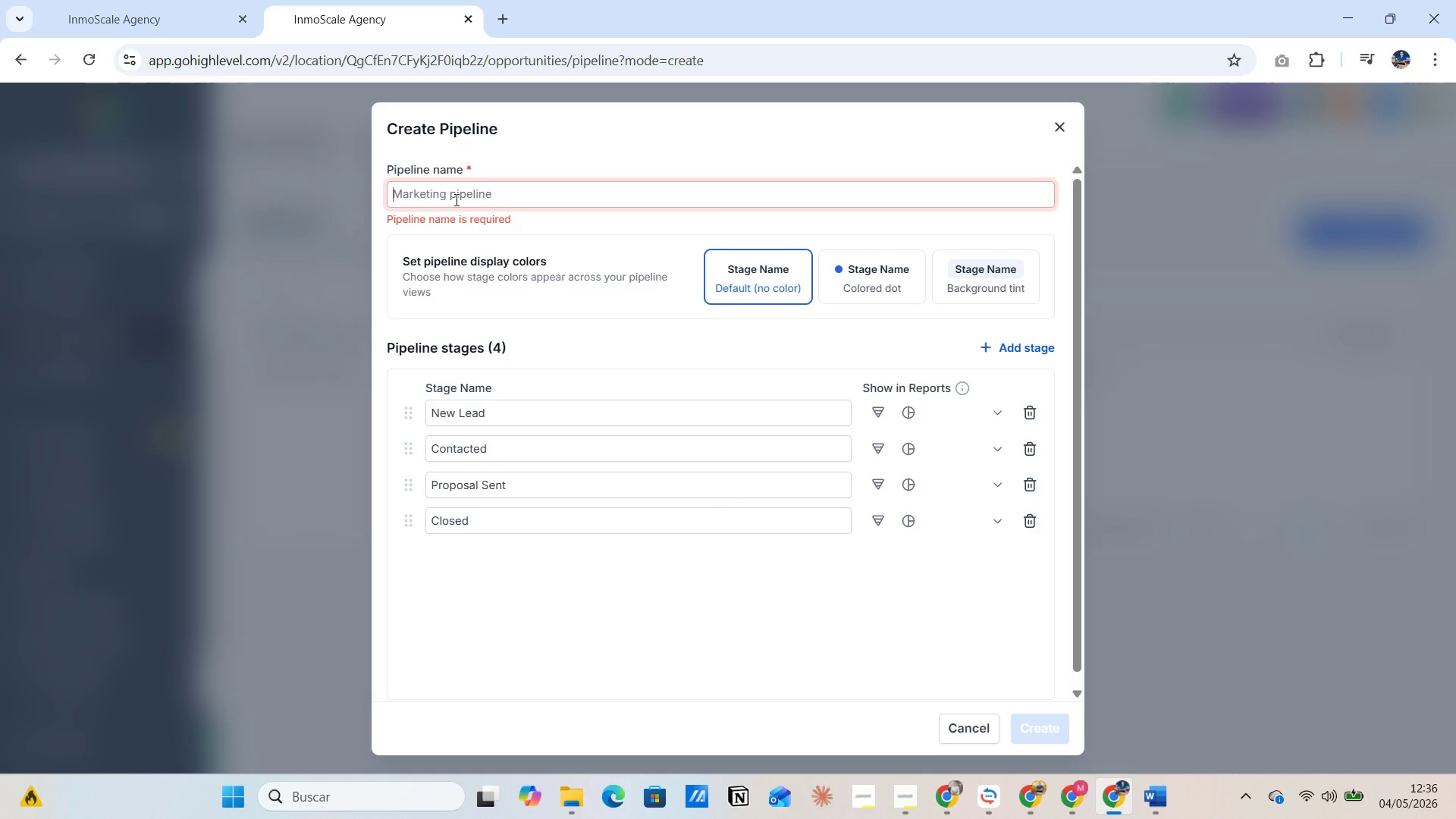 
key(Alt+AltLeft)
 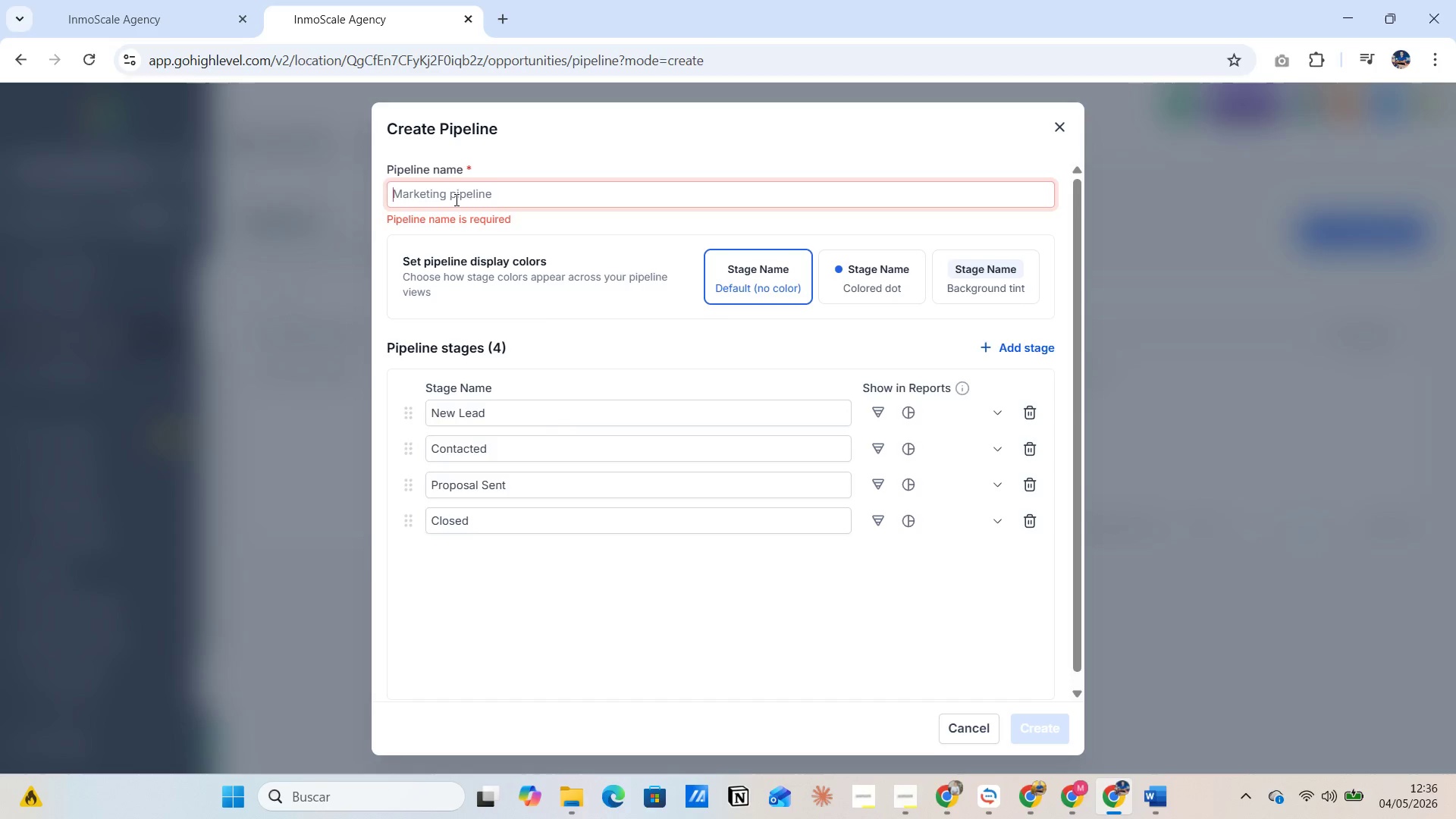 
key(Alt+Tab)
 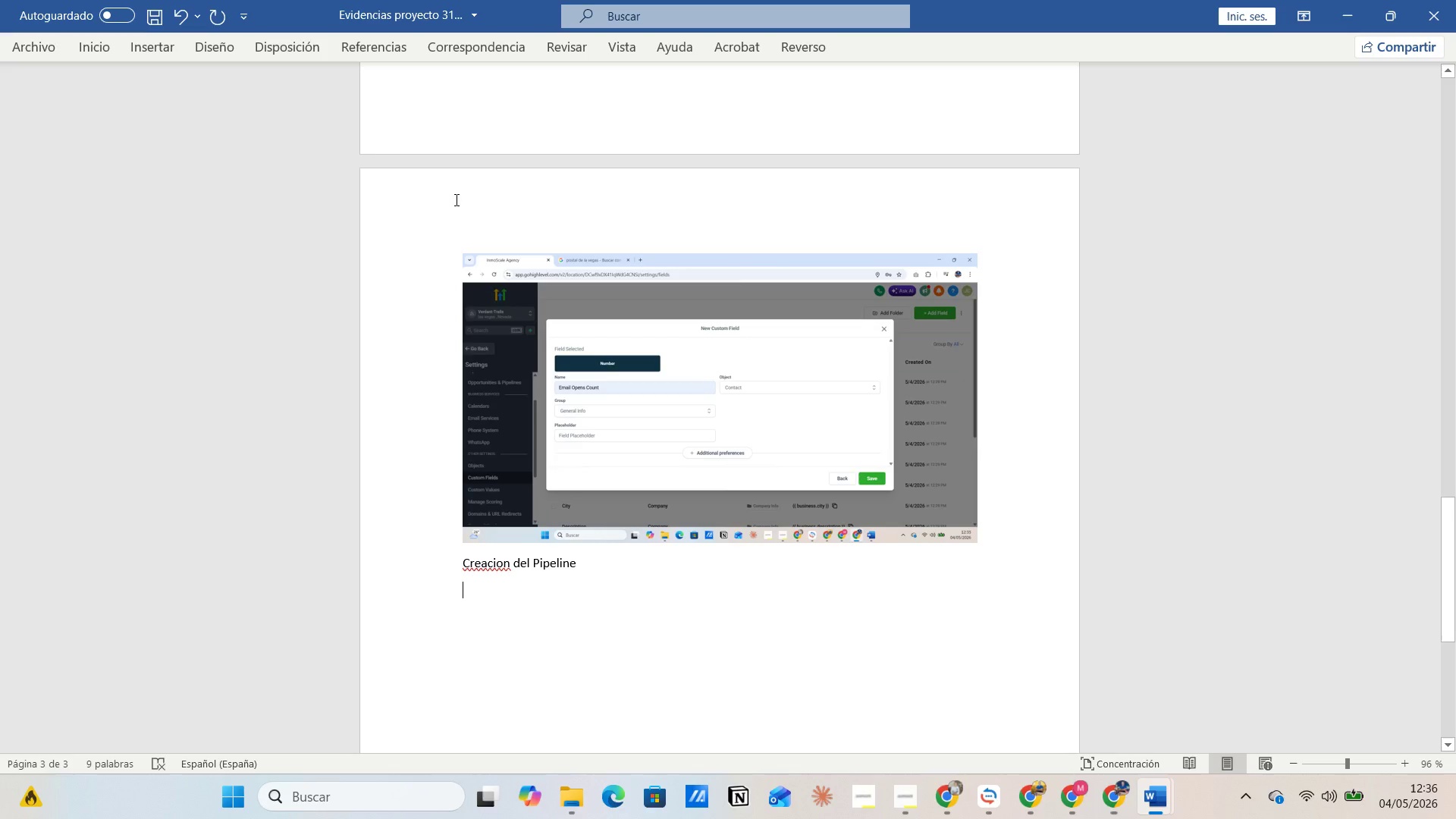 
key(Alt+AltLeft)
 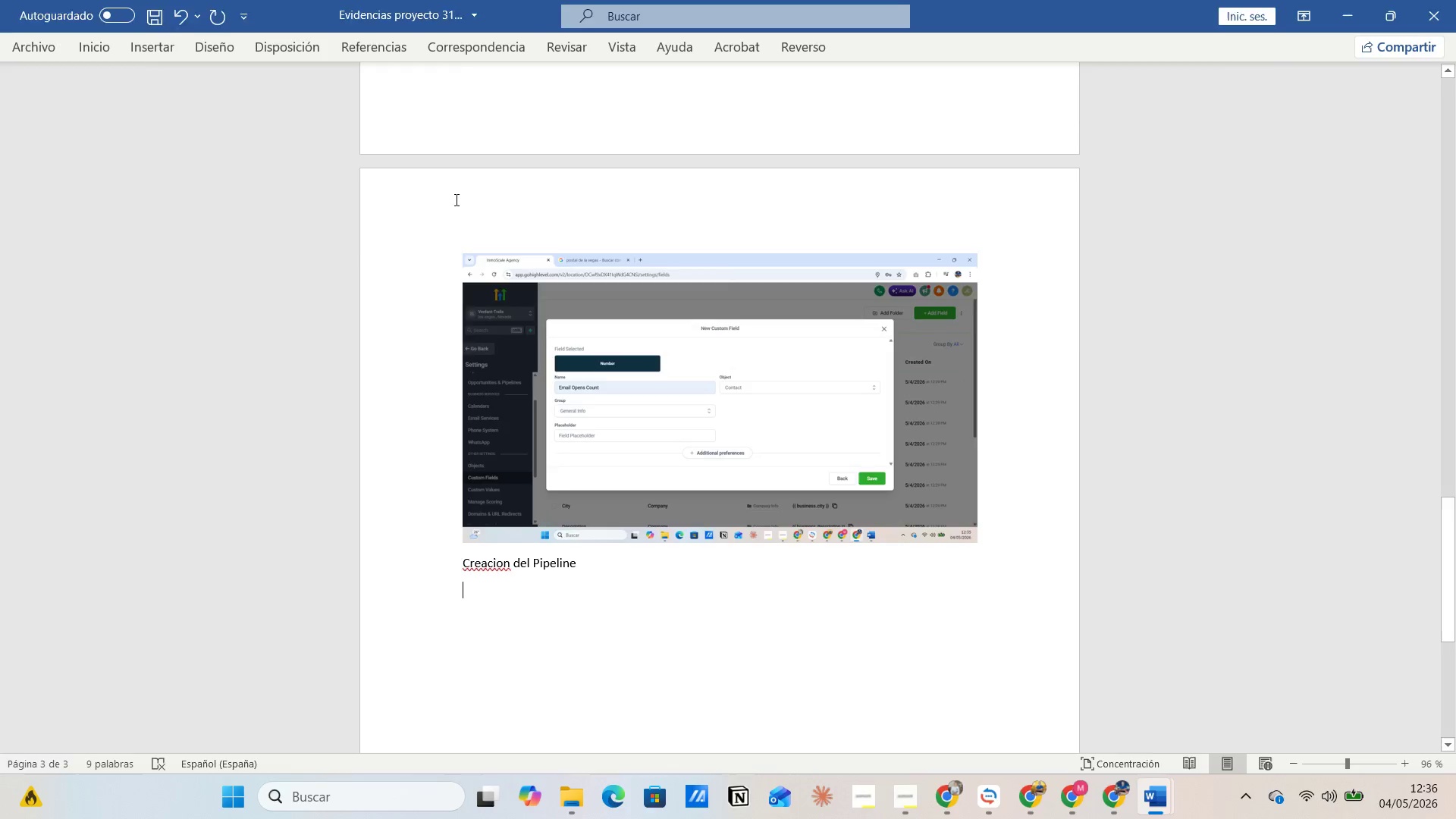 
key(Alt+Tab)
 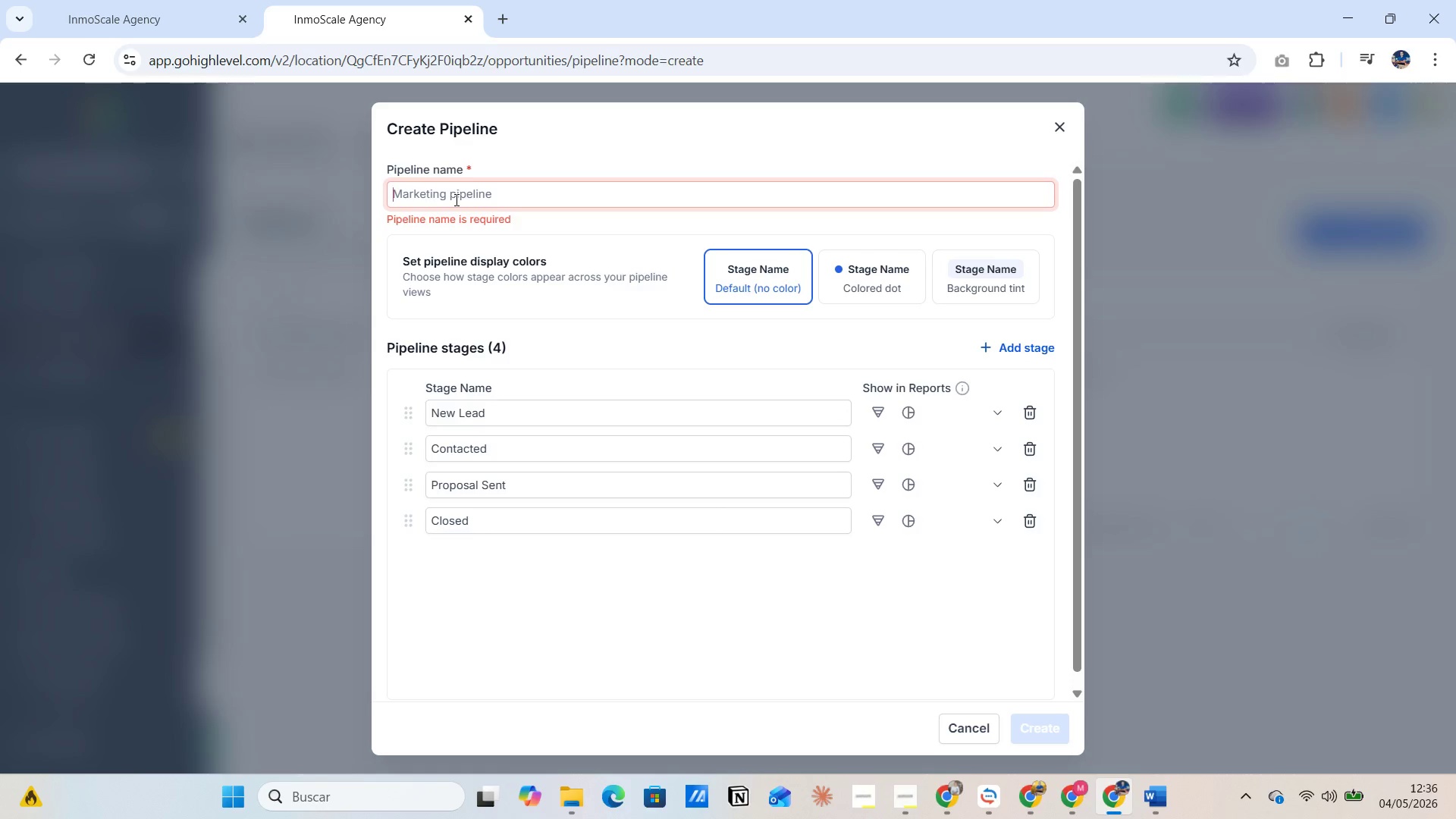 
wait(18.92)
 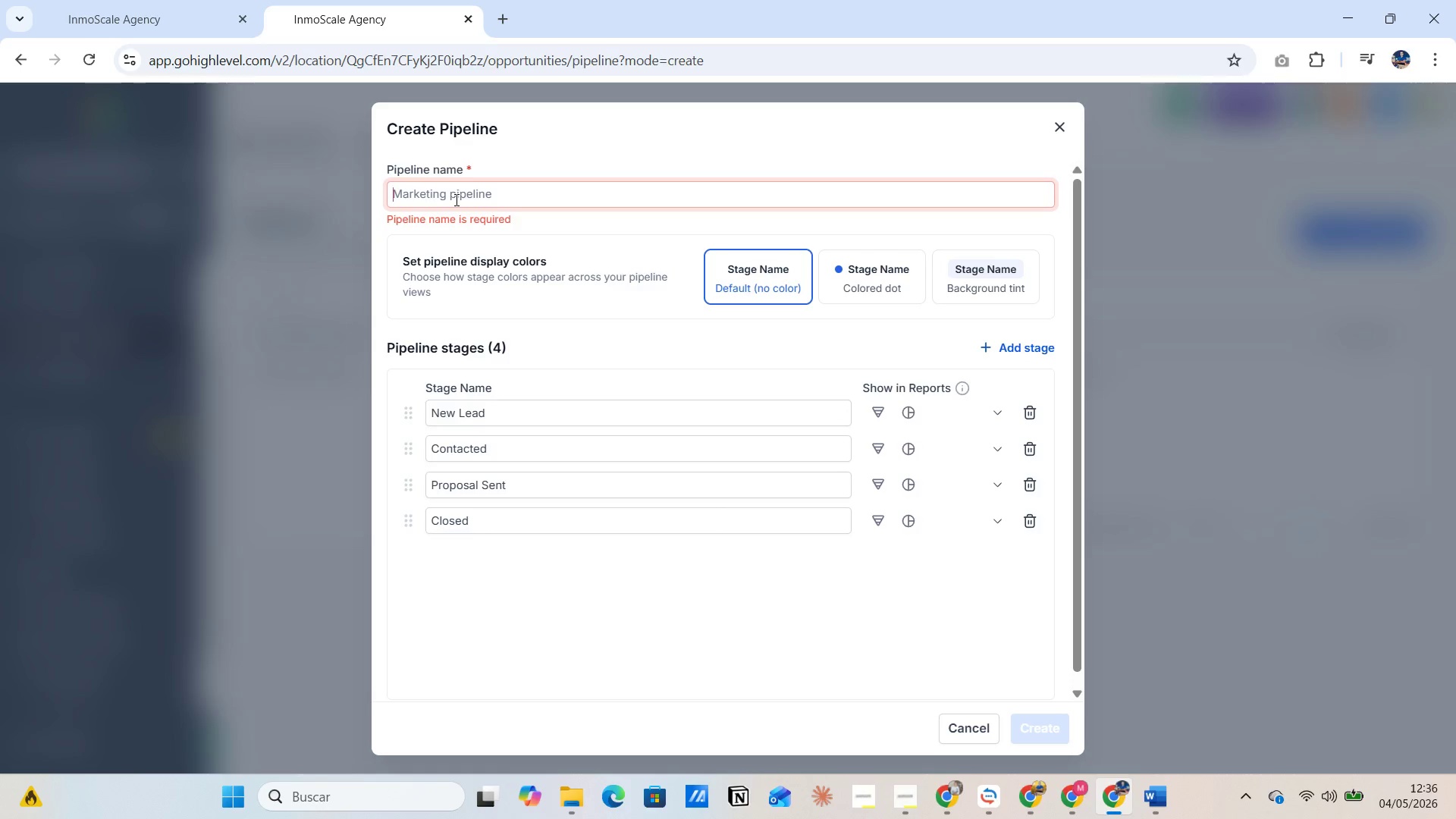 
key(Alt+AltLeft)
 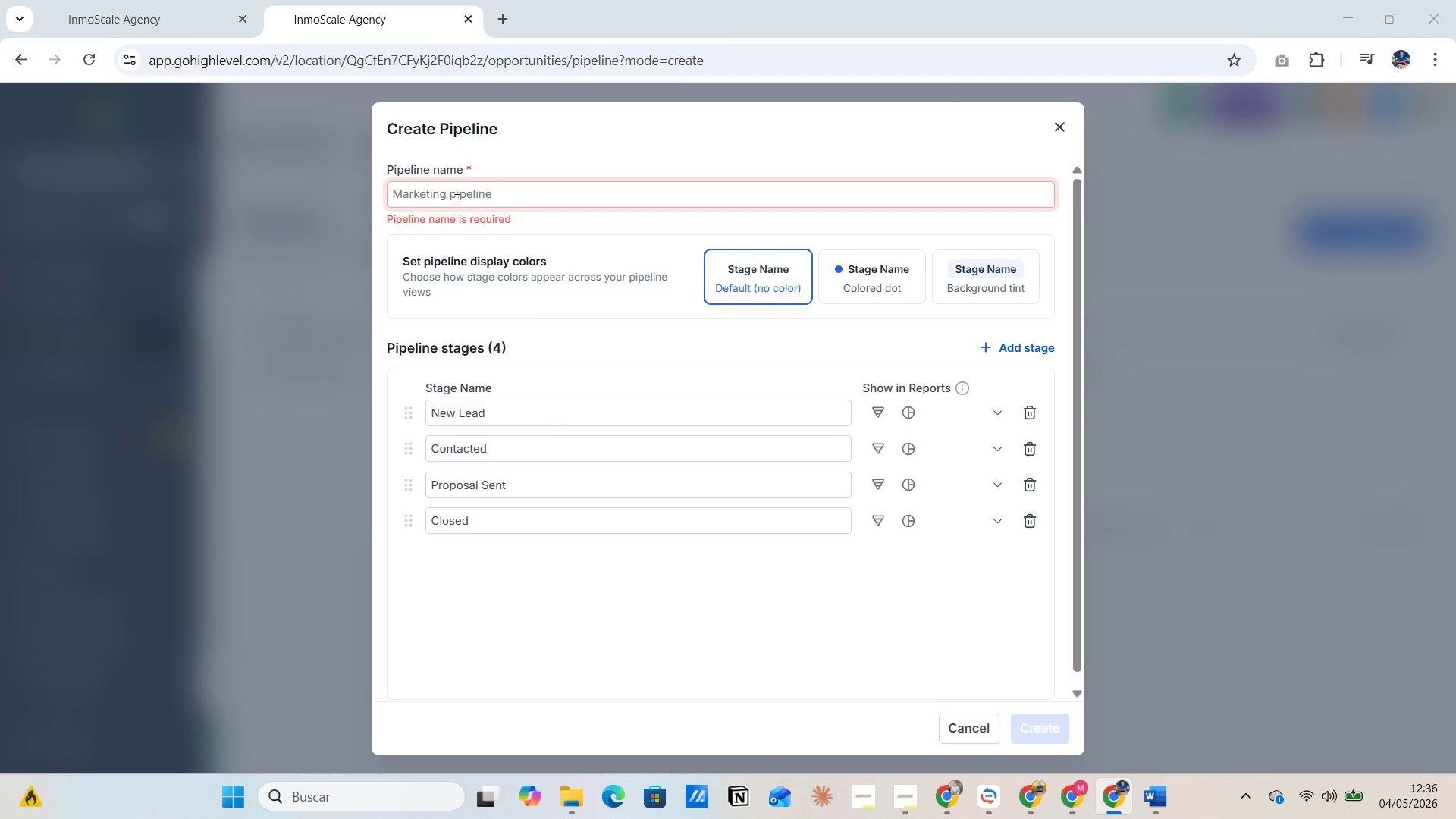 
key(Alt+Tab)
 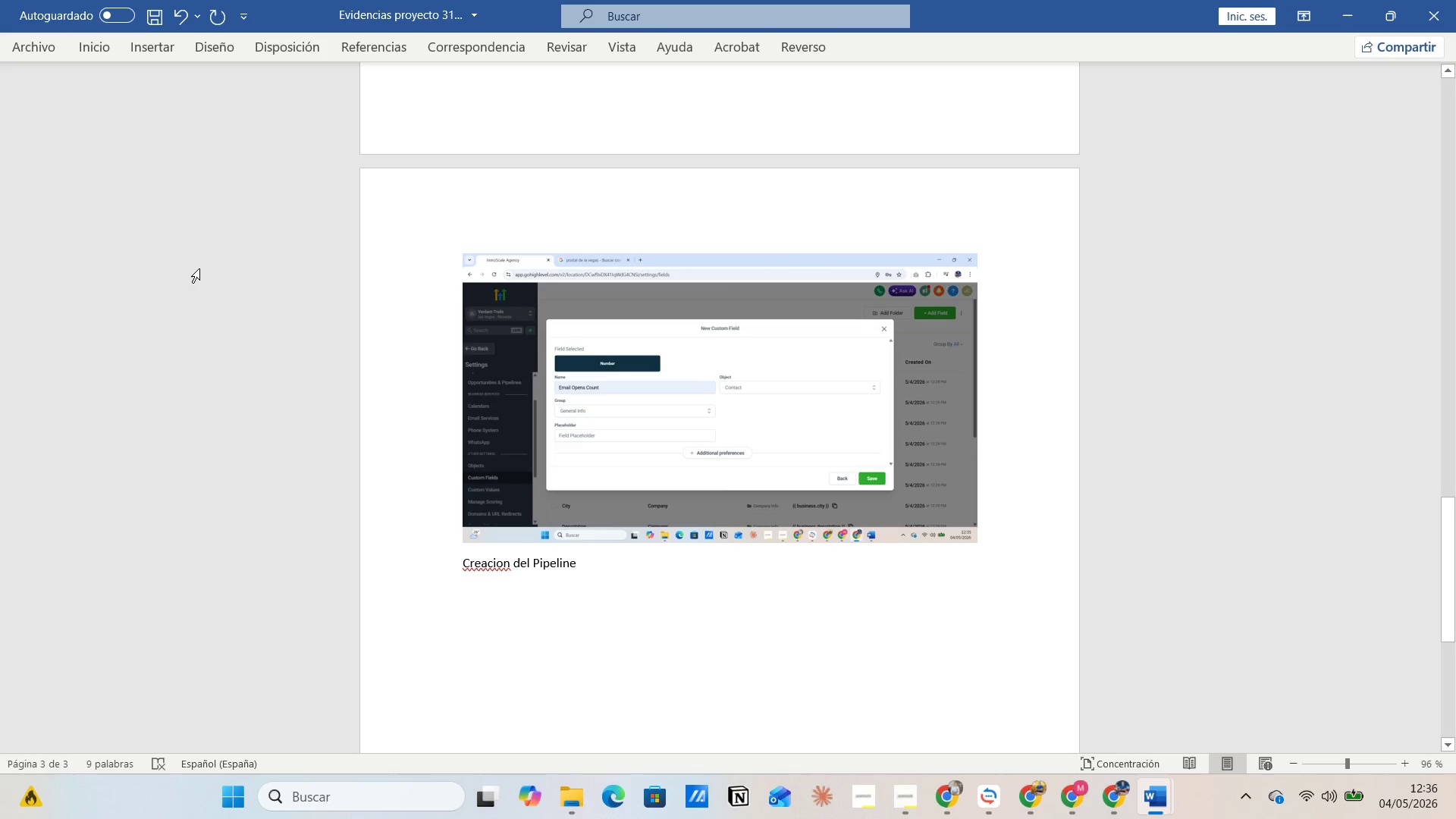 
right_click([486, 570])
 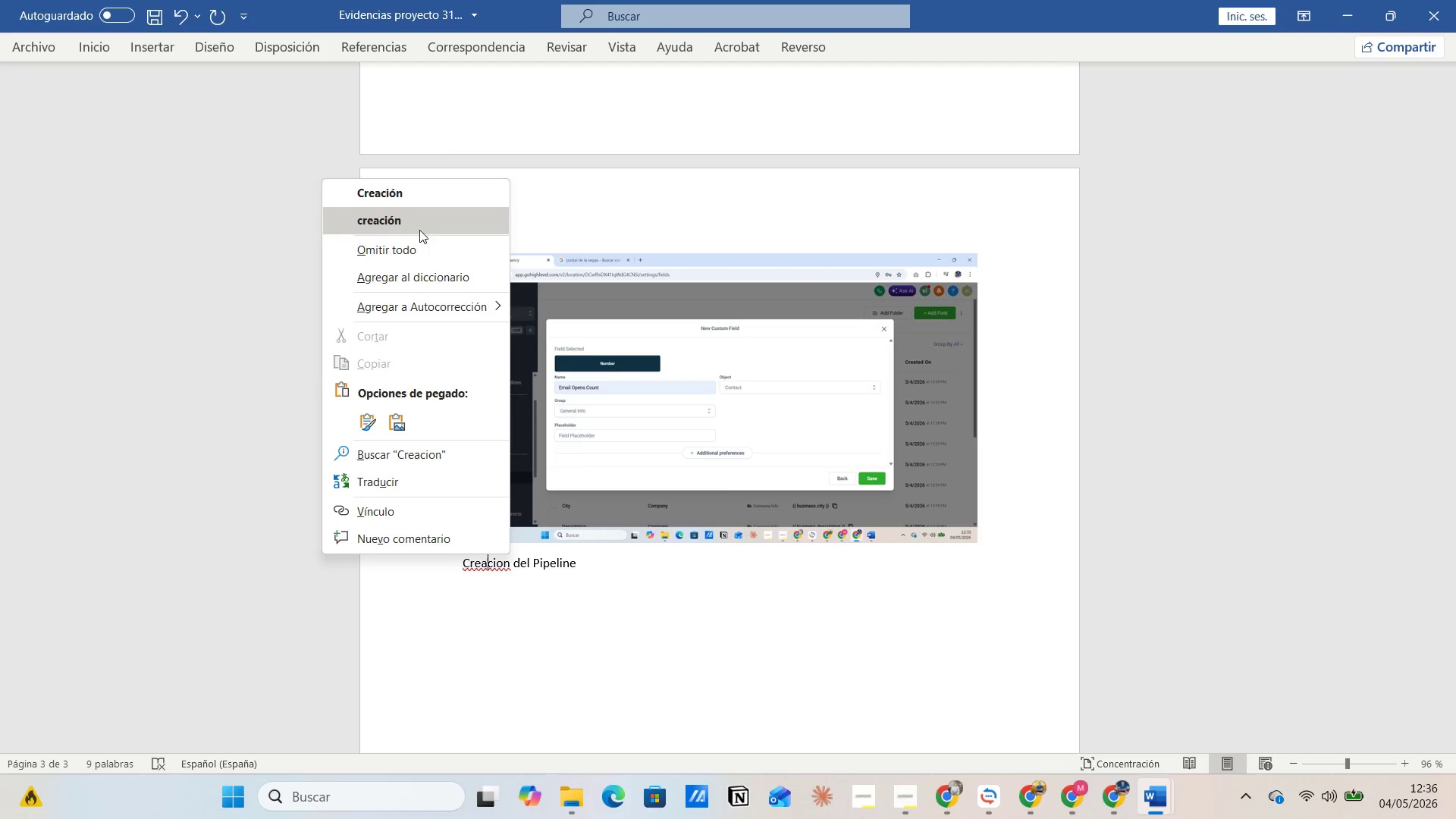 
left_click([419, 202])
 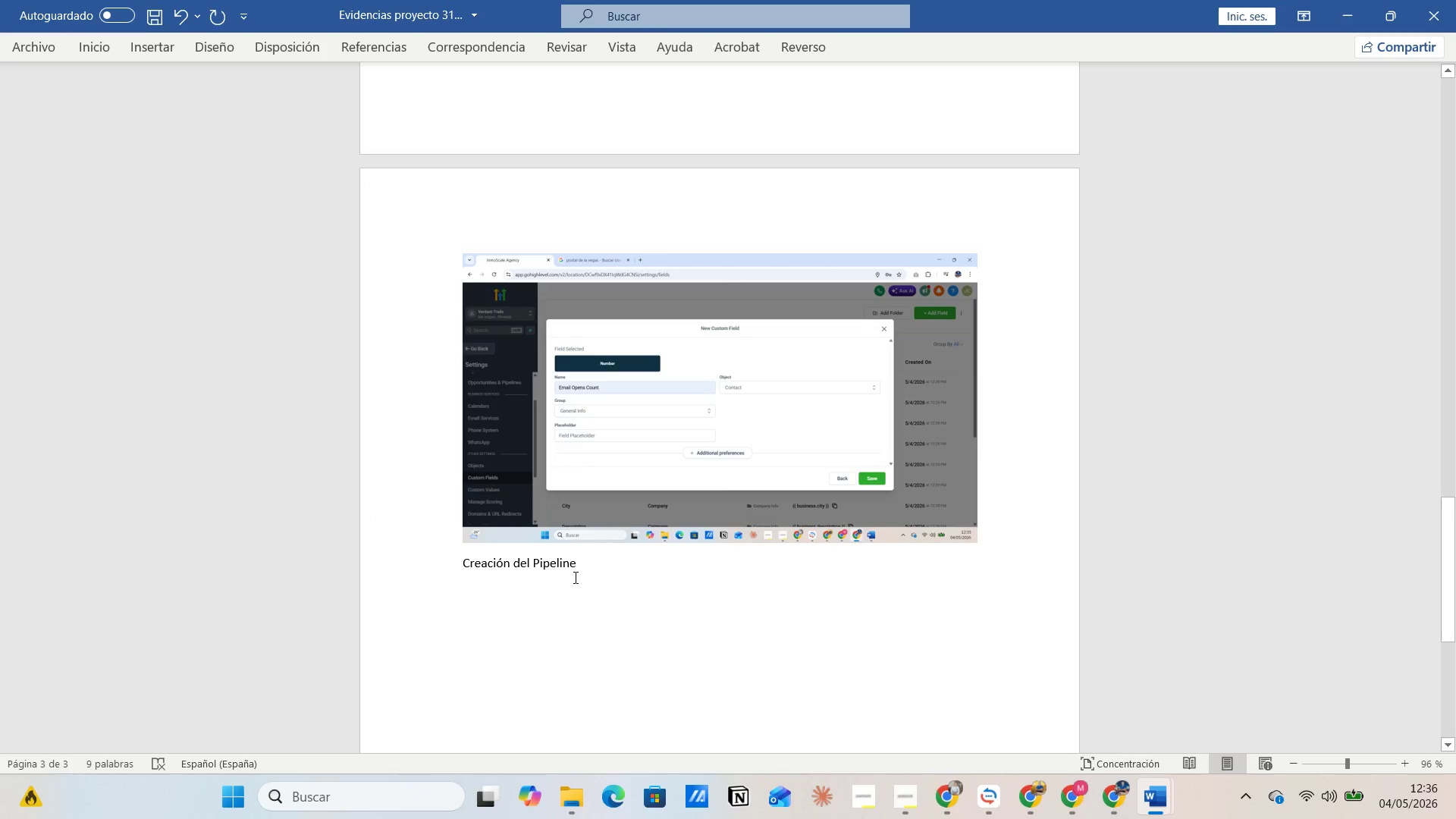 
left_click([583, 568])
 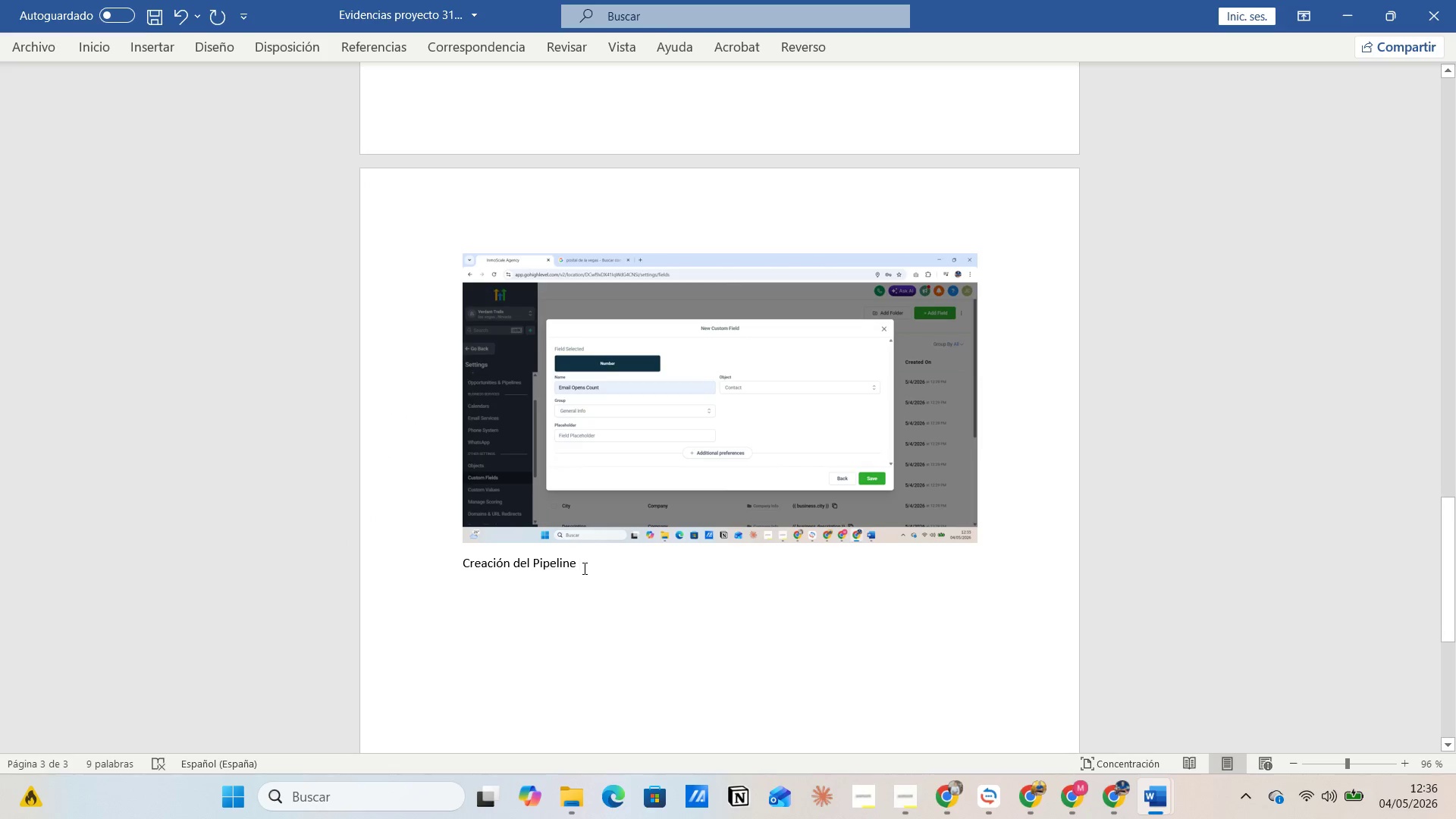 
key(Enter)
 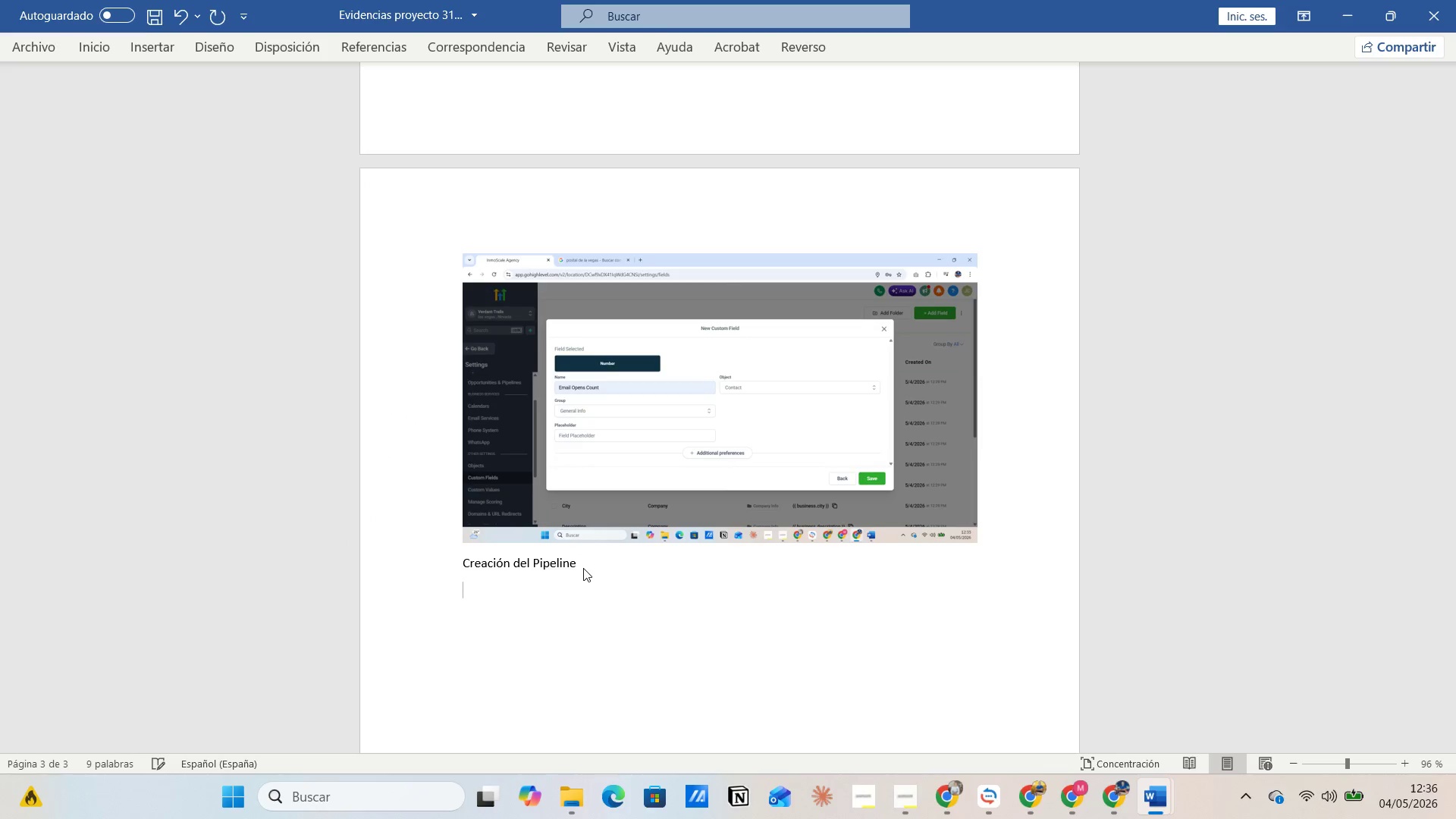 
key(Alt+AltLeft)
 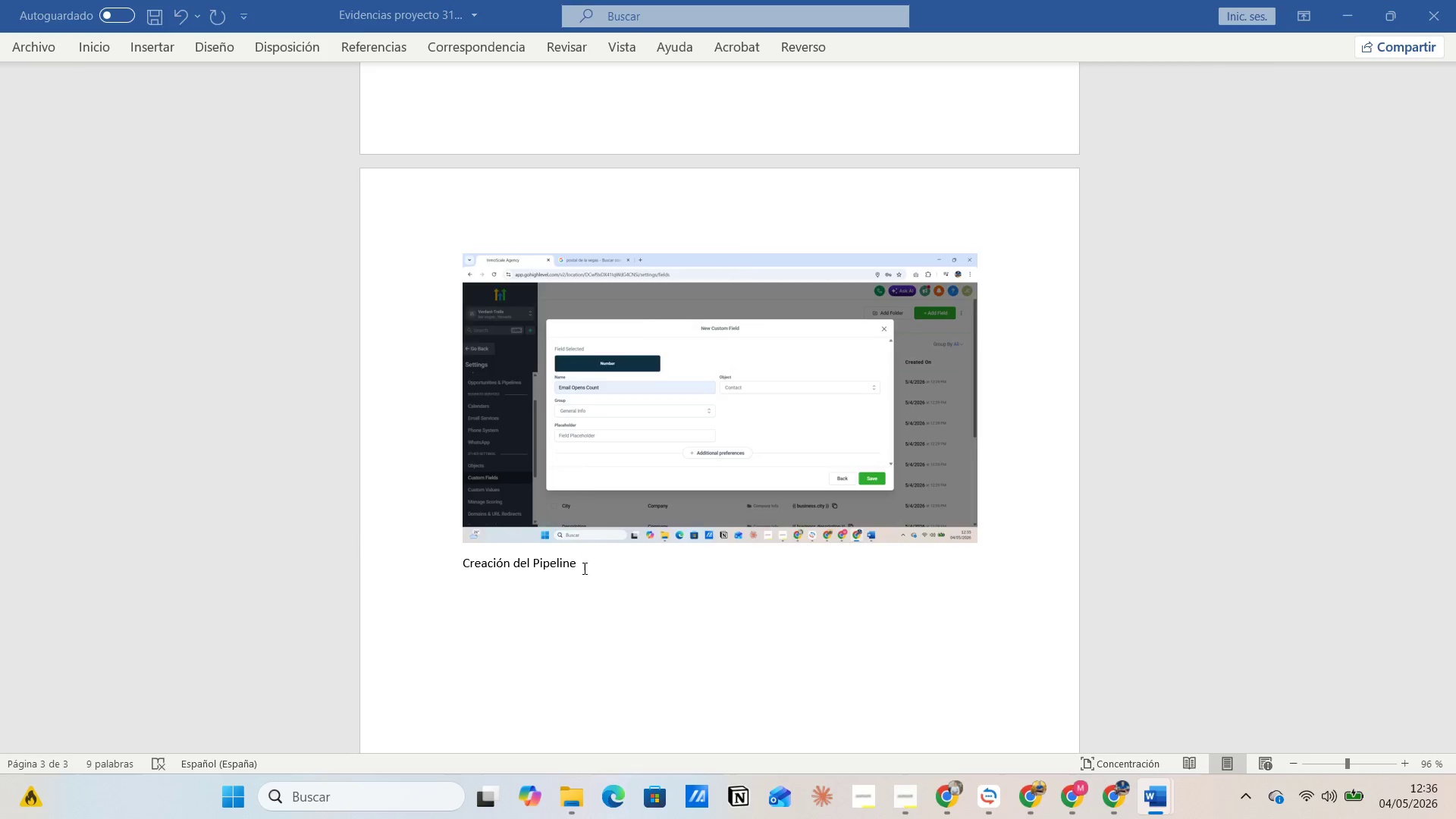 
key(Alt+Tab)
 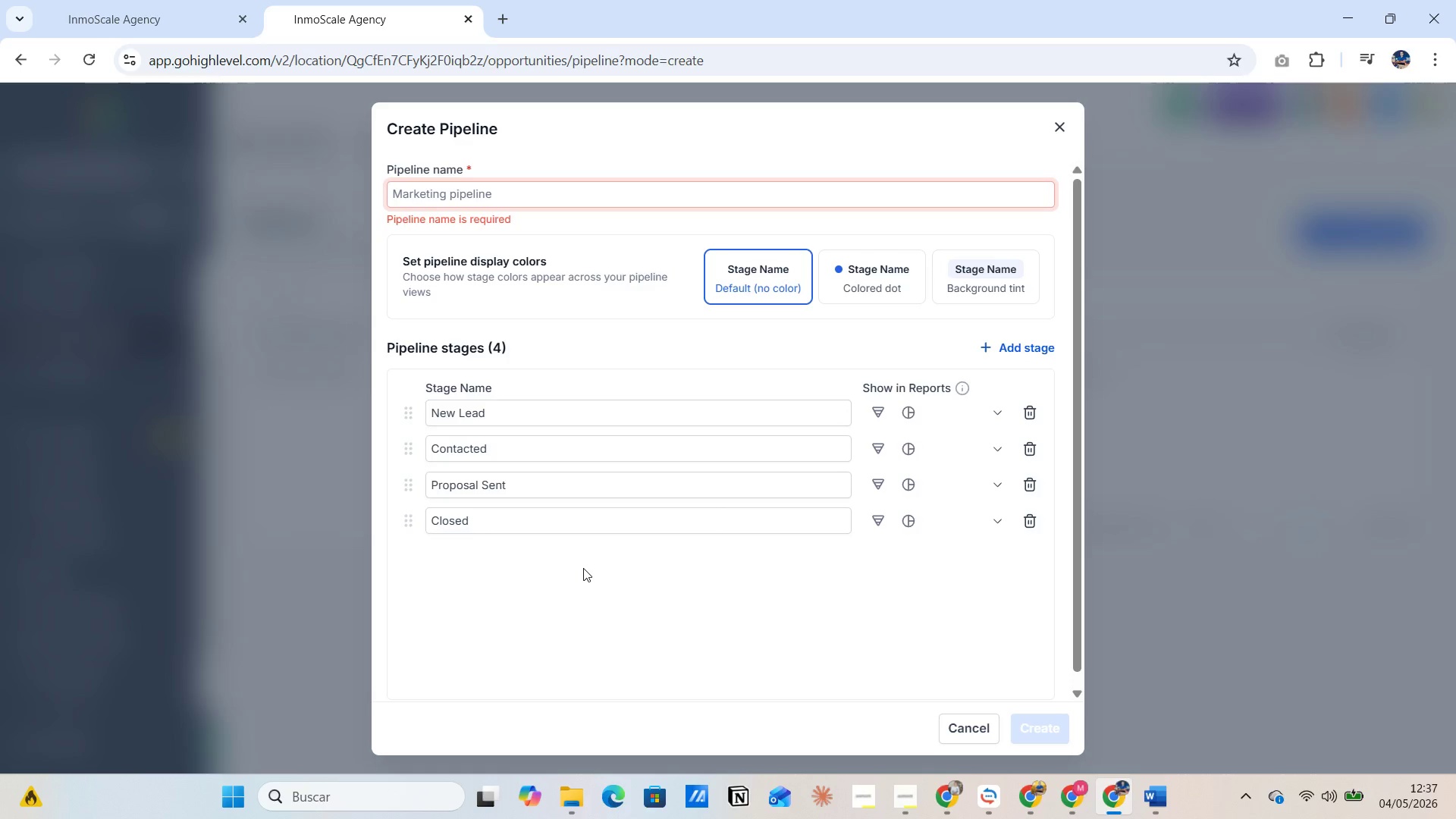 
key(Alt+AltLeft)
 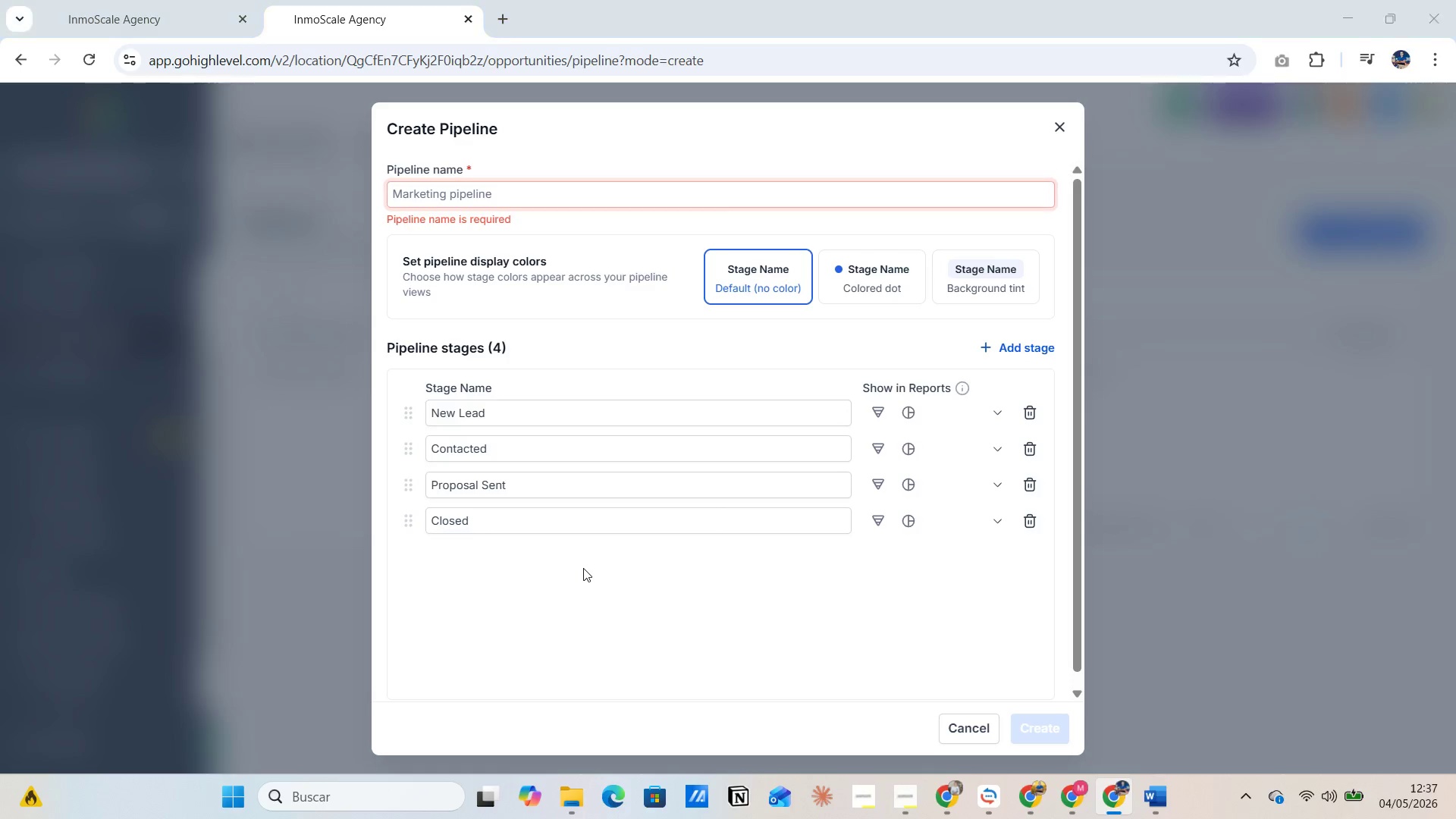 
key(Alt+Tab)
 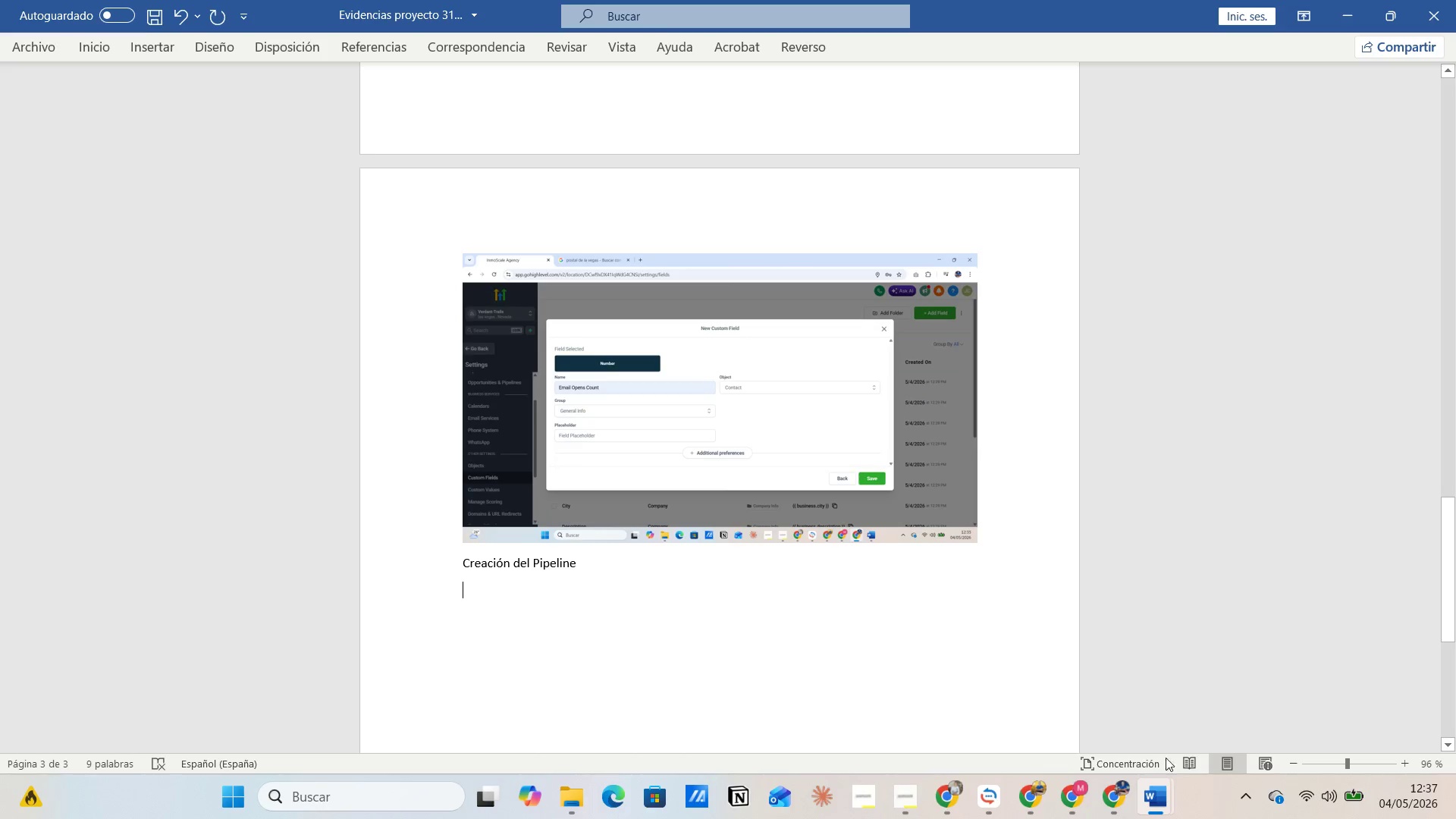 
left_click([1148, 803])
 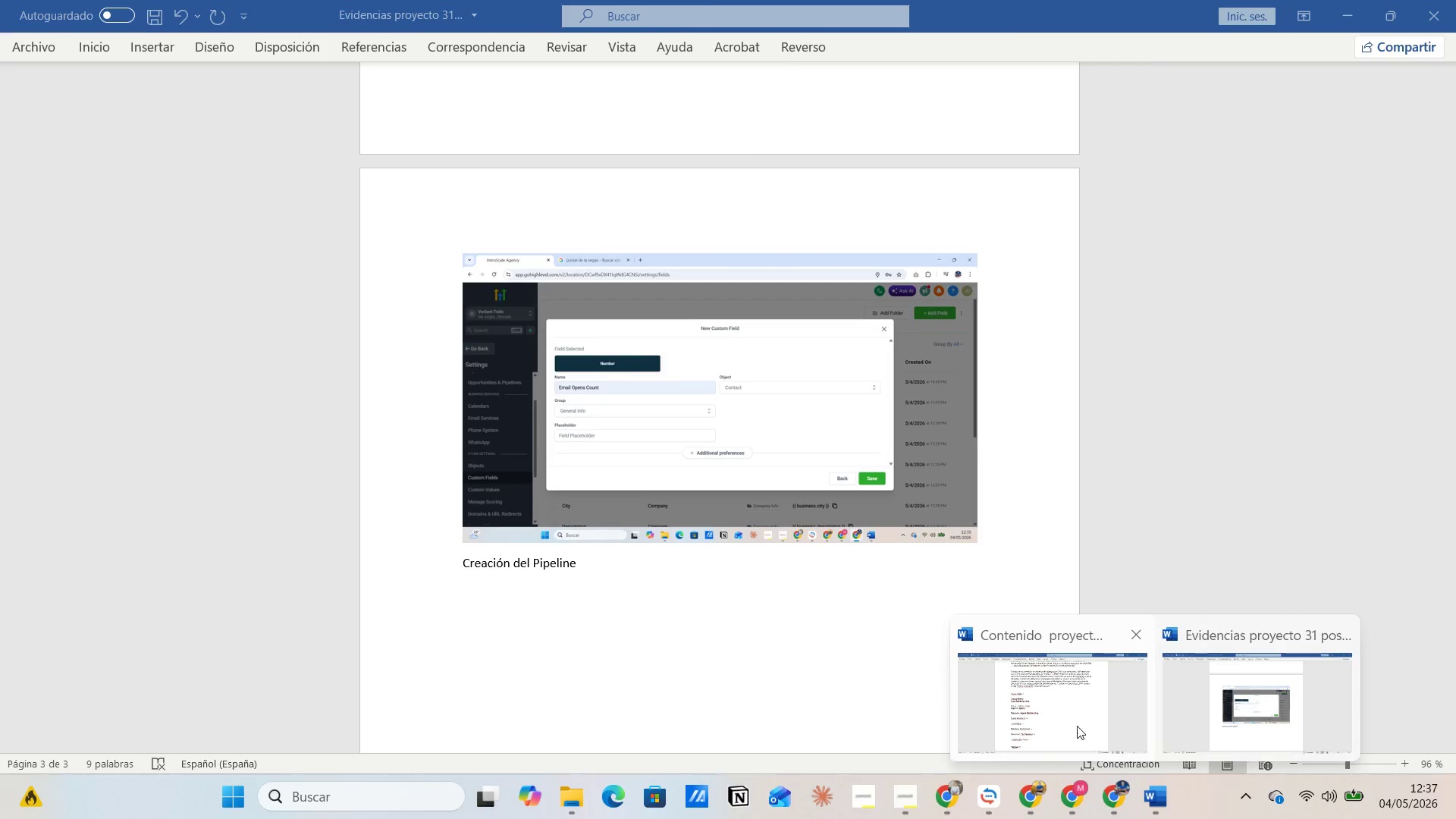 
left_click([1064, 718])
 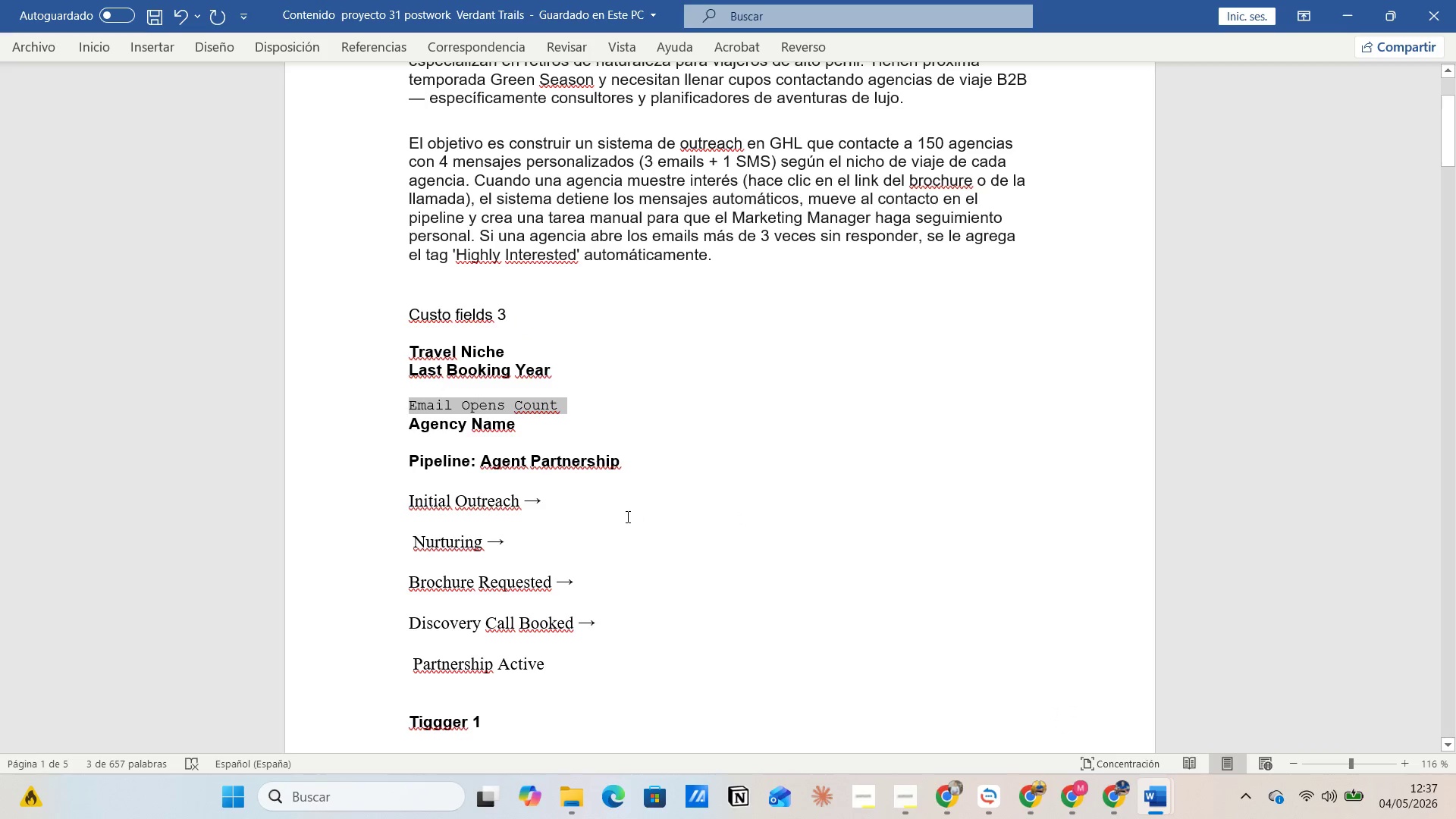 
left_click([626, 504])
 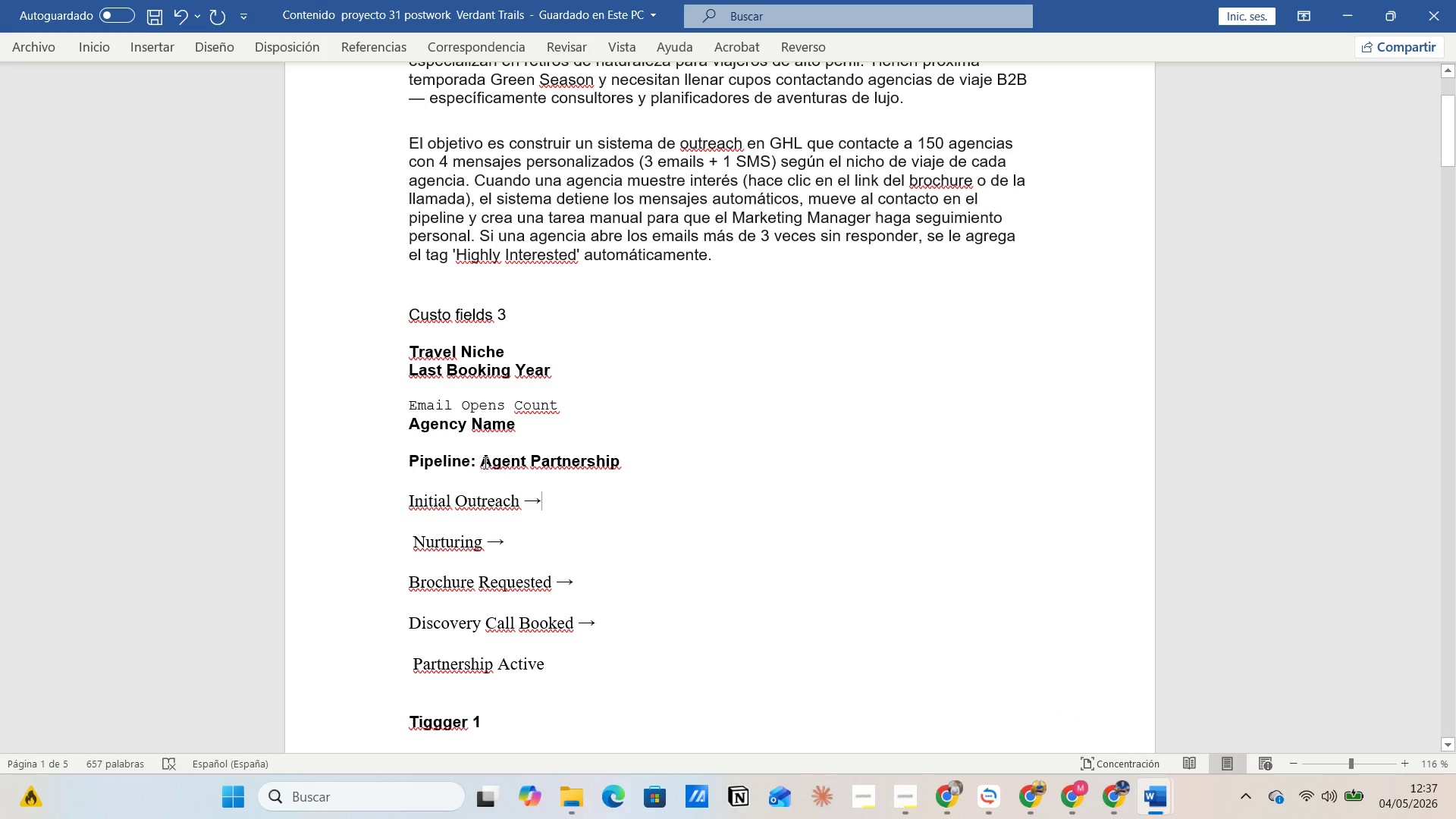 
left_click_drag(start_coordinate=[484, 463], to_coordinate=[637, 463])
 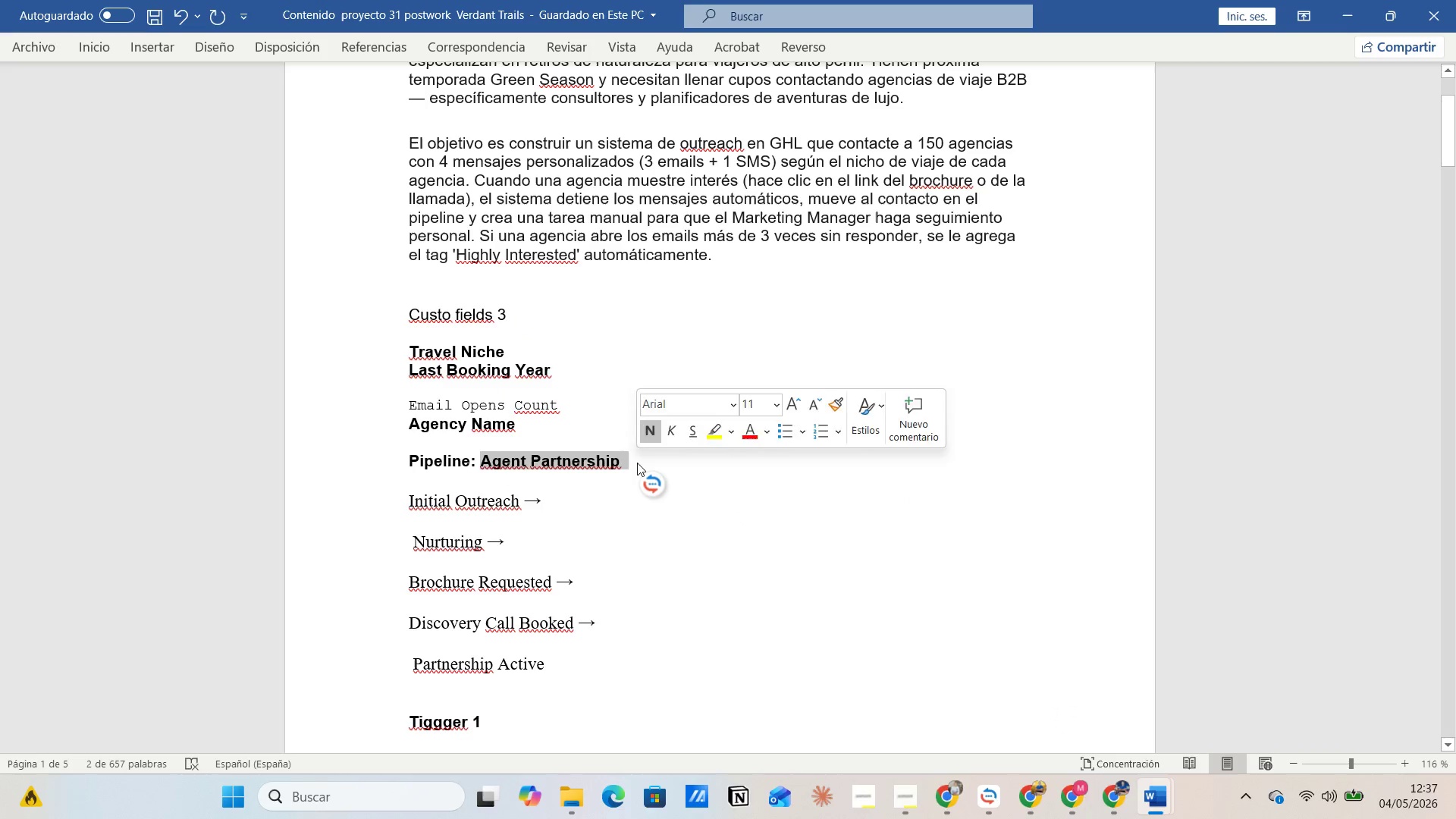 
key(Control+C)
 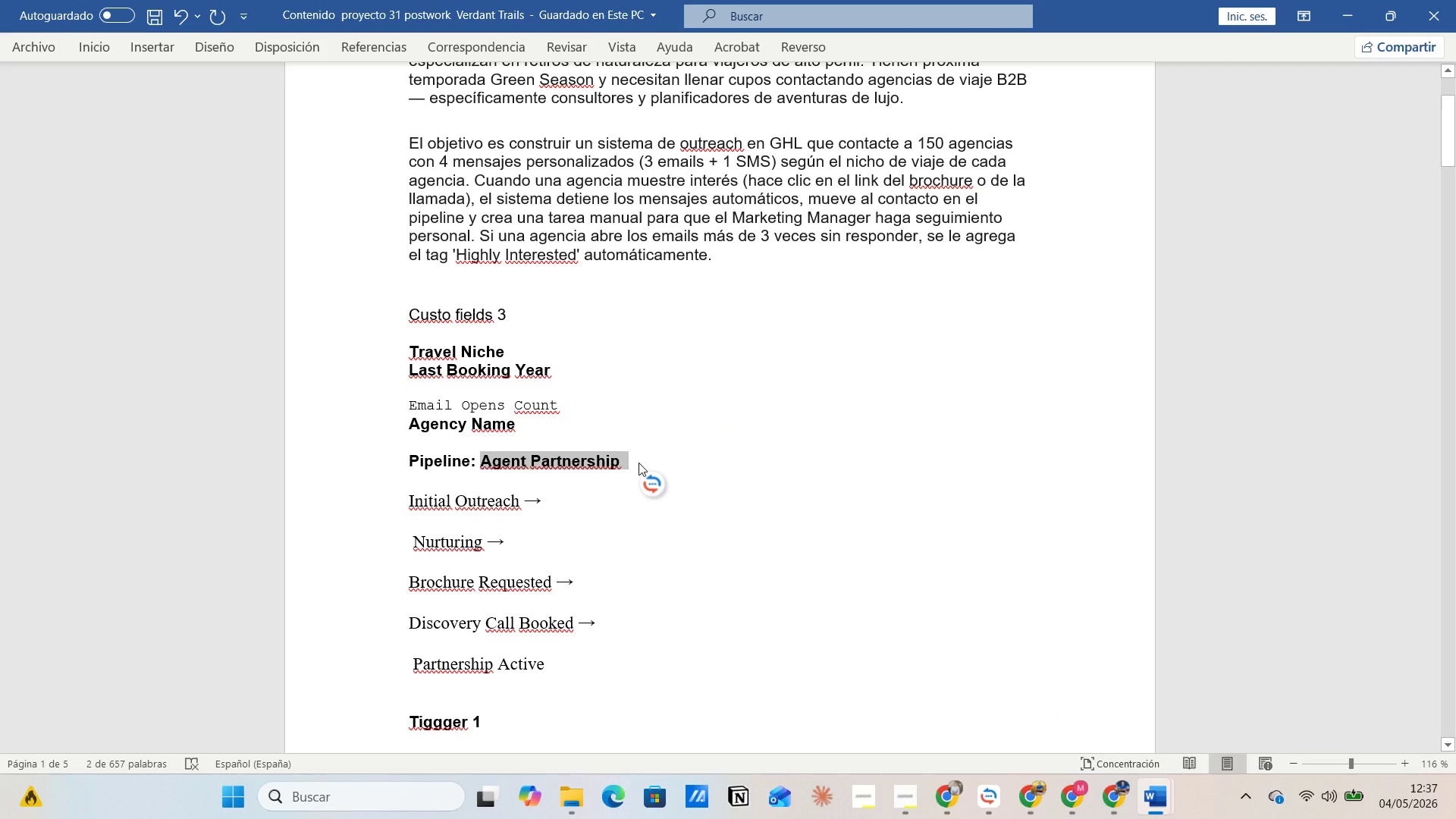 
key(Alt+AltLeft)
 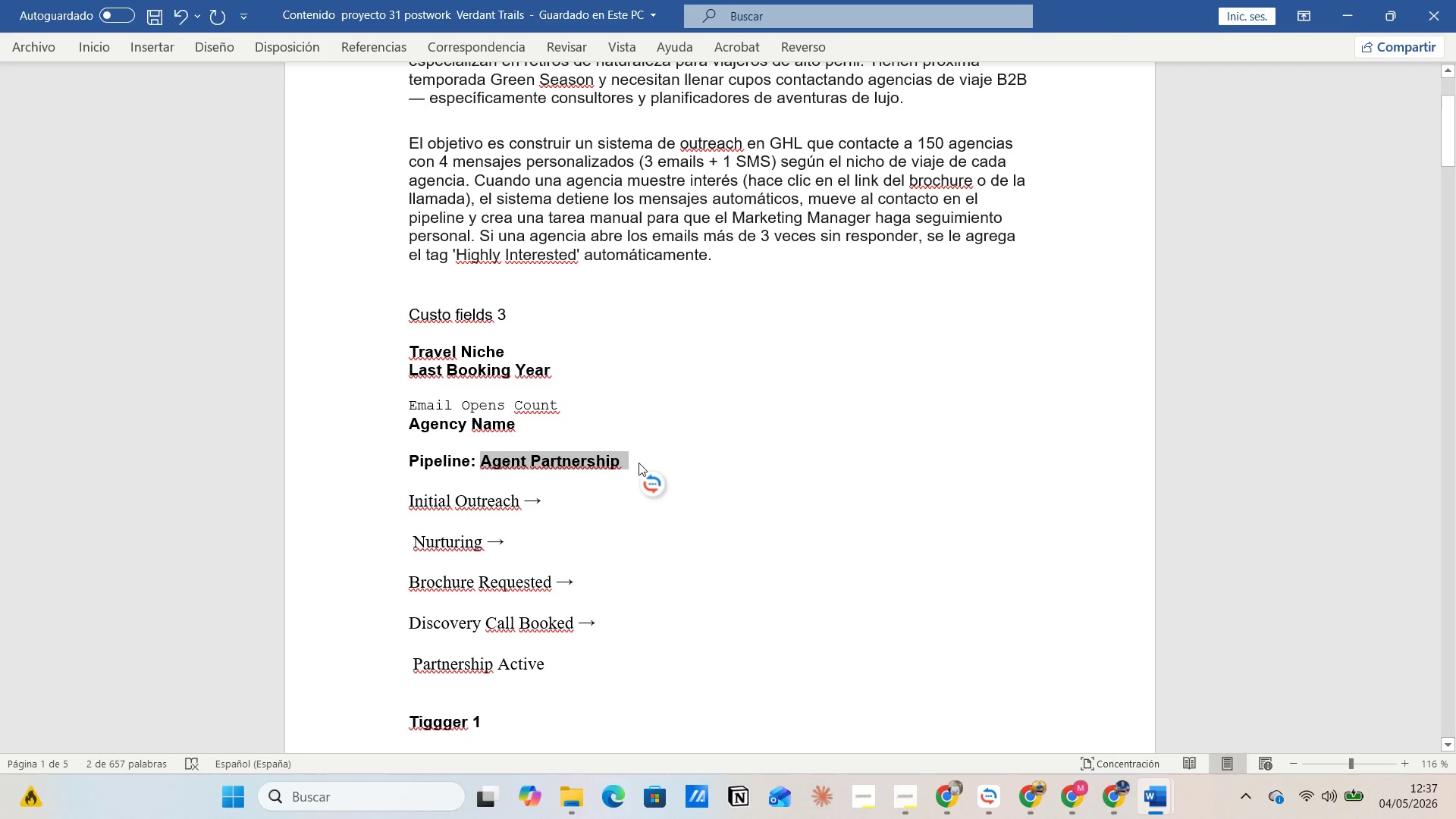 
key(Alt+Tab)
 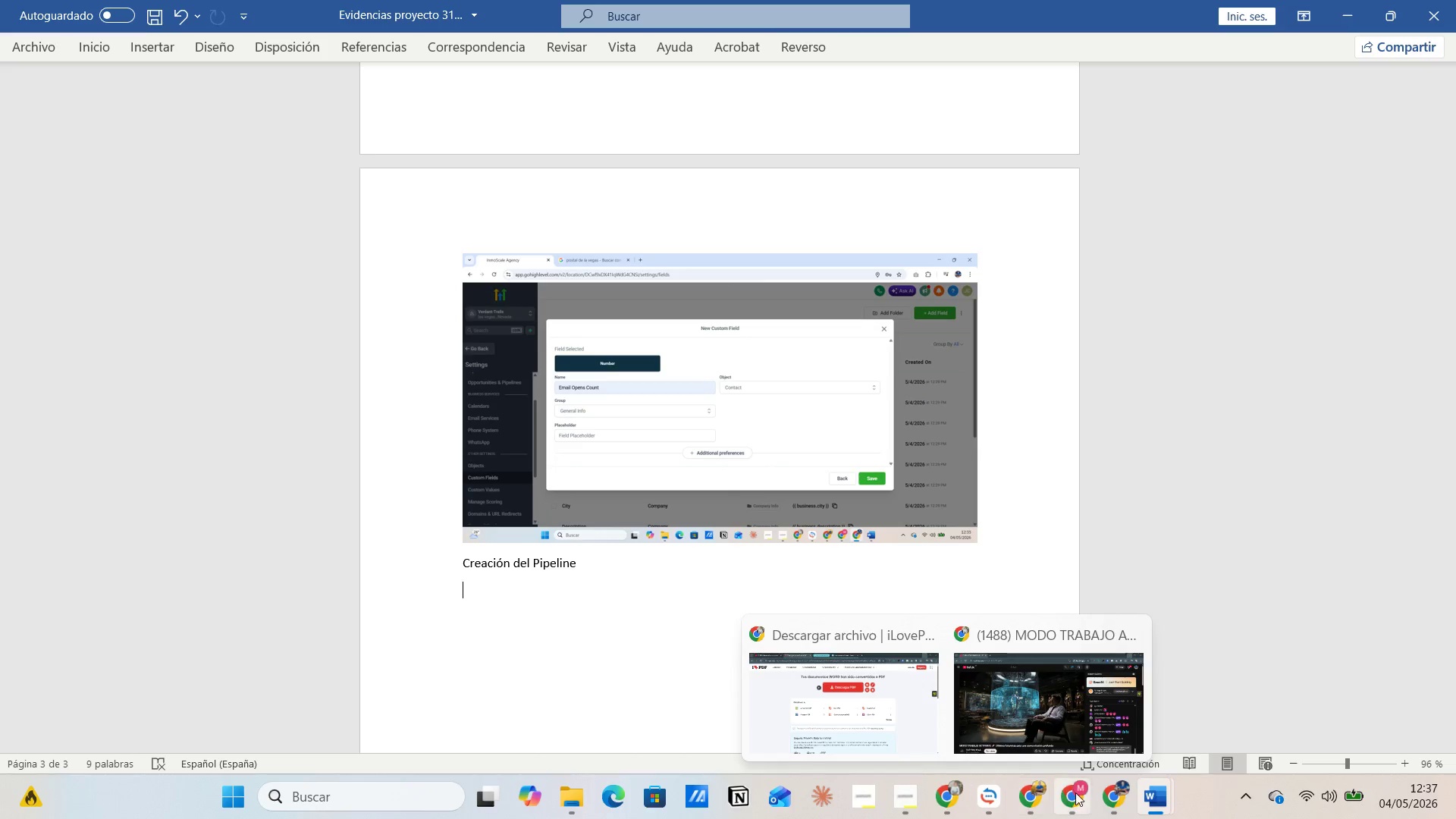 
left_click([1078, 729])
 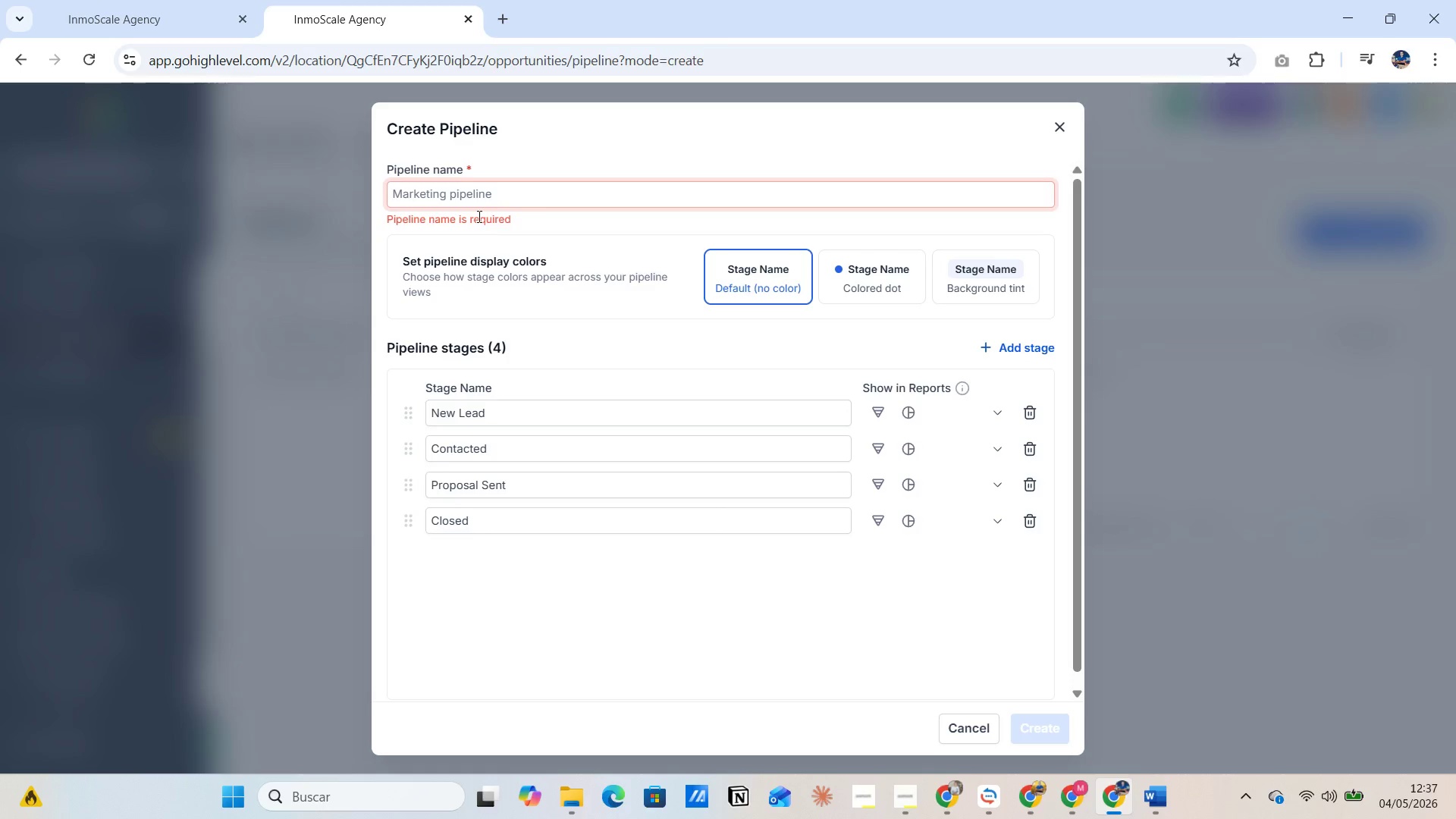 
left_click([463, 197])
 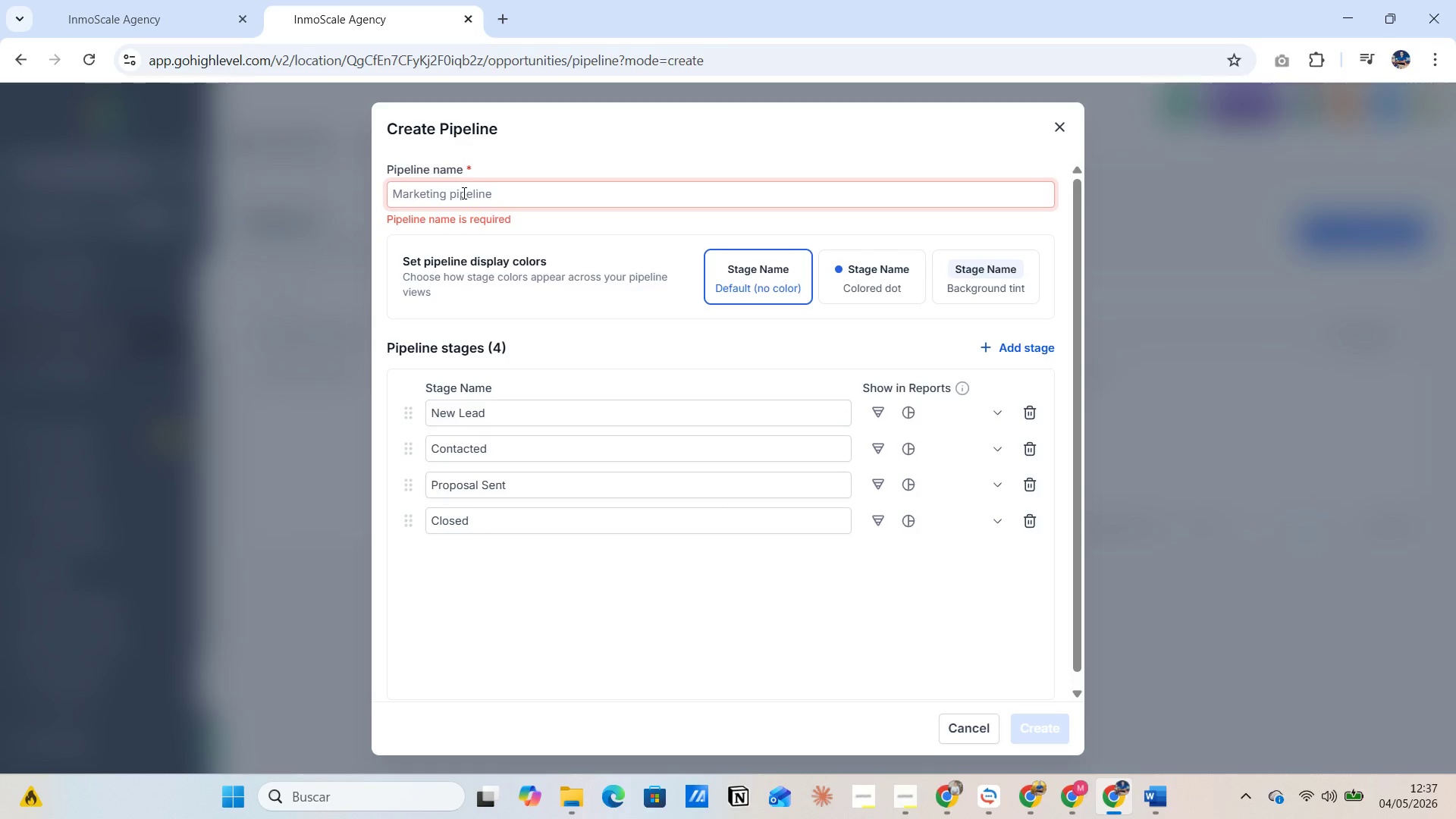 
key(Control+V)
 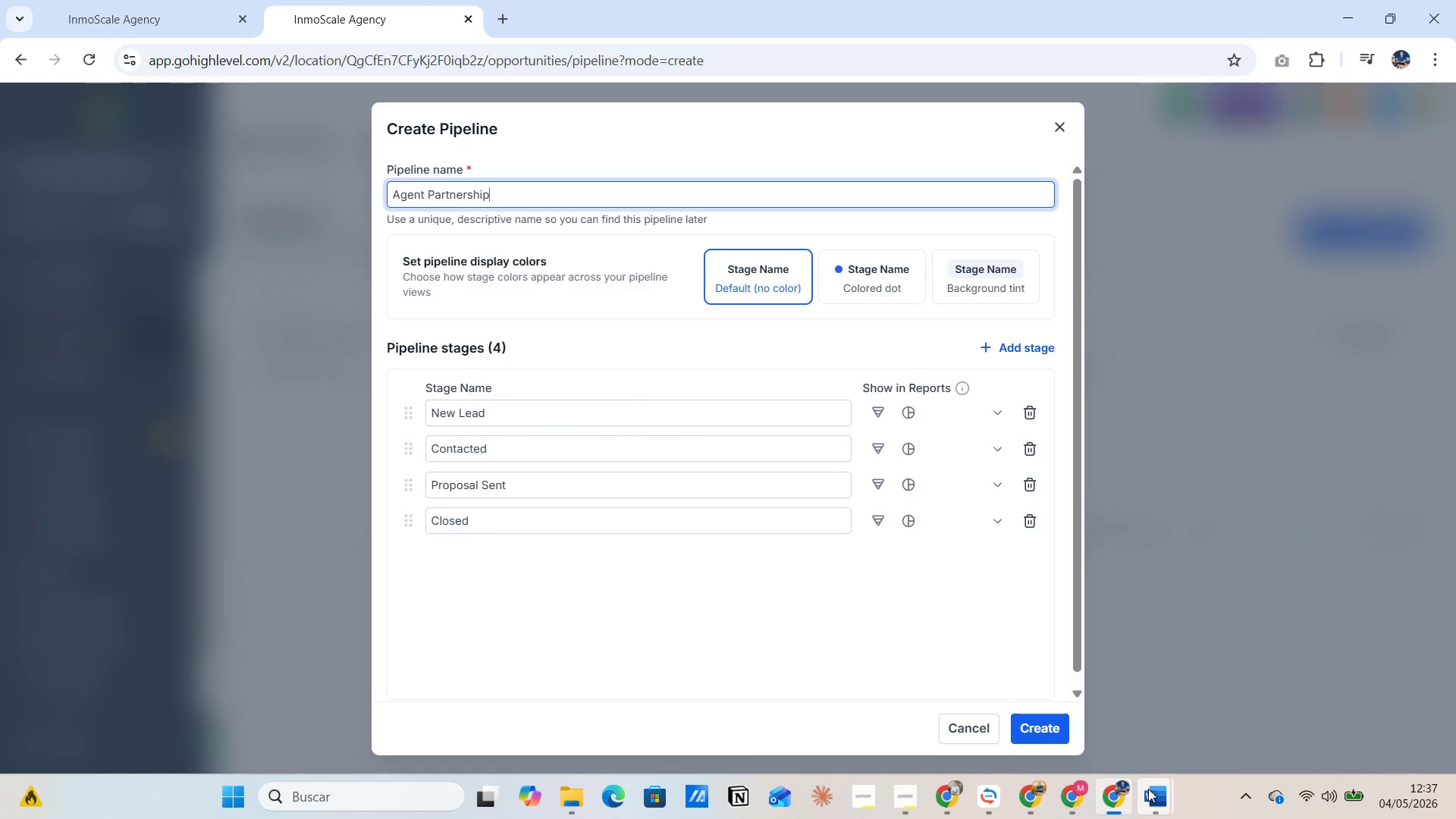 
left_click([1084, 714])
 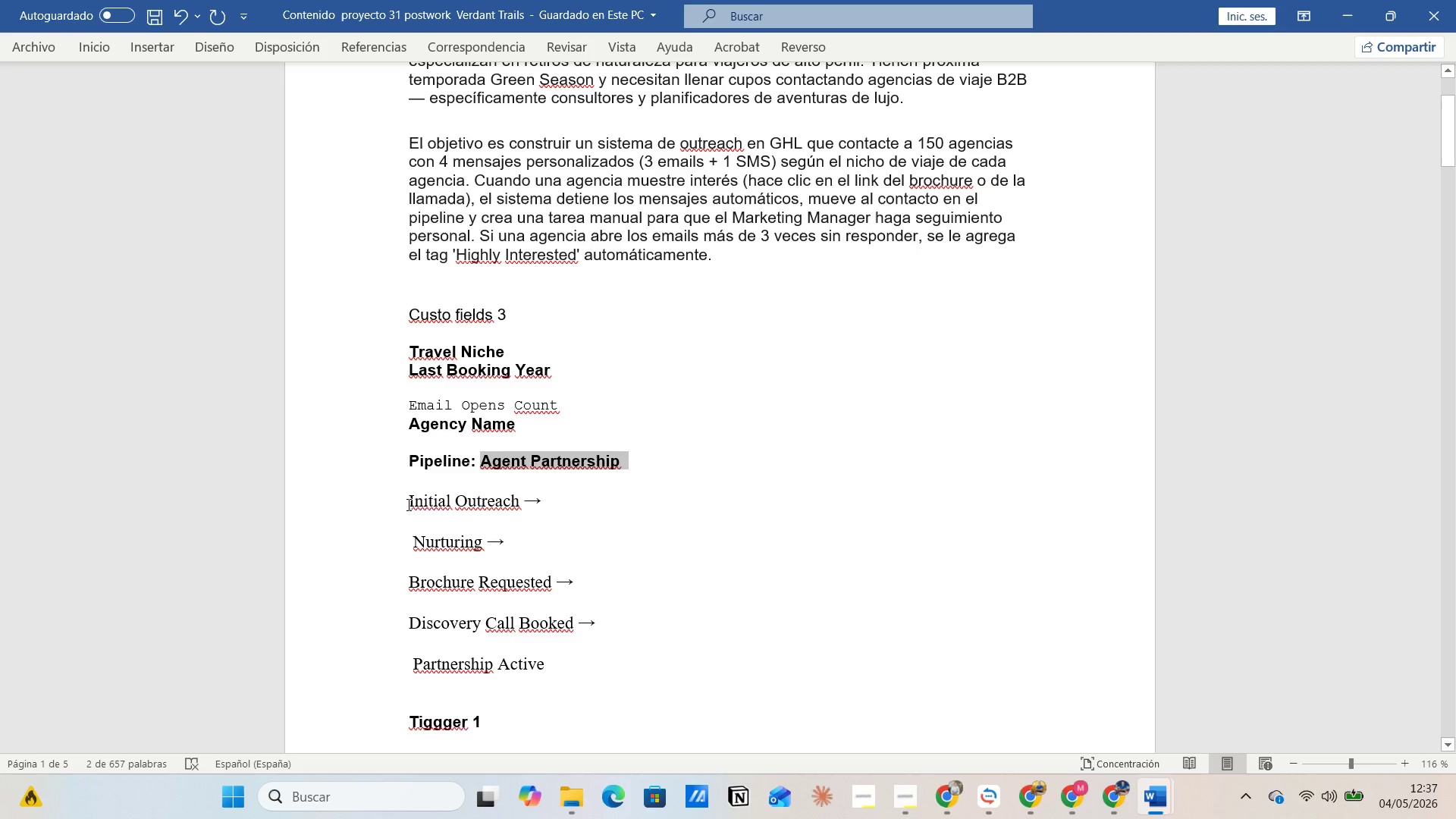 
left_click_drag(start_coordinate=[407, 503], to_coordinate=[522, 504])
 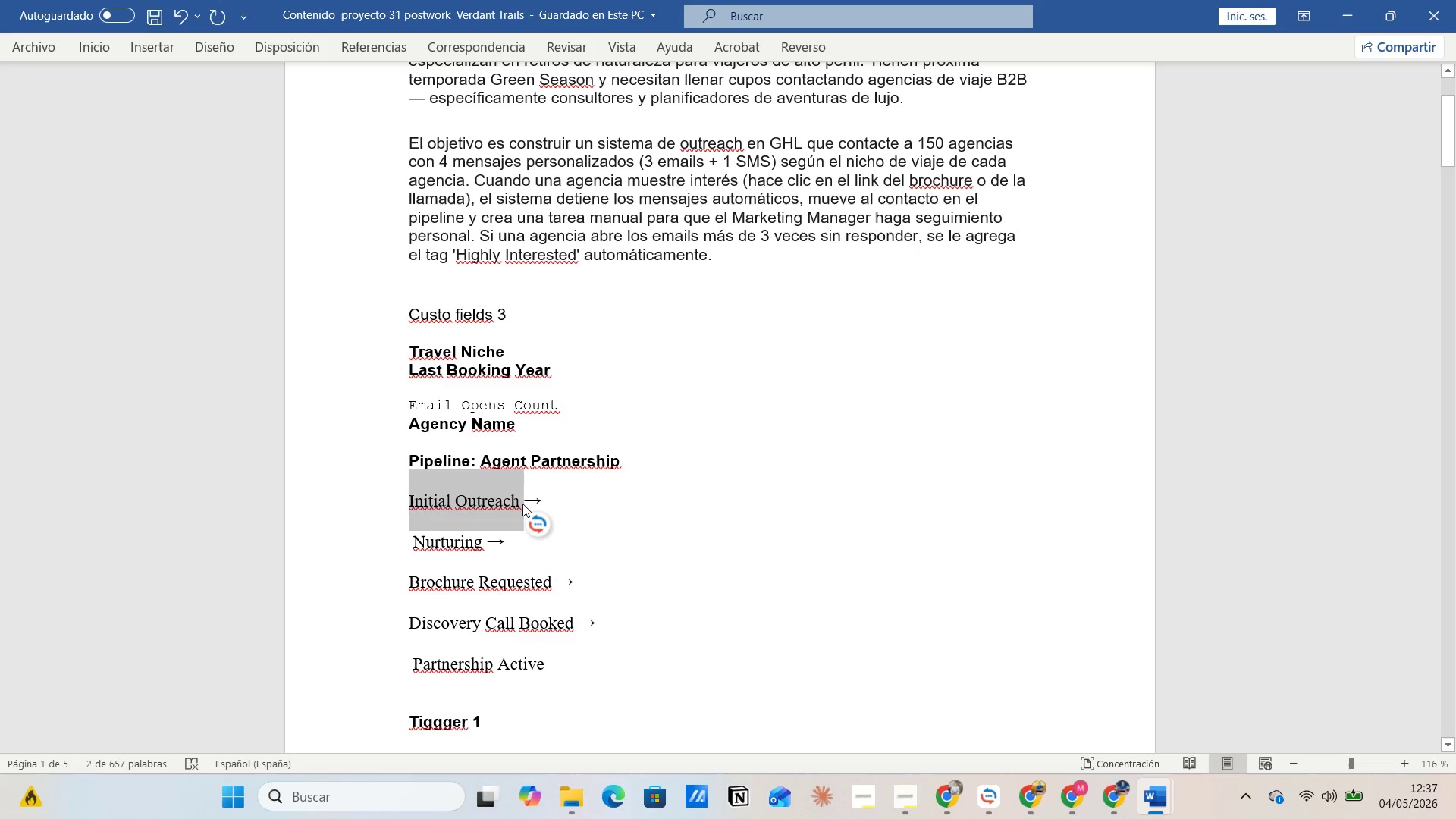 
left_click([522, 504])
 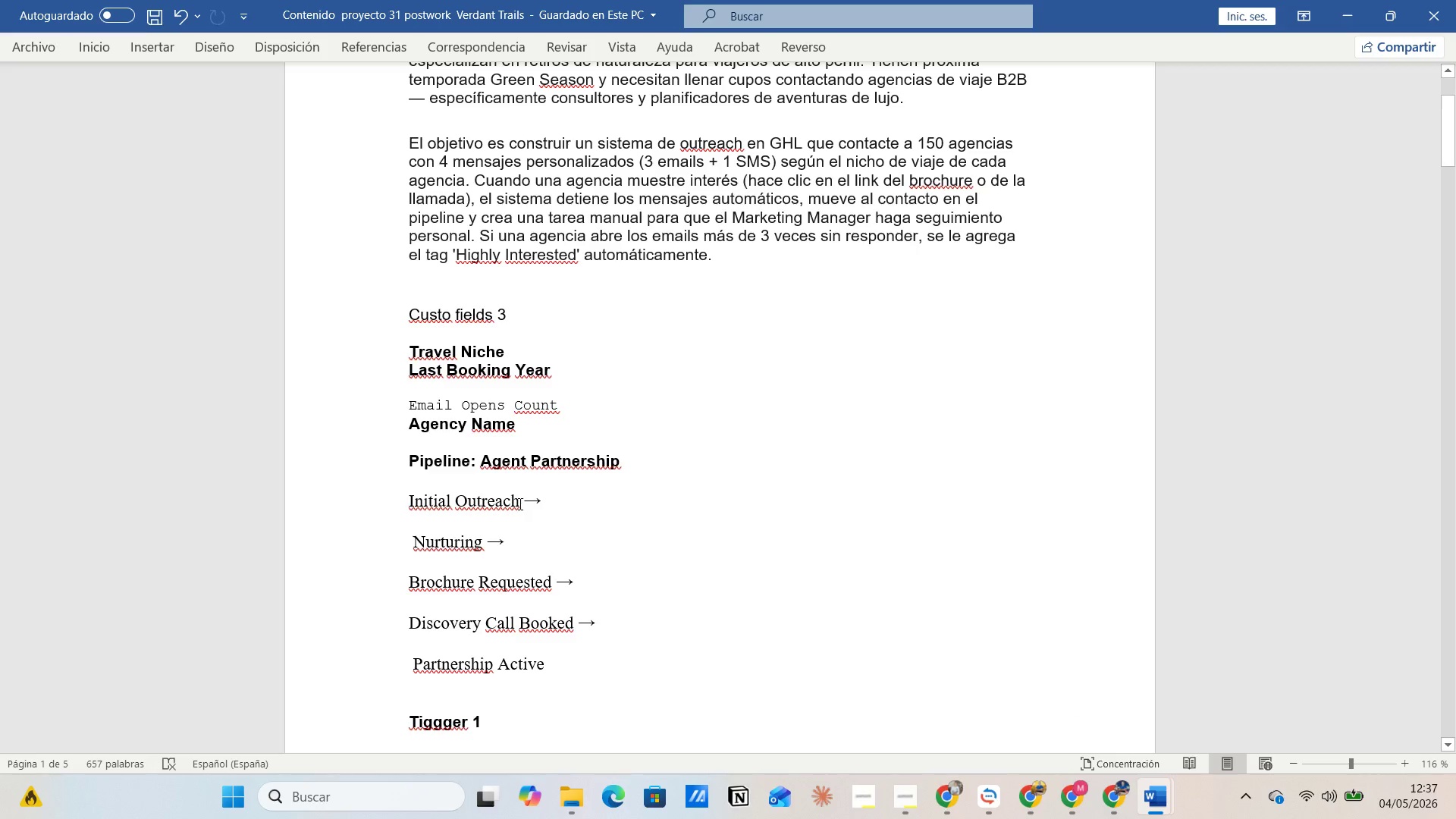 
left_click_drag(start_coordinate=[516, 504], to_coordinate=[407, 504])
 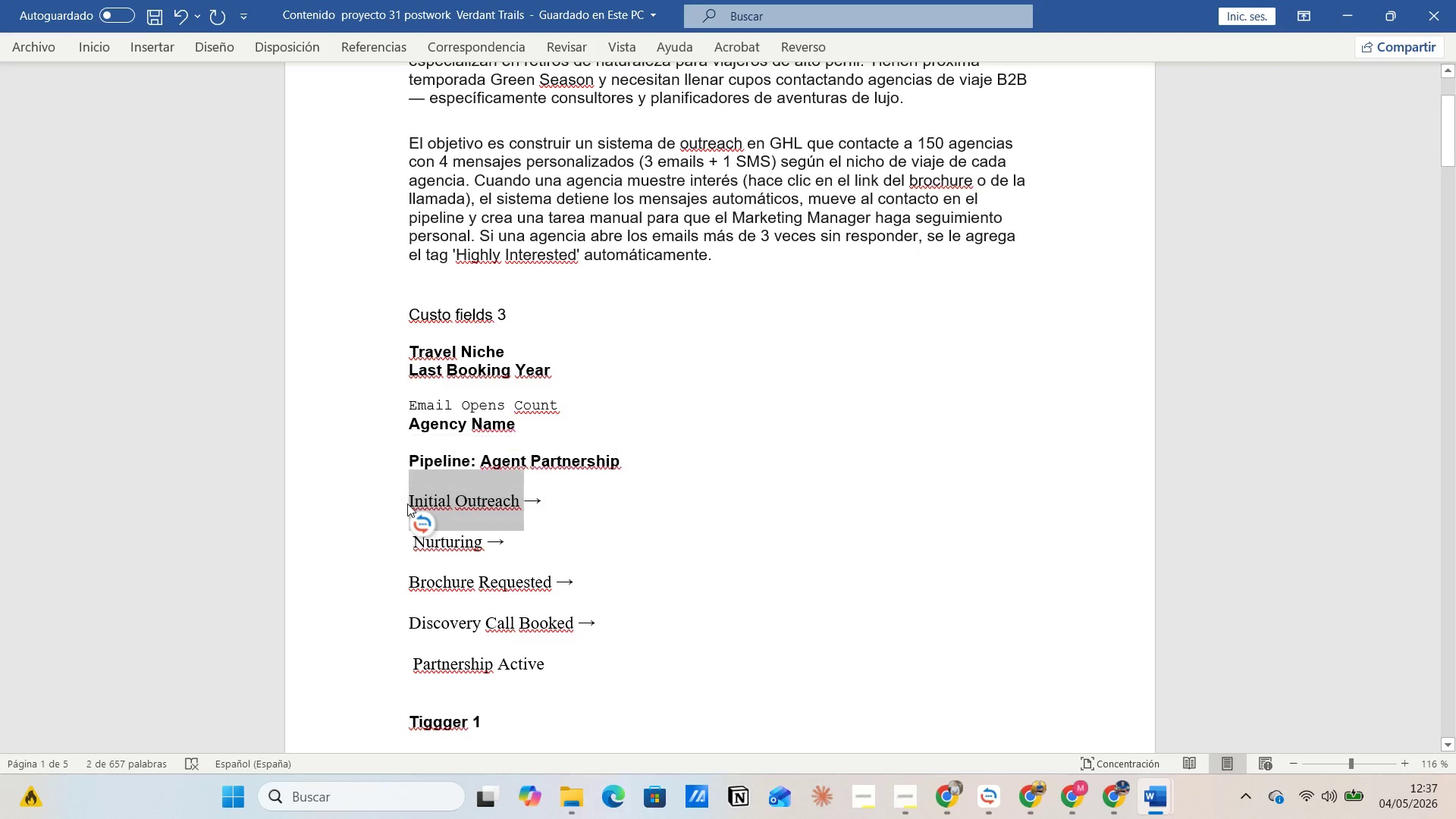 
key(Control+C)
 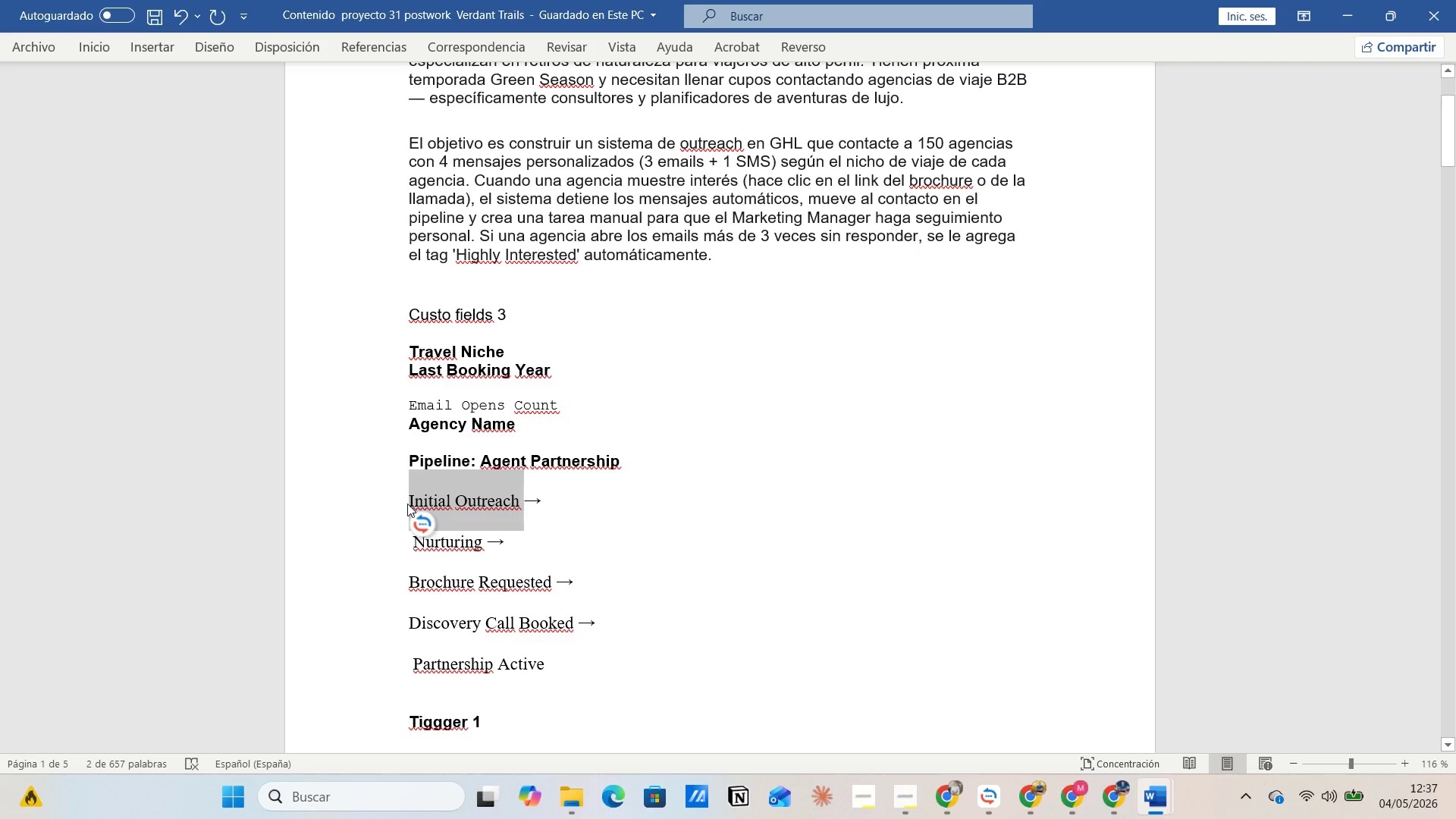 
key(Alt+AltLeft)
 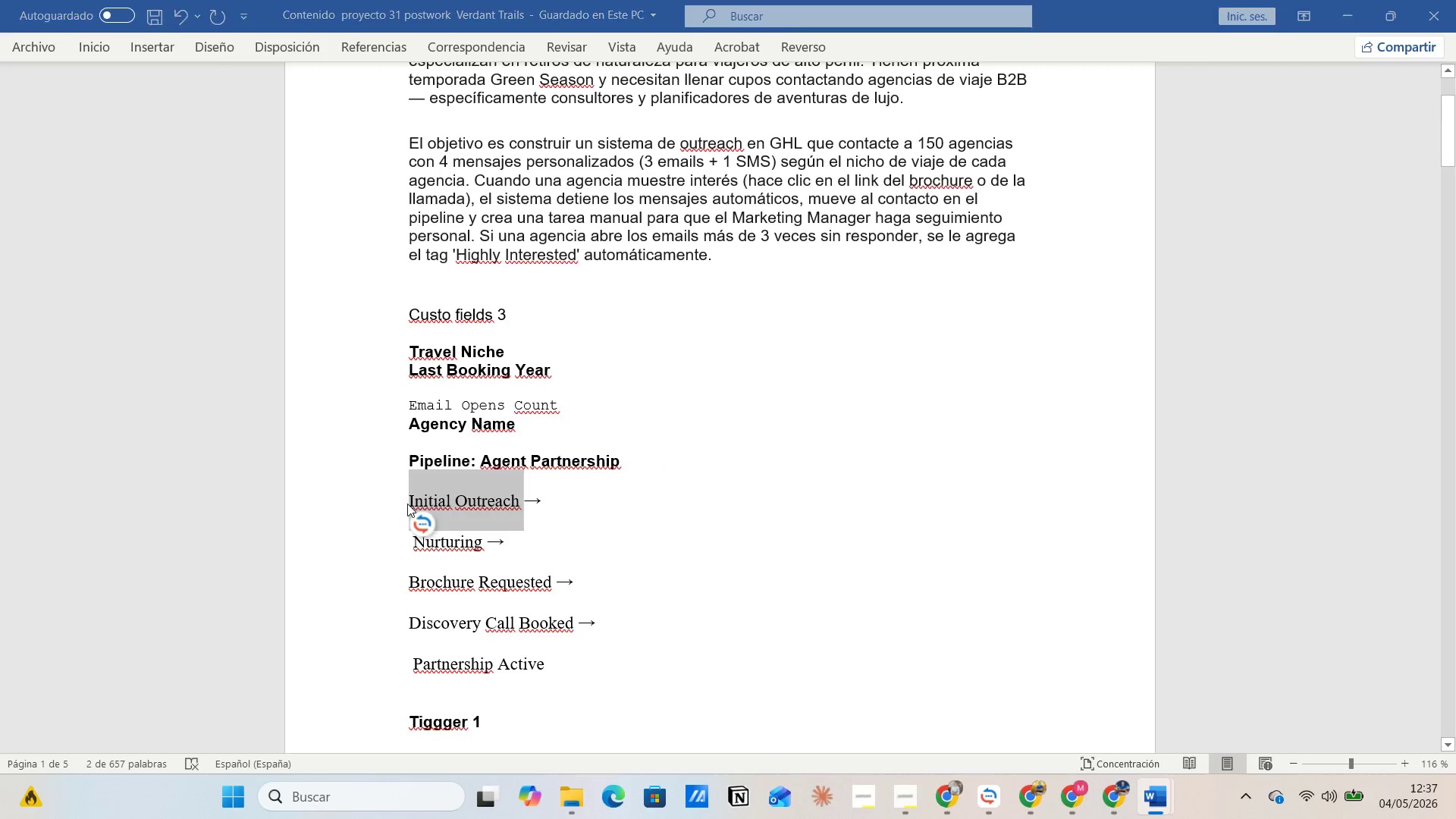 
key(Alt+Tab)
 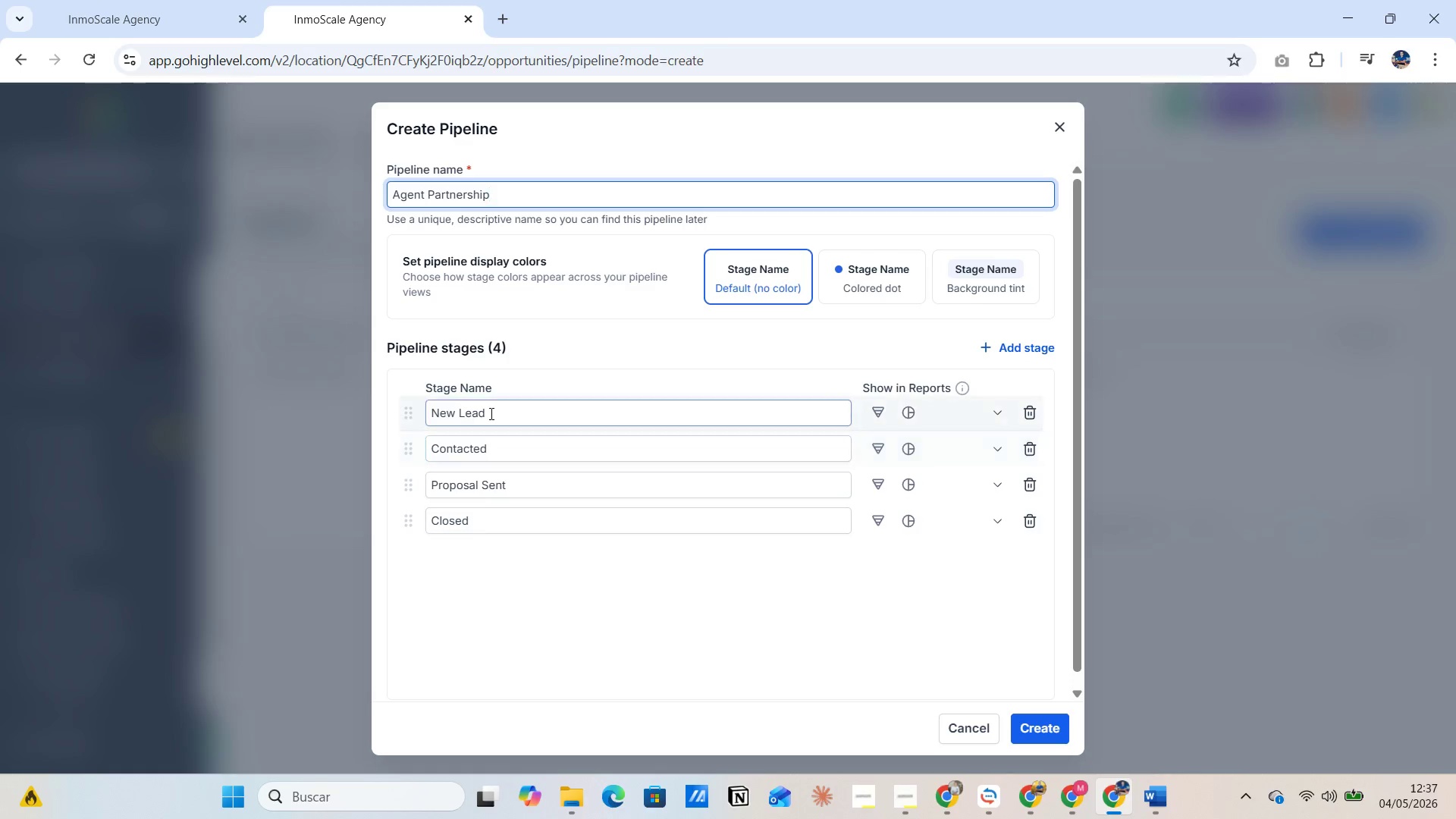 
left_click_drag(start_coordinate=[490, 413], to_coordinate=[416, 413])
 